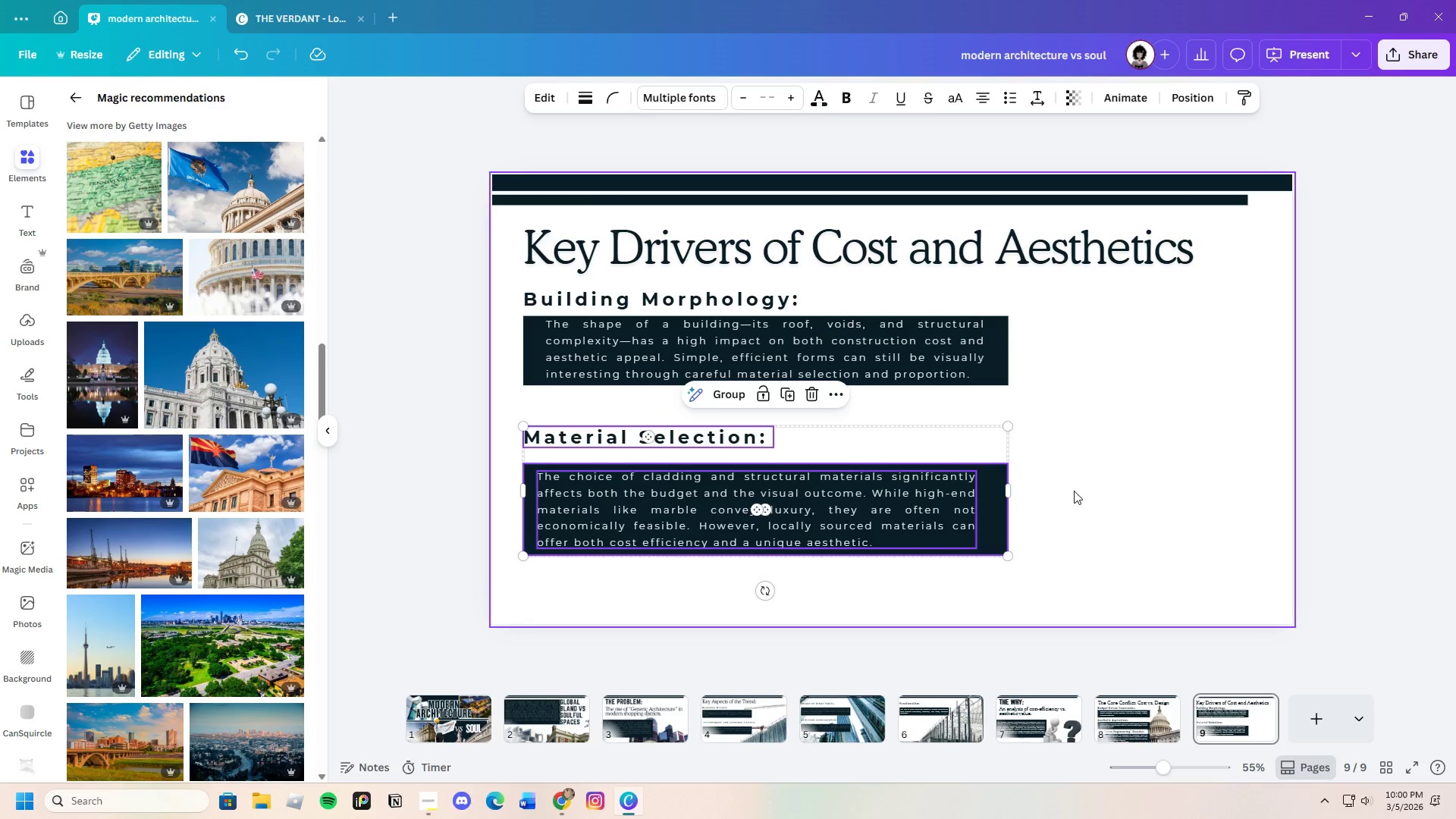 
left_click([1074, 491])
 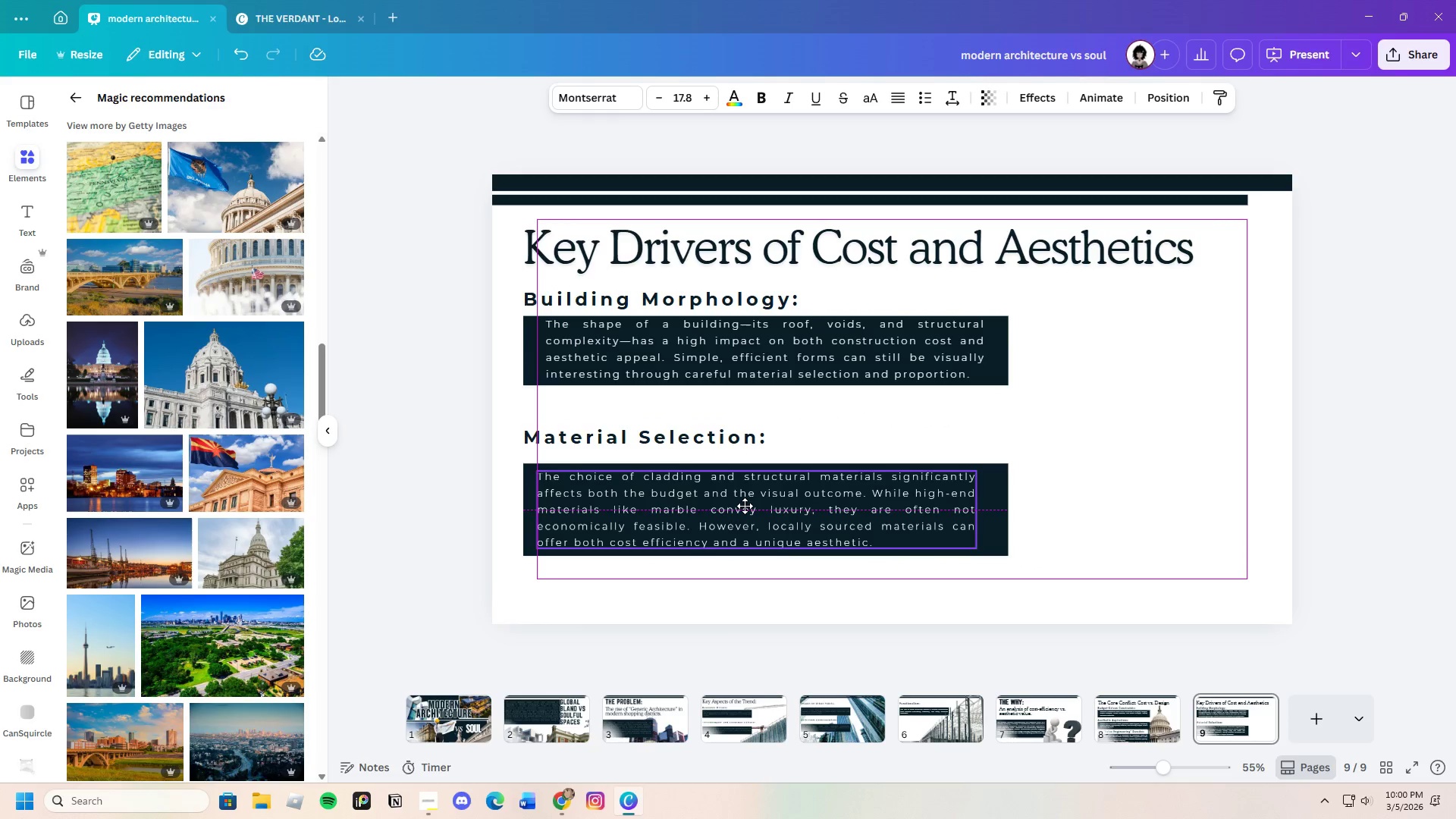 
left_click([1012, 528])
 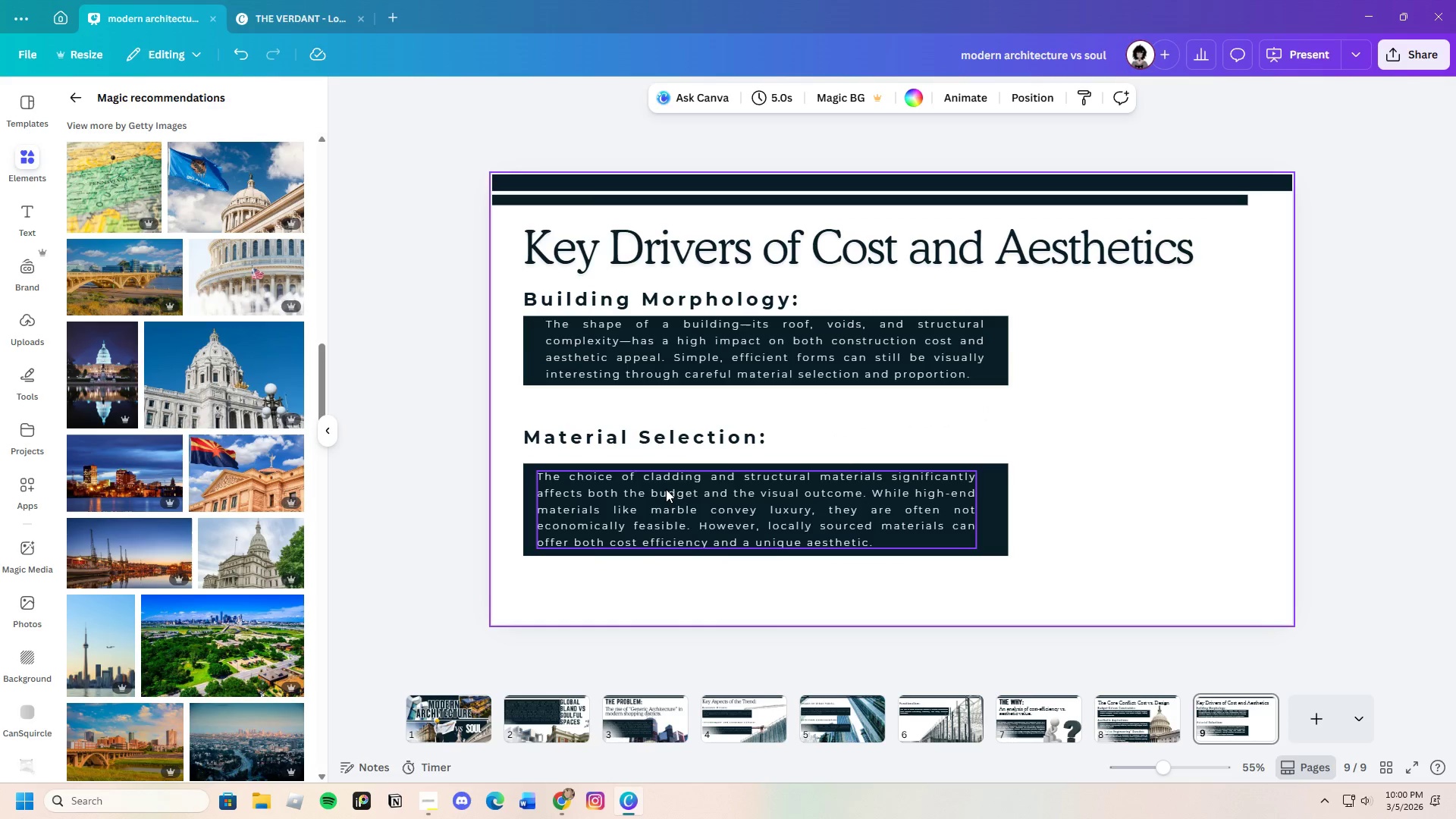 
left_click_drag(start_coordinate=[664, 494], to_coordinate=[670, 494])
 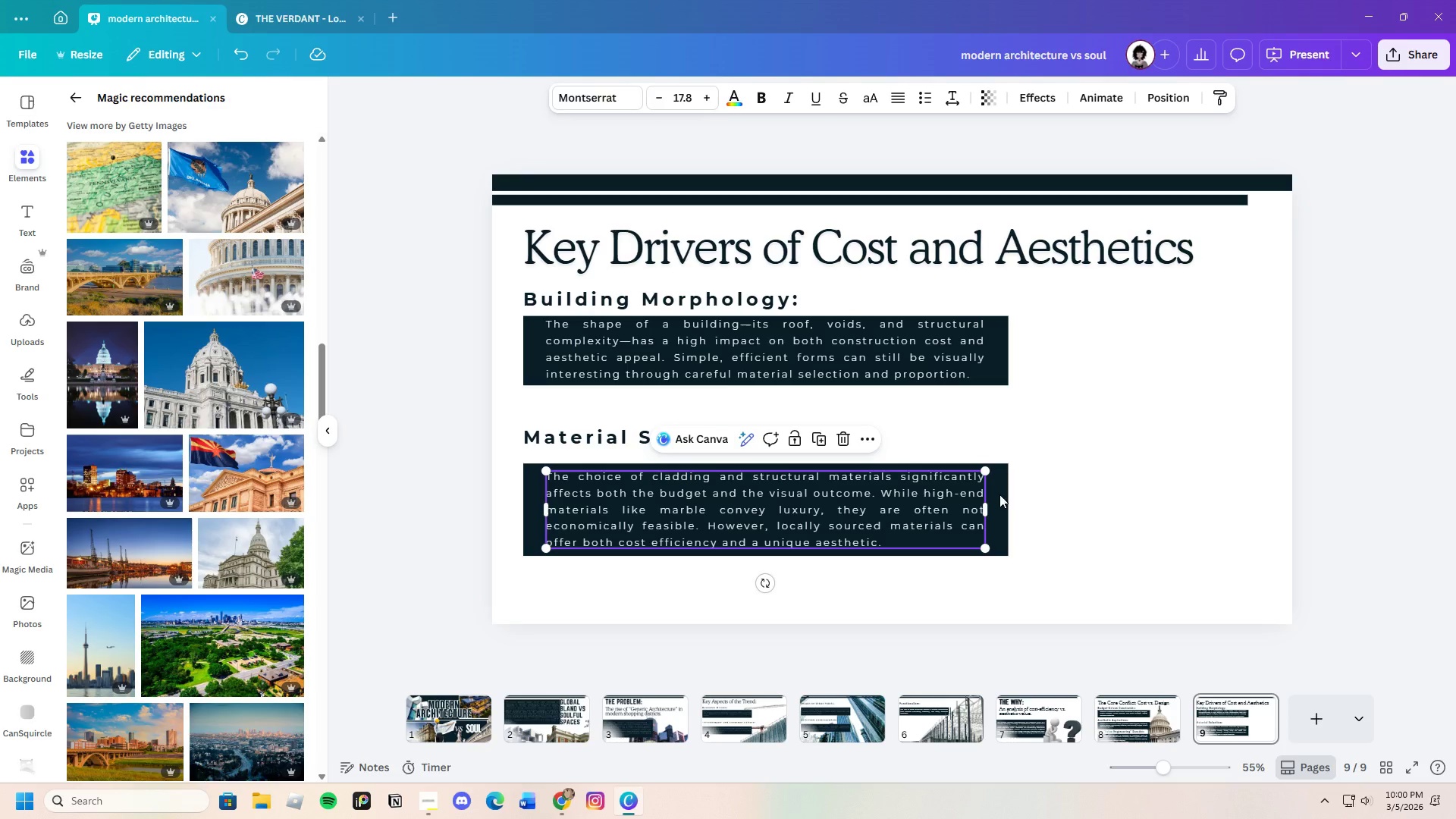 
left_click([1015, 494])
 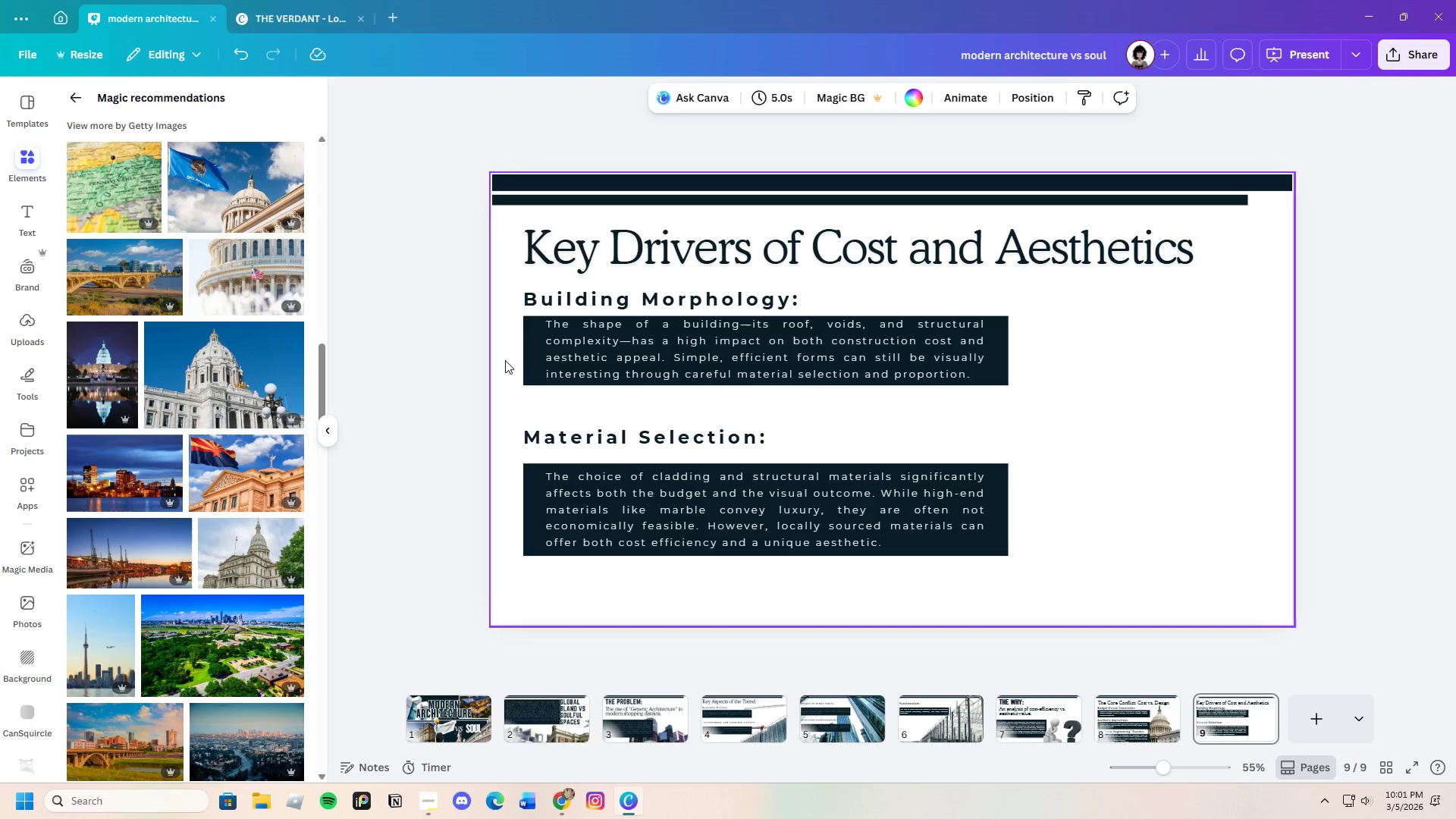 
left_click([528, 359])
 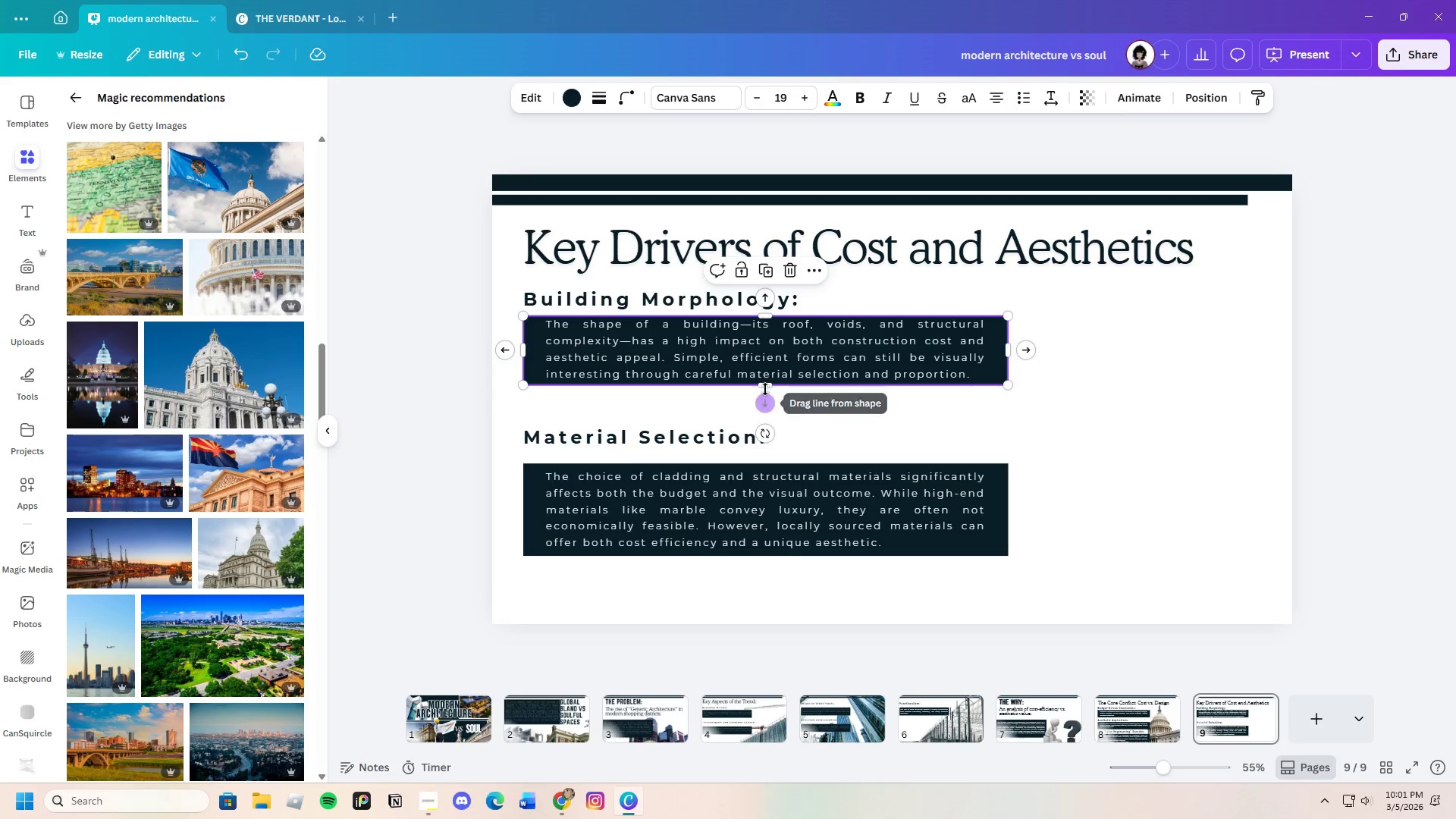 
left_click_drag(start_coordinate=[765, 386], to_coordinate=[766, 393])
 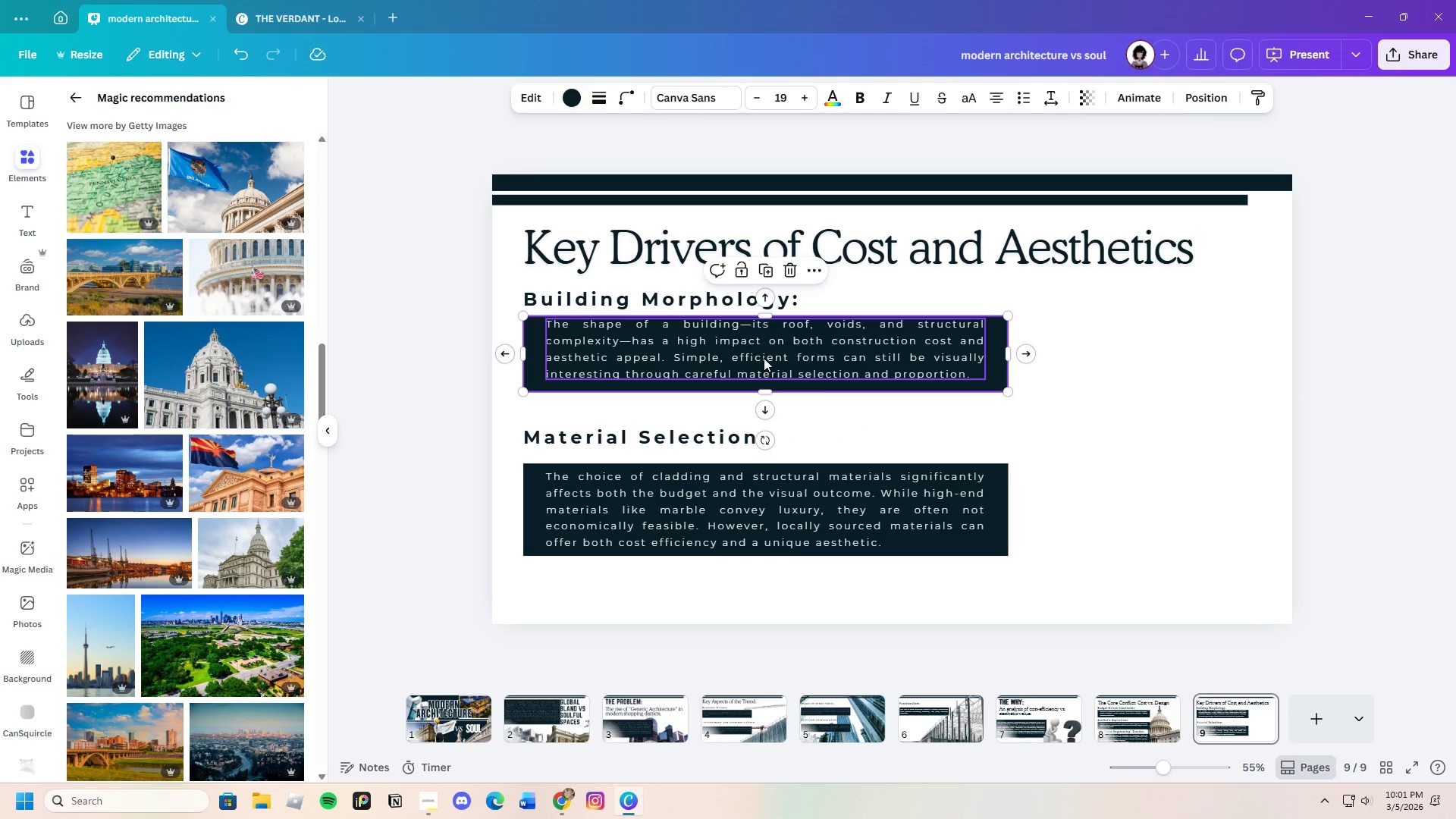 
left_click([764, 358])
 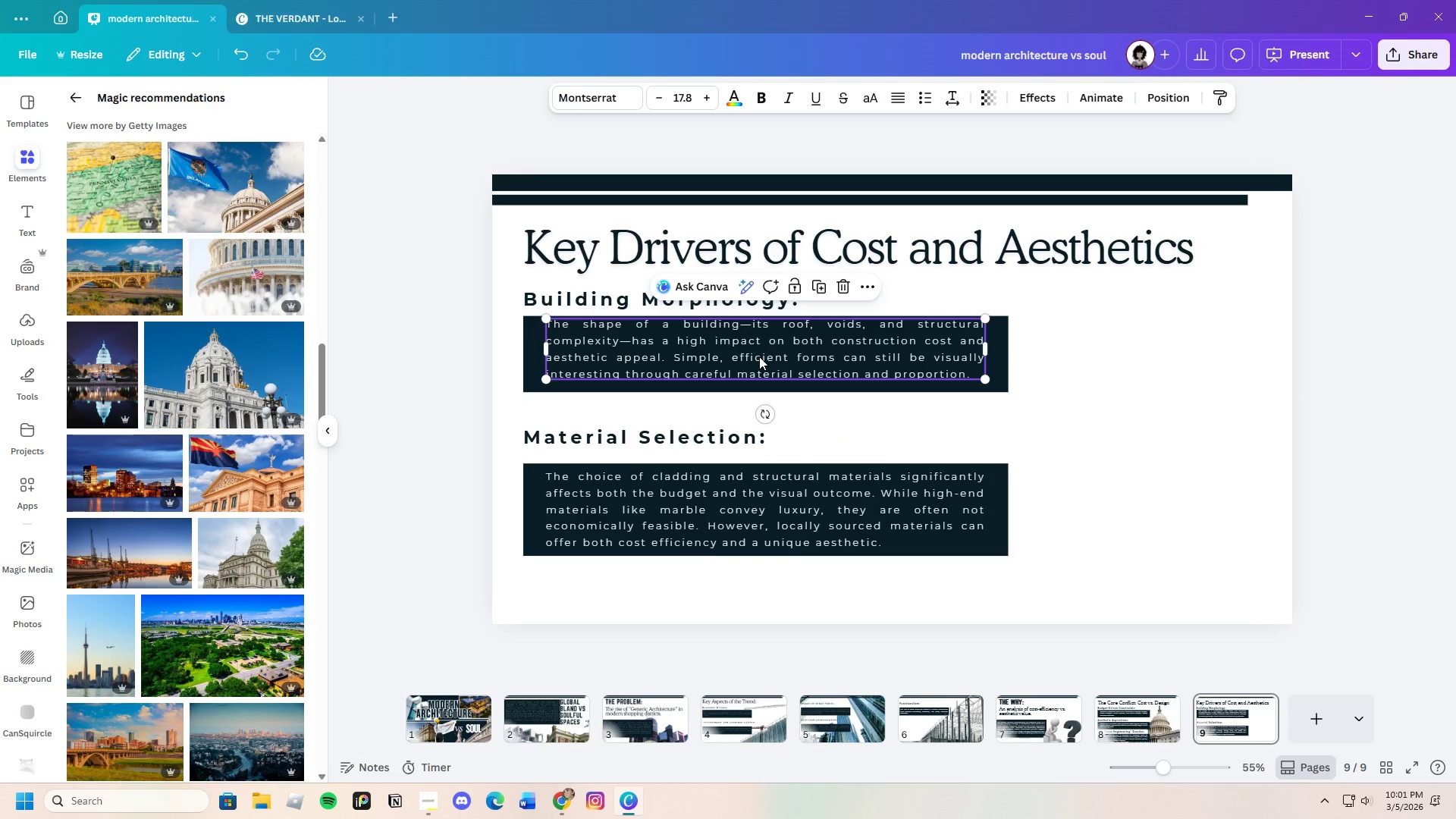 
left_click_drag(start_coordinate=[759, 356], to_coordinate=[752, 365])
 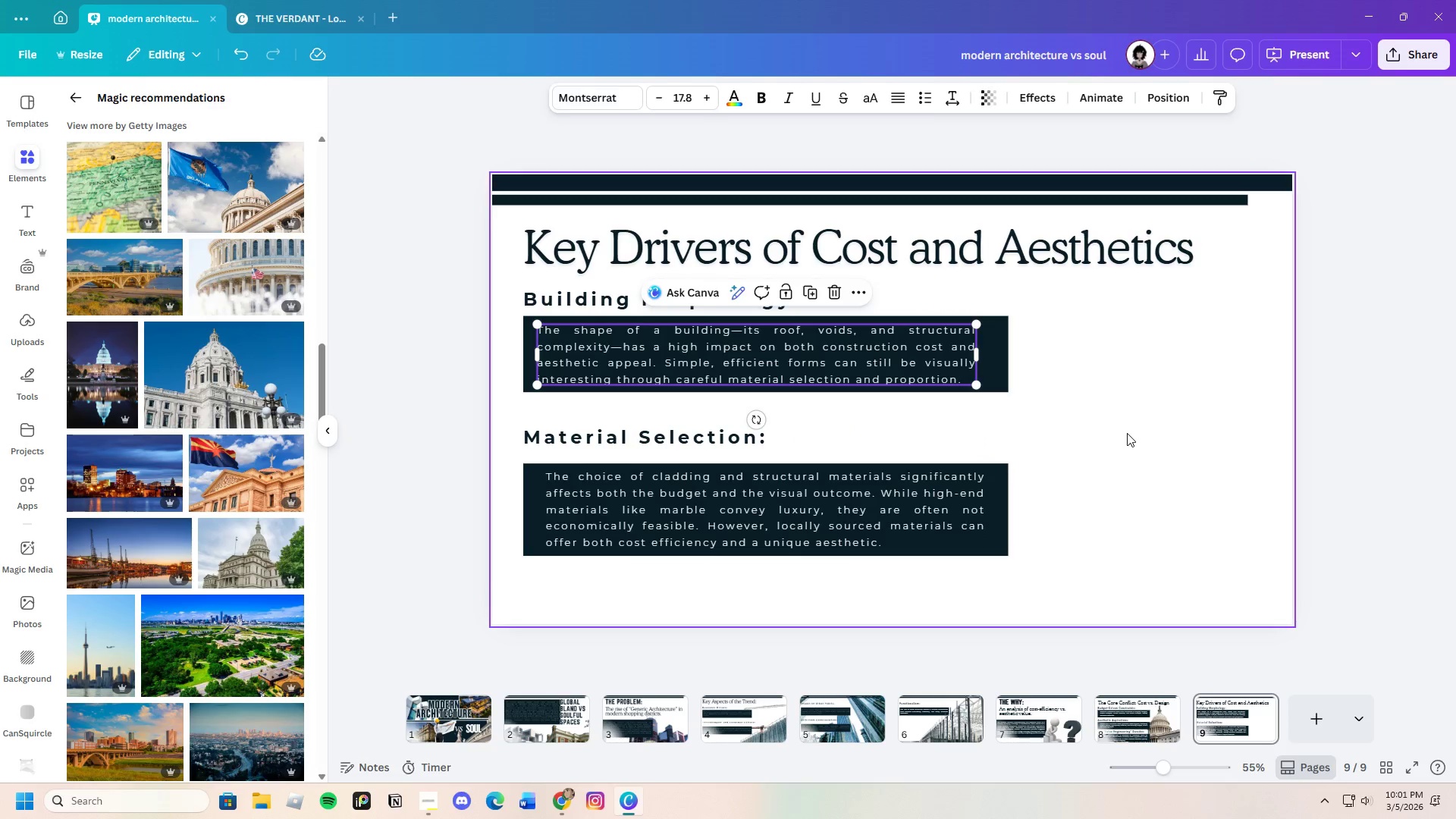 
left_click([1127, 433])
 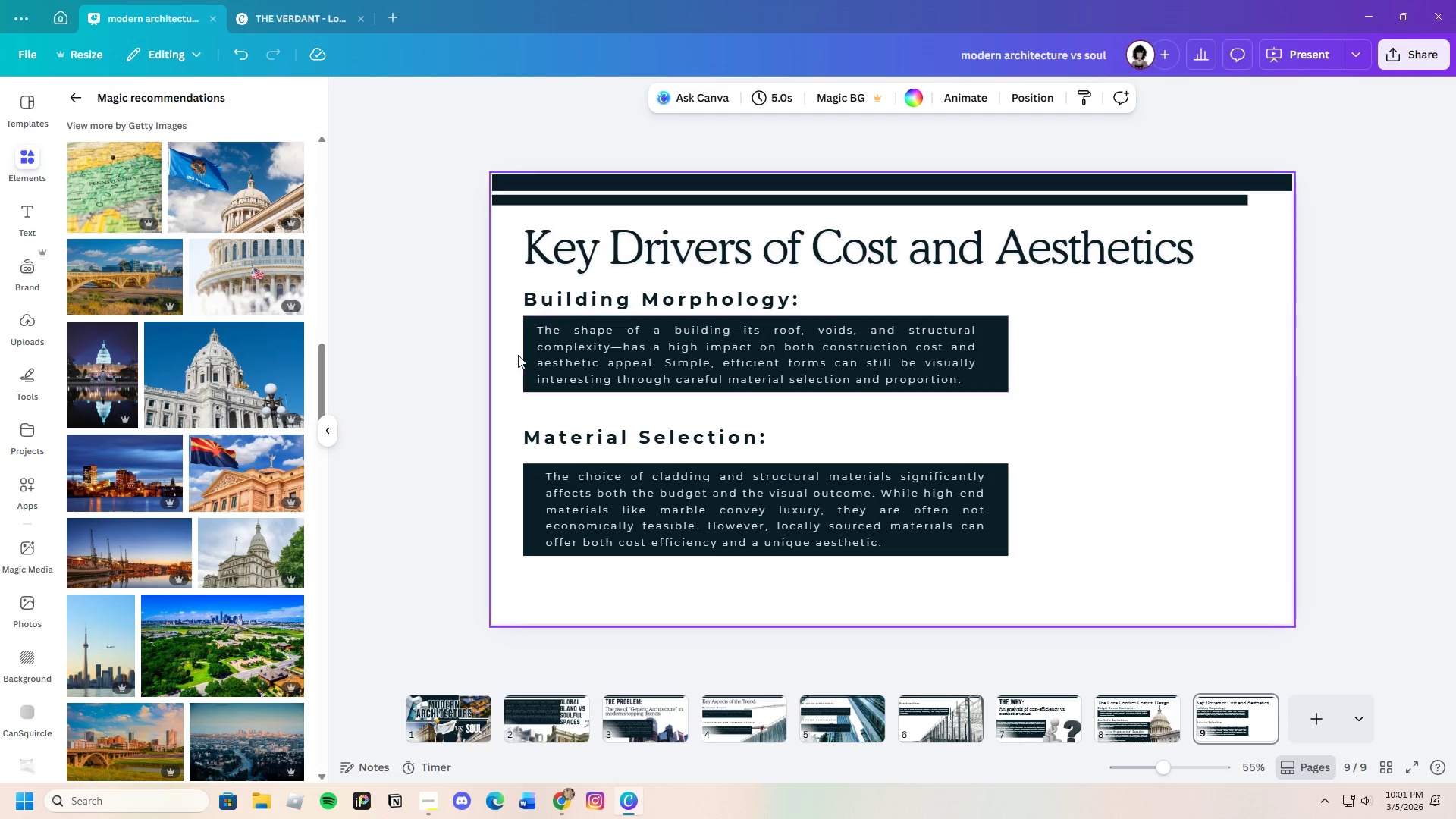 
left_click_drag(start_coordinate=[522, 286], to_coordinate=[697, 385])
 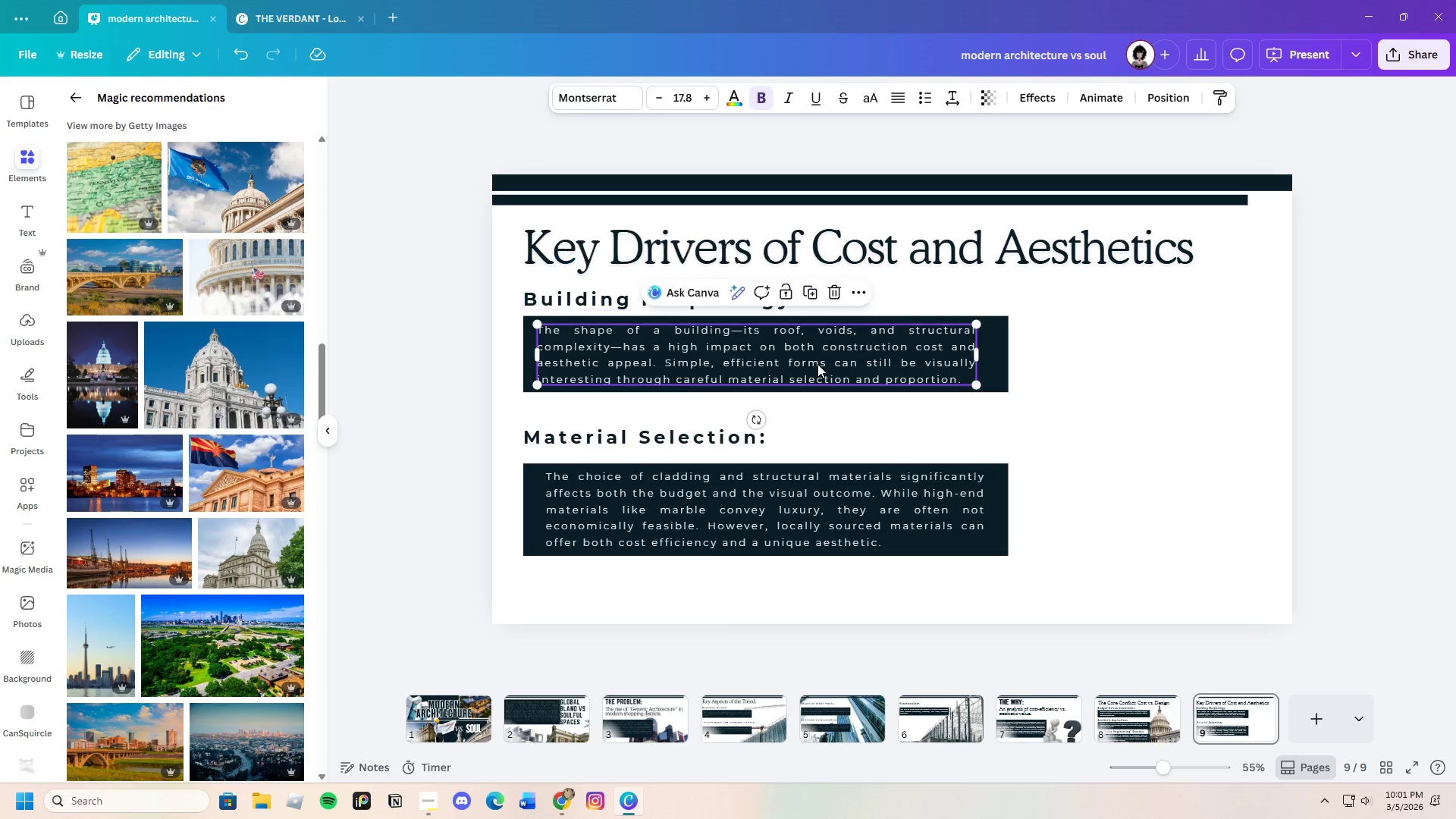 
left_click_drag(start_coordinate=[817, 365], to_coordinate=[817, 370])
 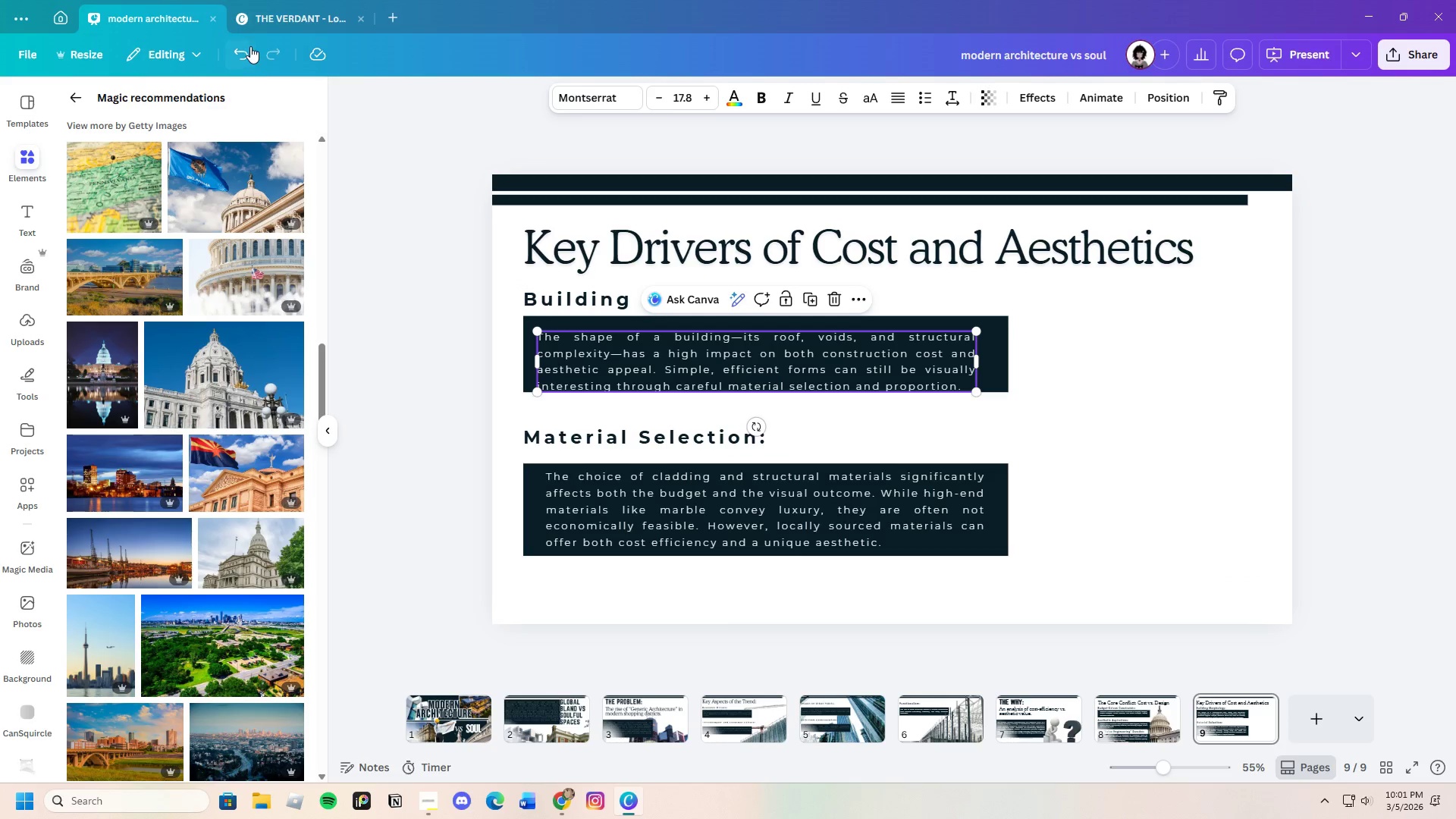 
left_click([244, 46])
 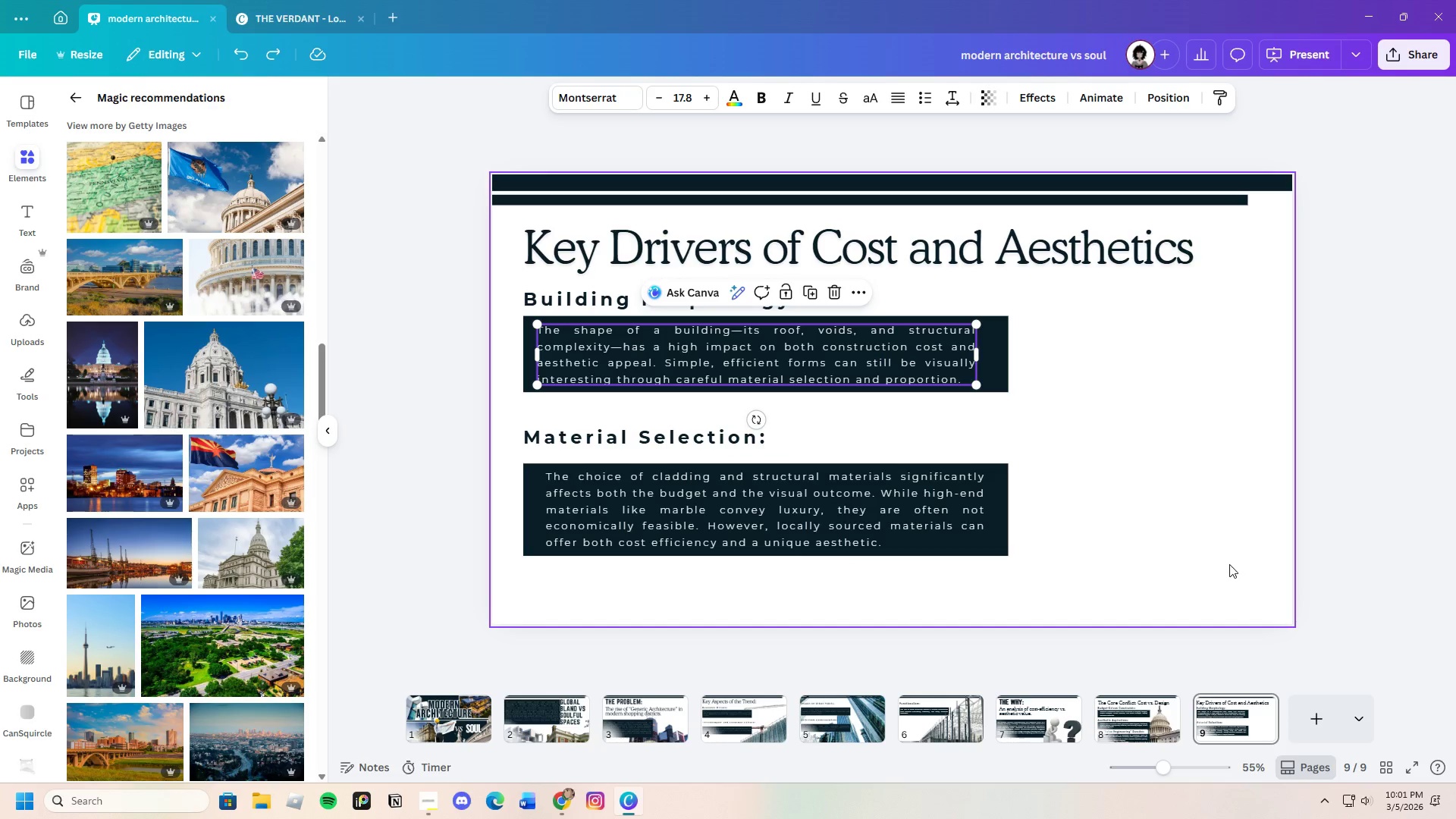 
left_click([1163, 535])
 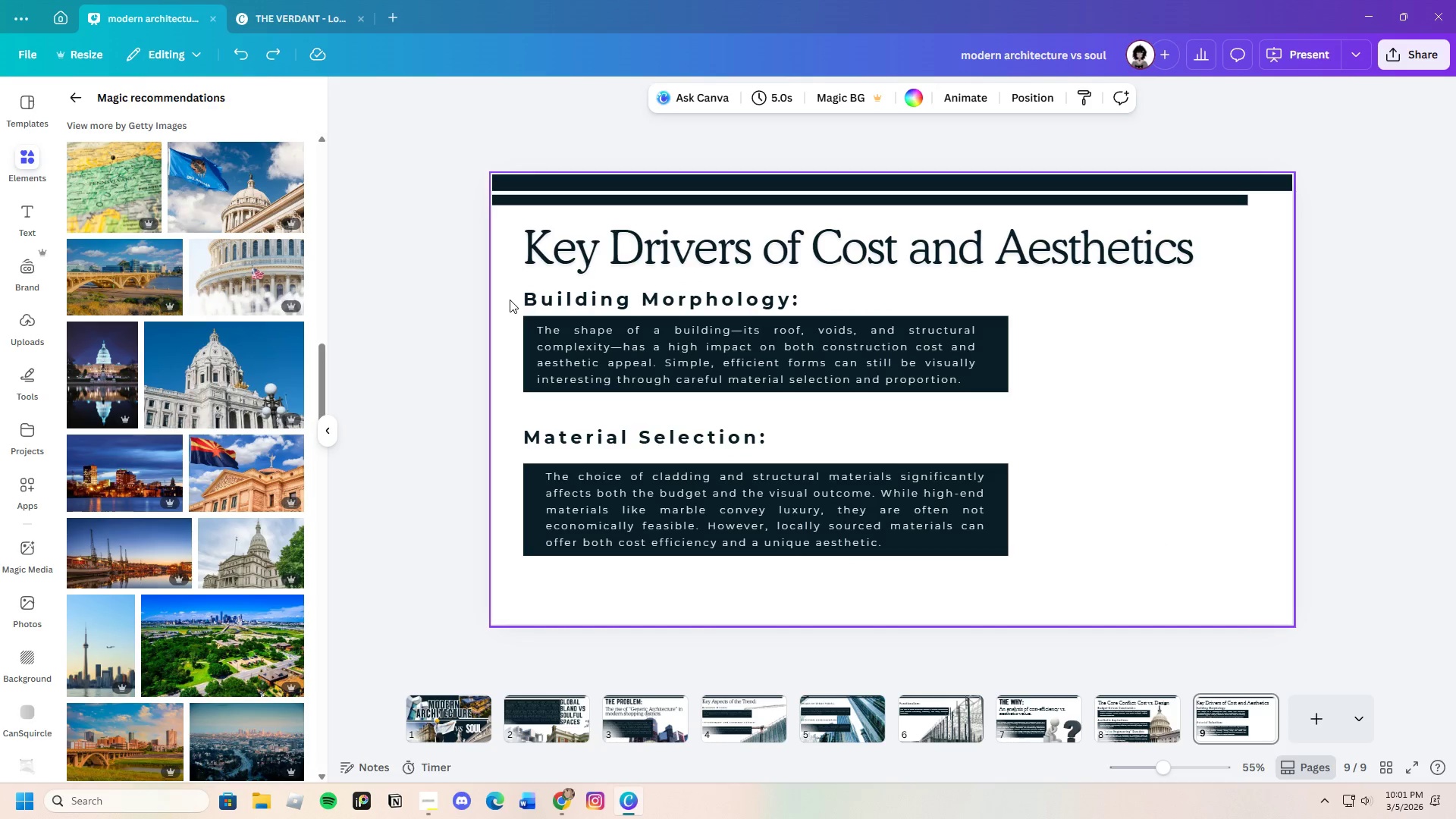 
left_click_drag(start_coordinate=[522, 285], to_coordinate=[648, 364])
 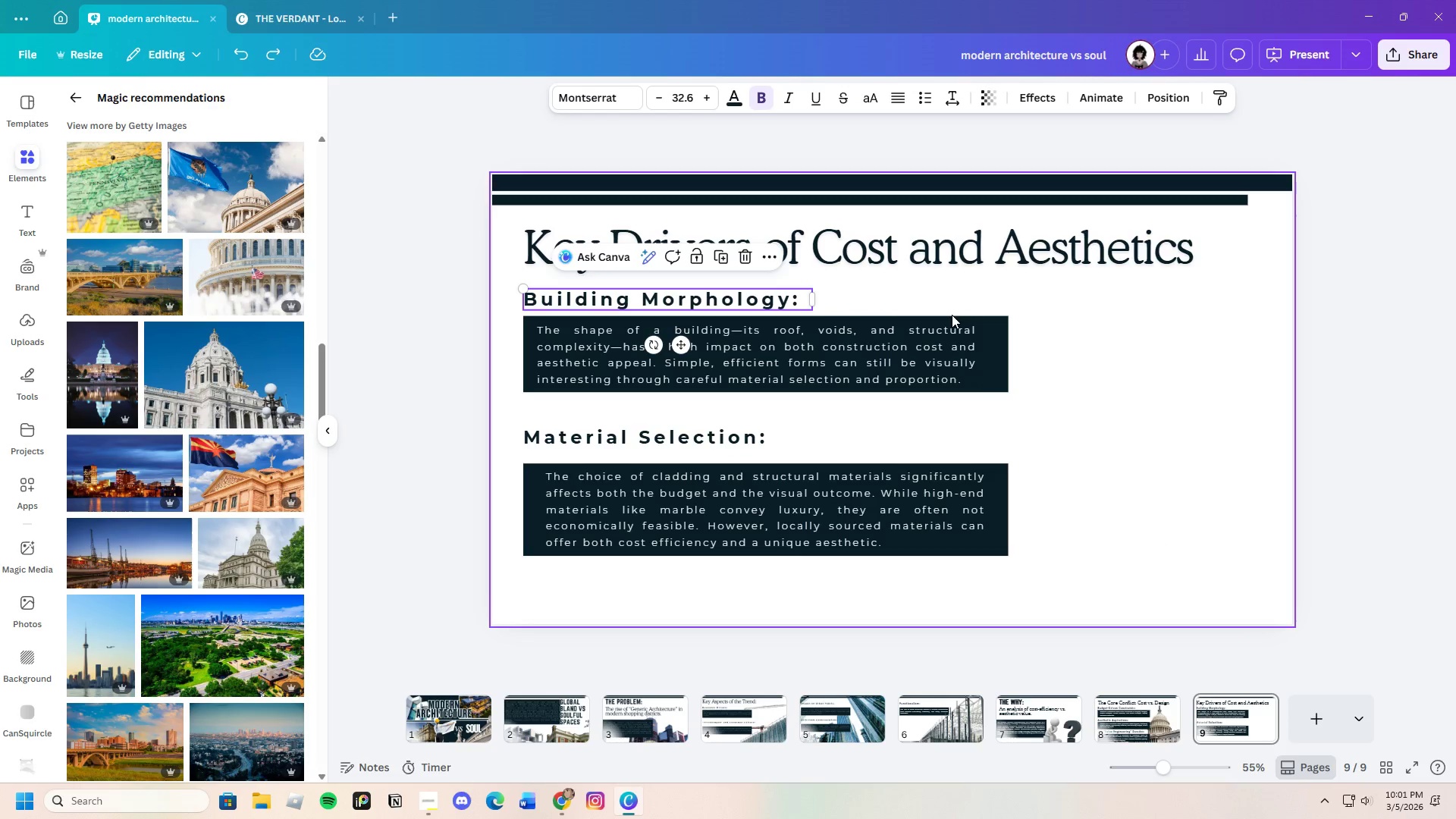 
left_click([1124, 363])
 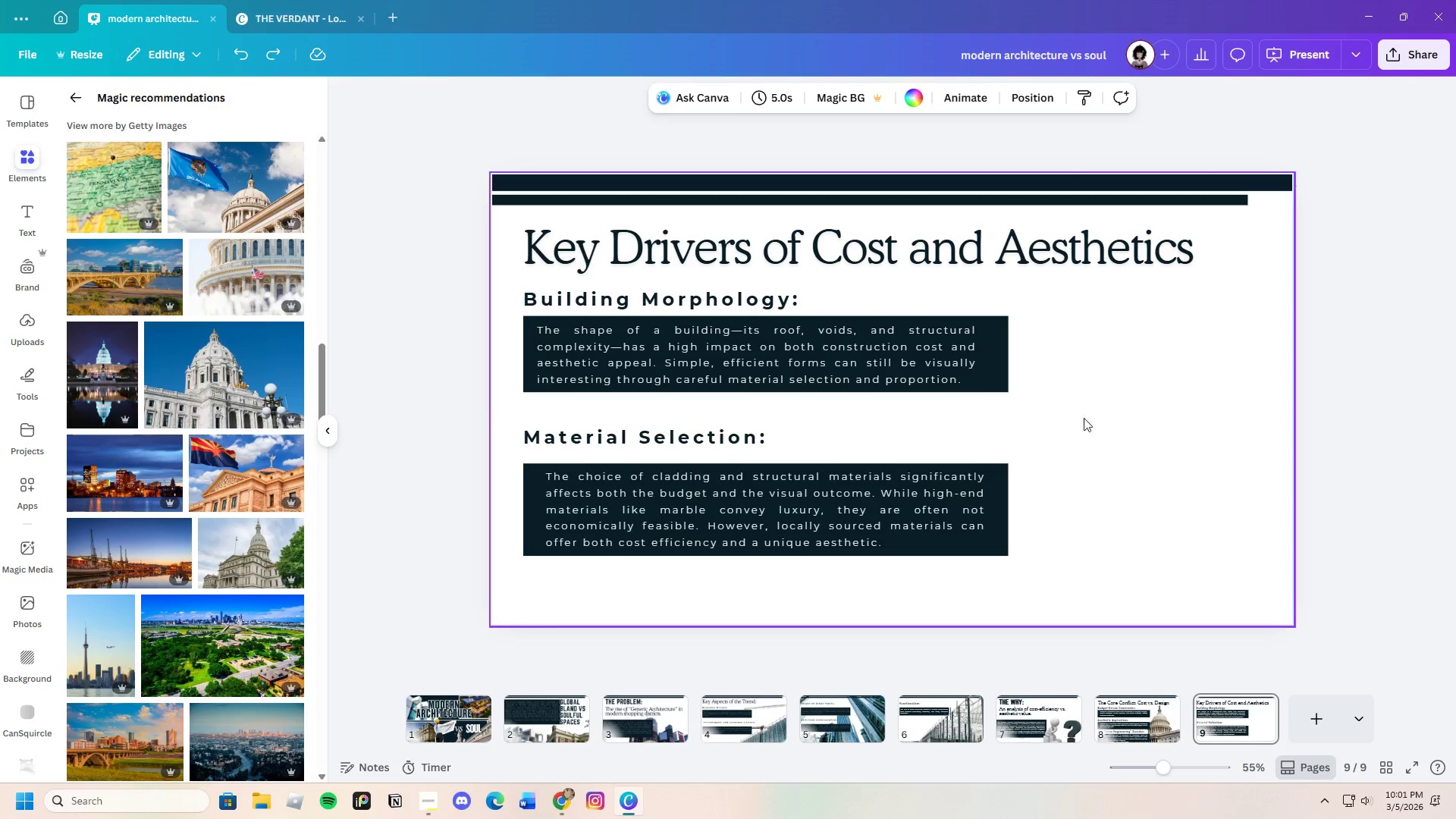 
left_click_drag(start_coordinate=[1095, 422], to_coordinate=[630, 293])
 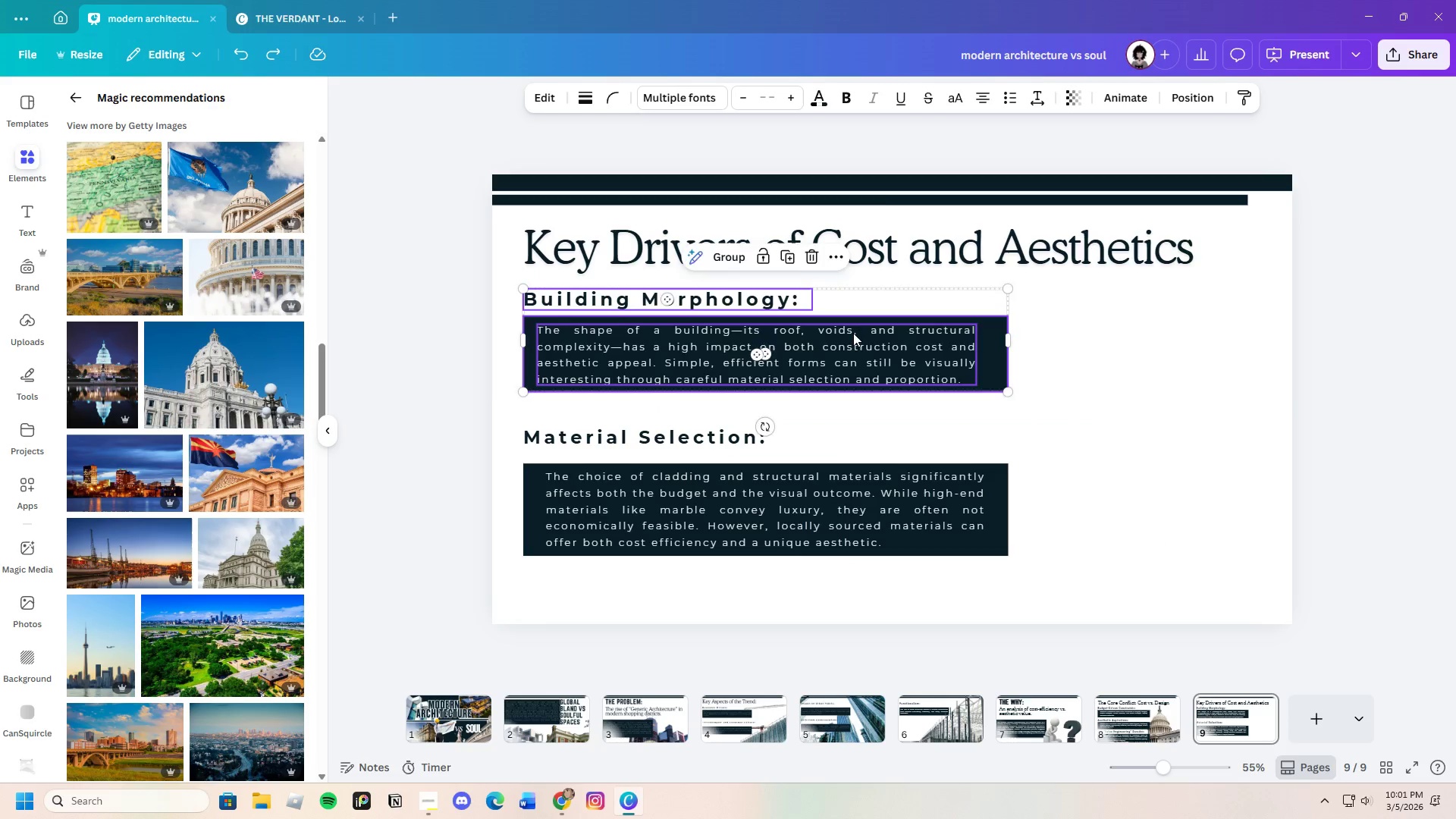 
left_click_drag(start_coordinate=[852, 331], to_coordinate=[853, 341])
 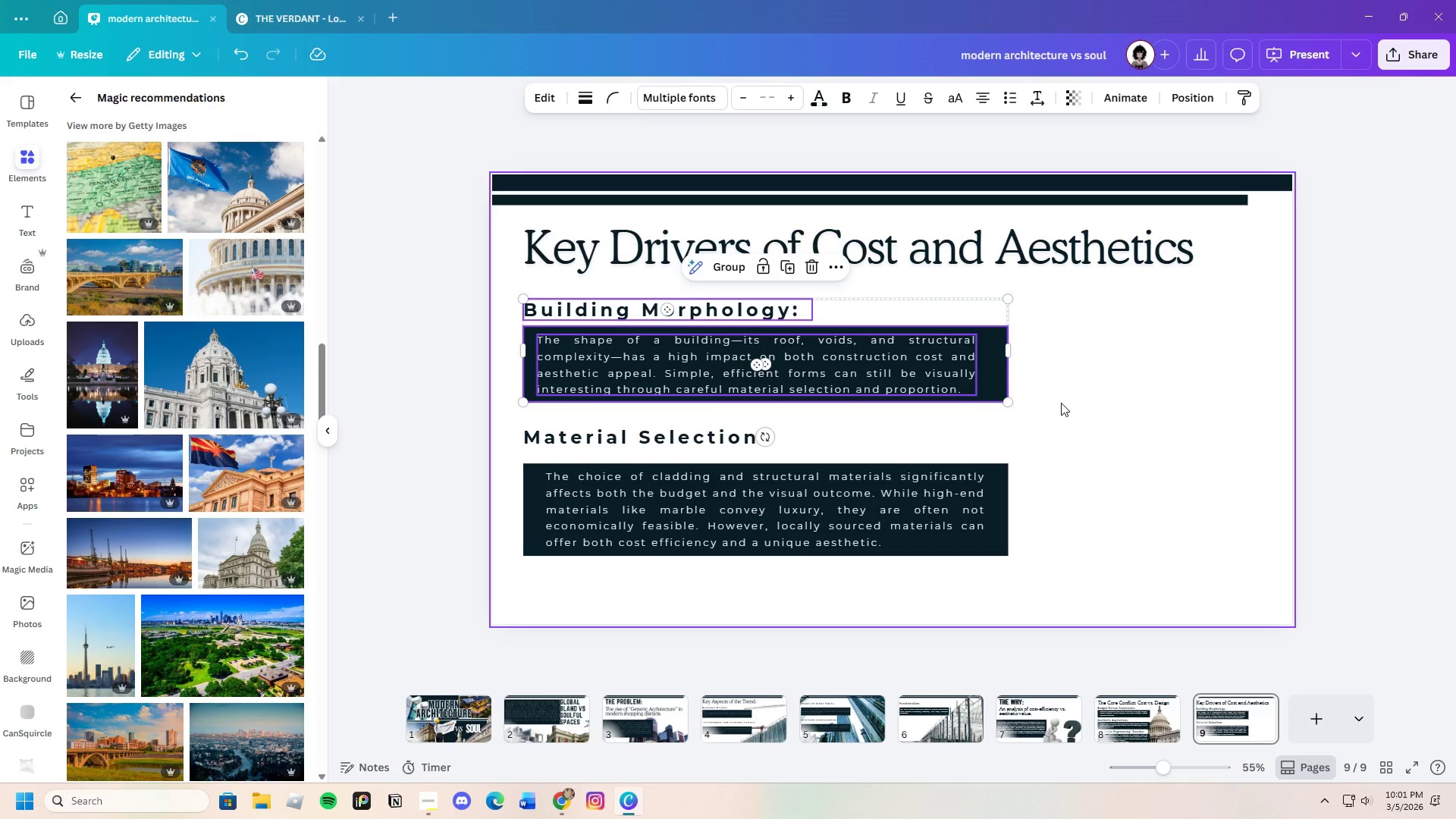 
left_click([1061, 403])
 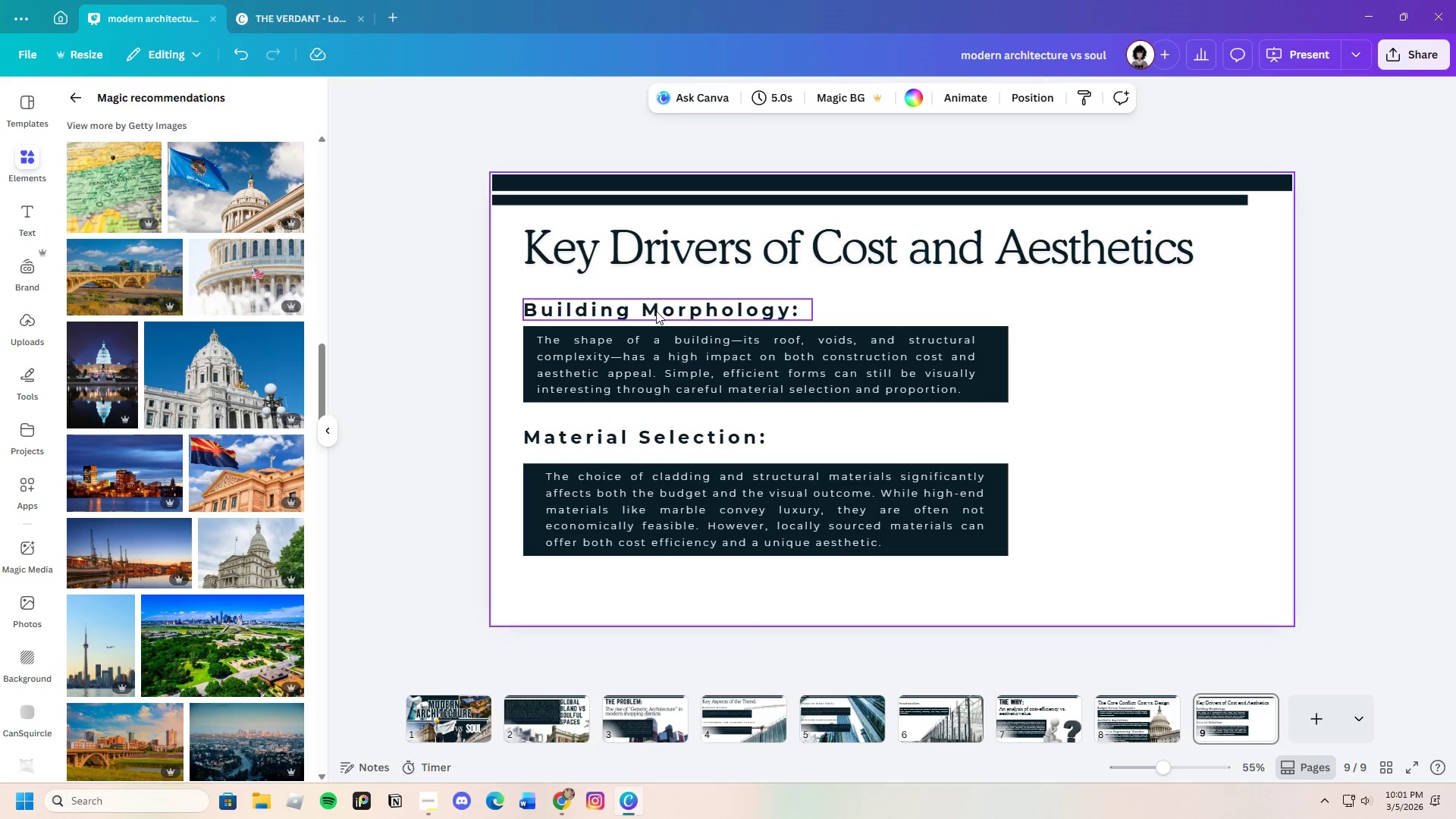 
left_click_drag(start_coordinate=[656, 311], to_coordinate=[658, 300])
 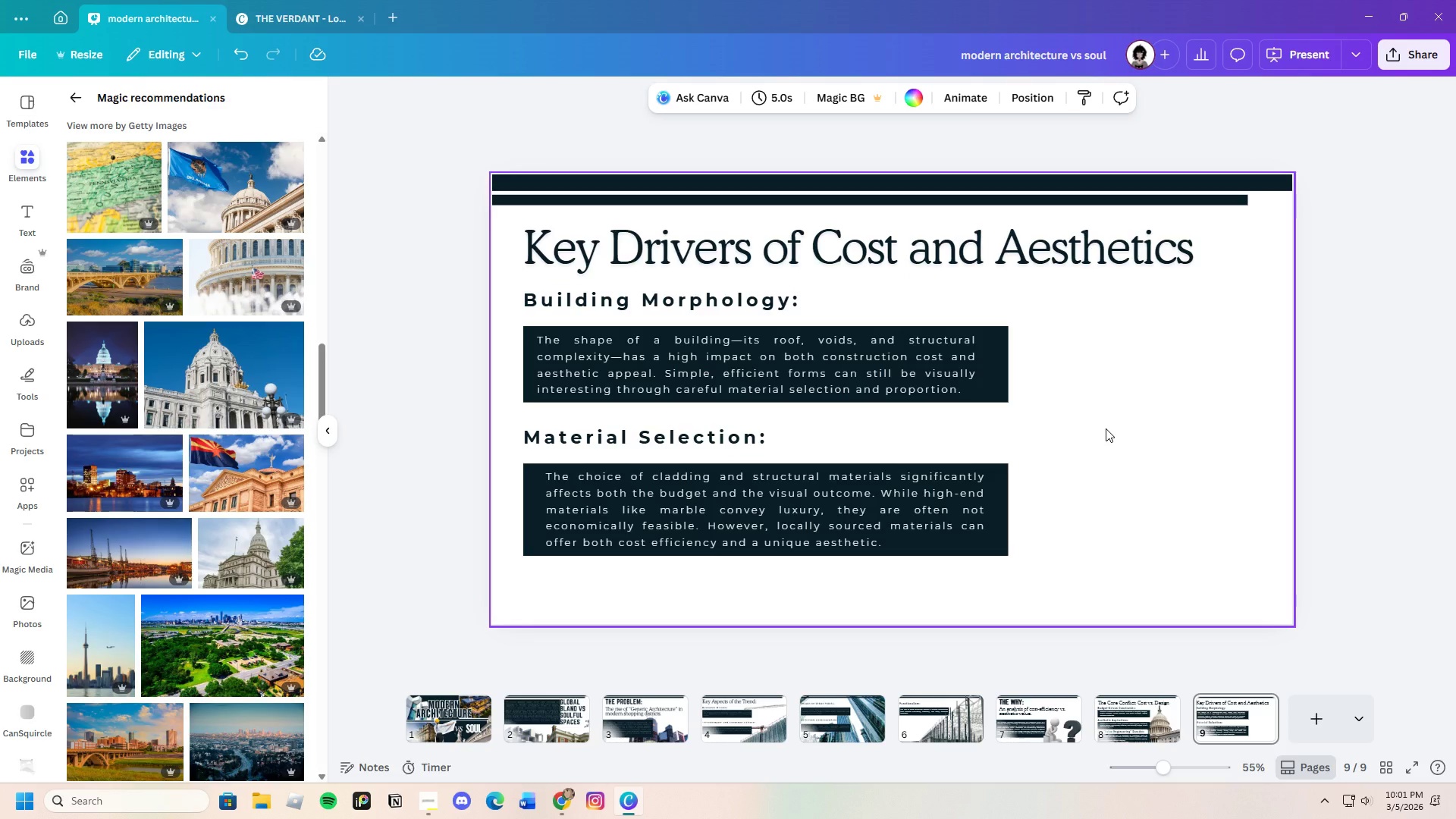 
left_click_drag(start_coordinate=[634, 373], to_coordinate=[639, 372])
 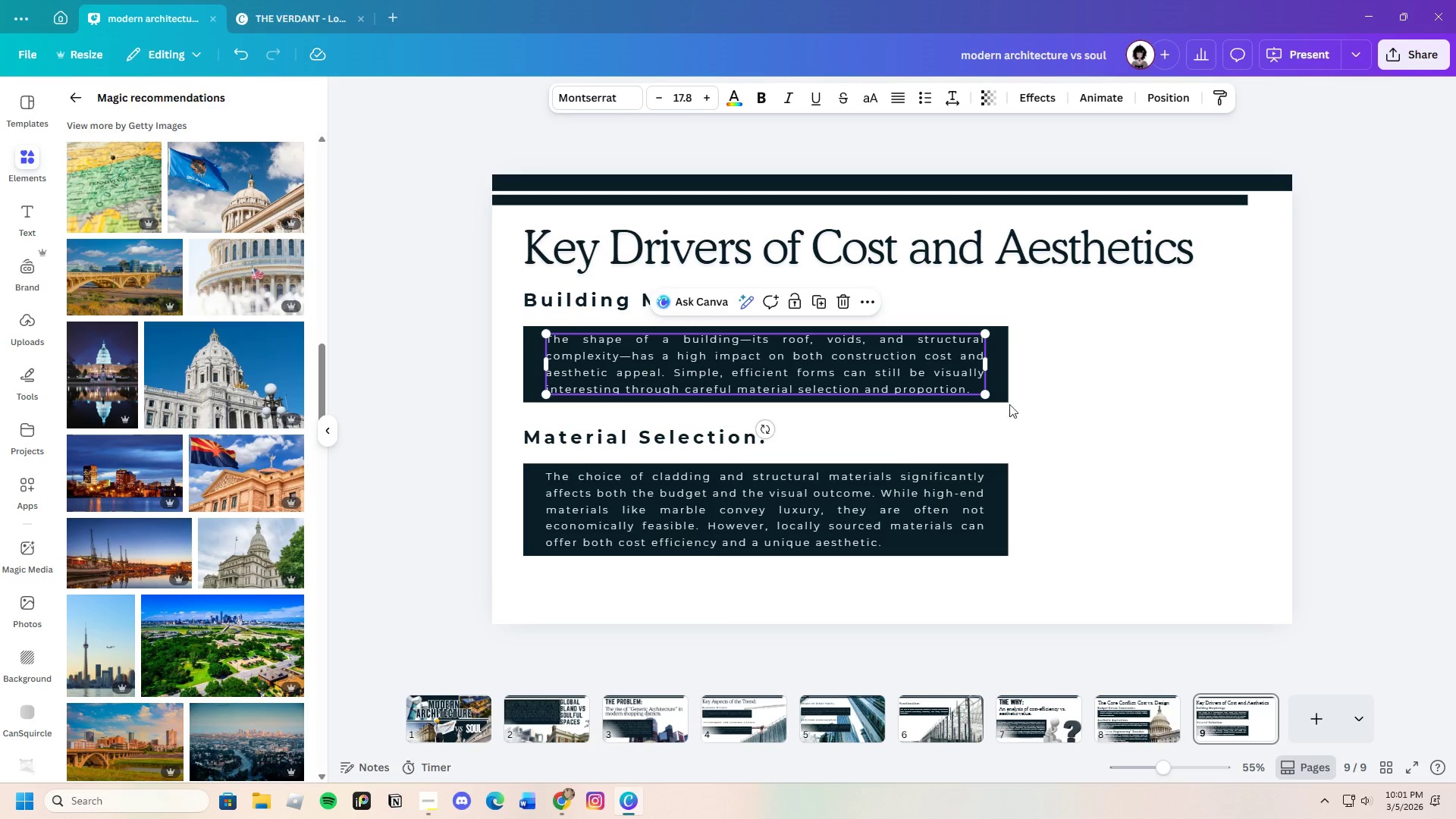 
left_click([1194, 444])
 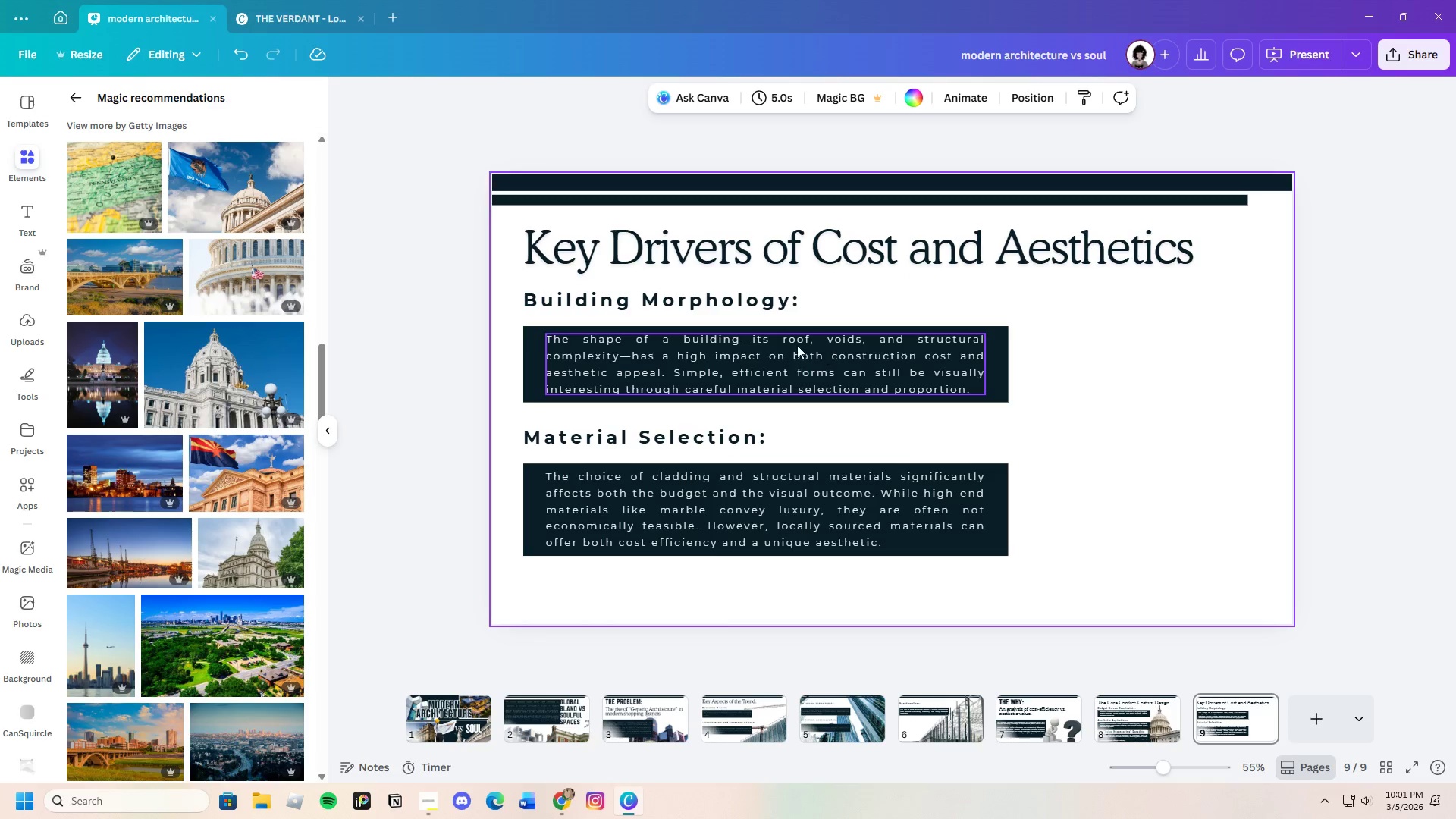 
left_click_drag(start_coordinate=[799, 357], to_coordinate=[792, 355])
 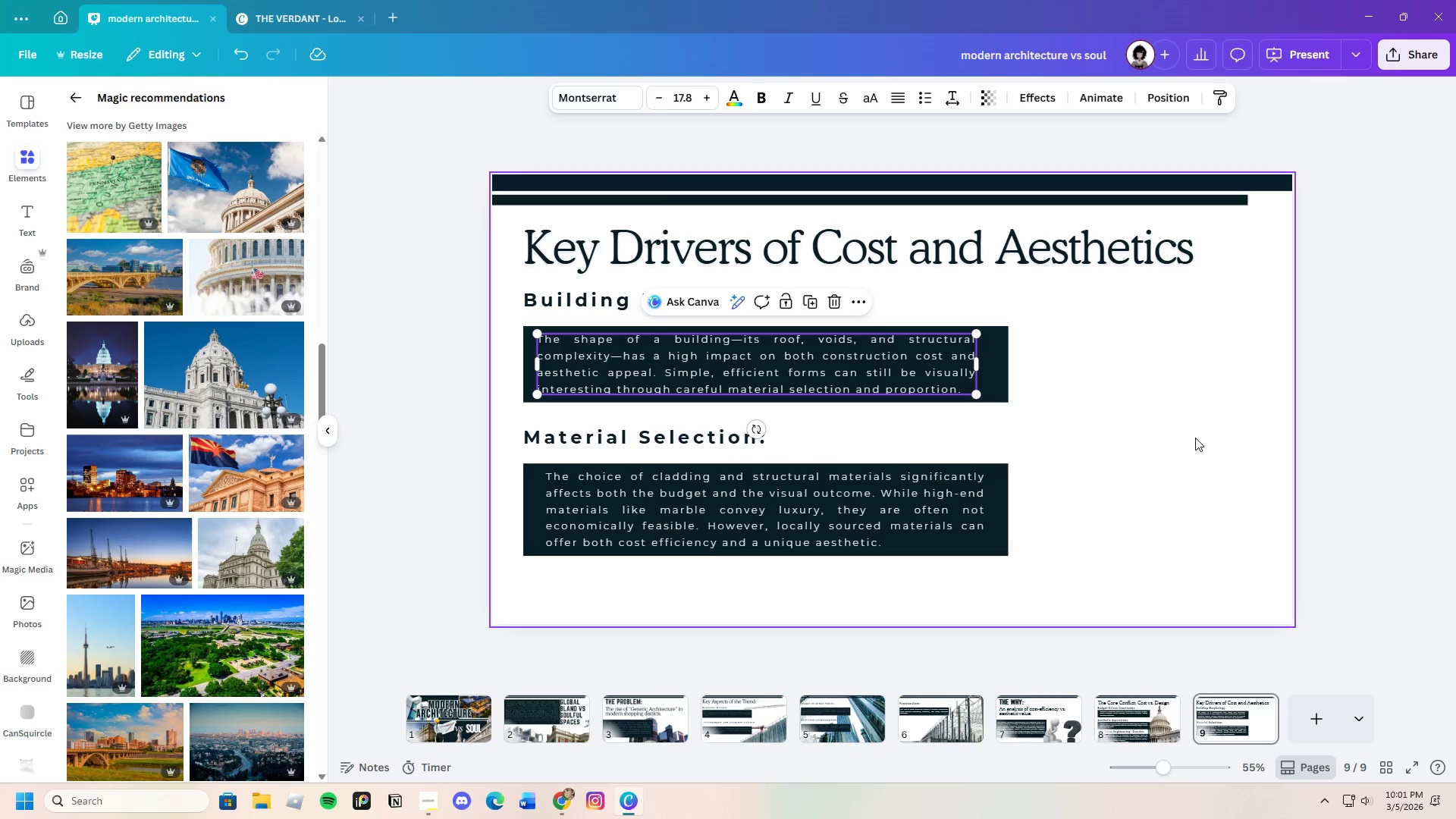 
left_click([1195, 438])
 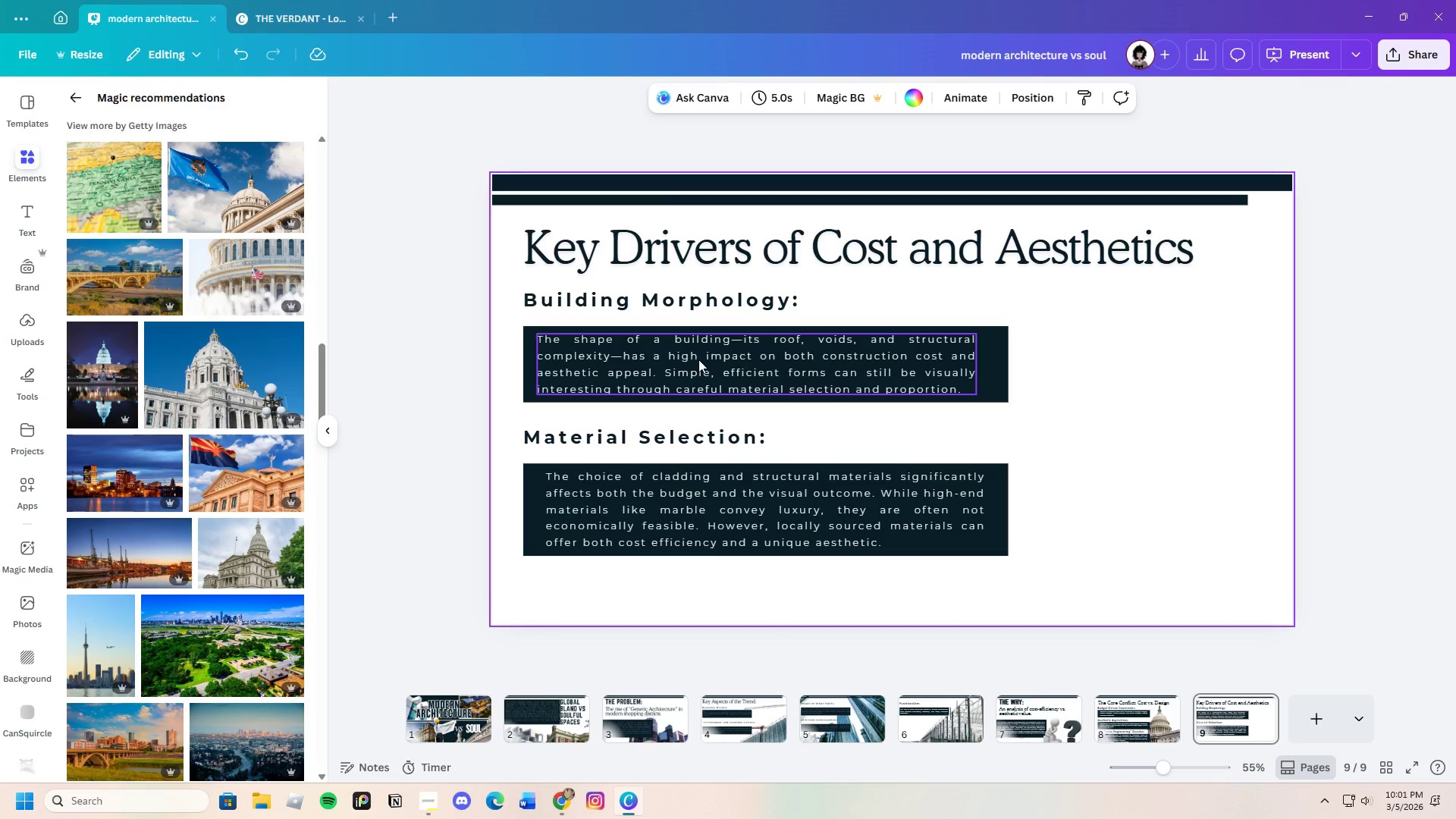 
left_click_drag(start_coordinate=[692, 359], to_coordinate=[700, 359])
 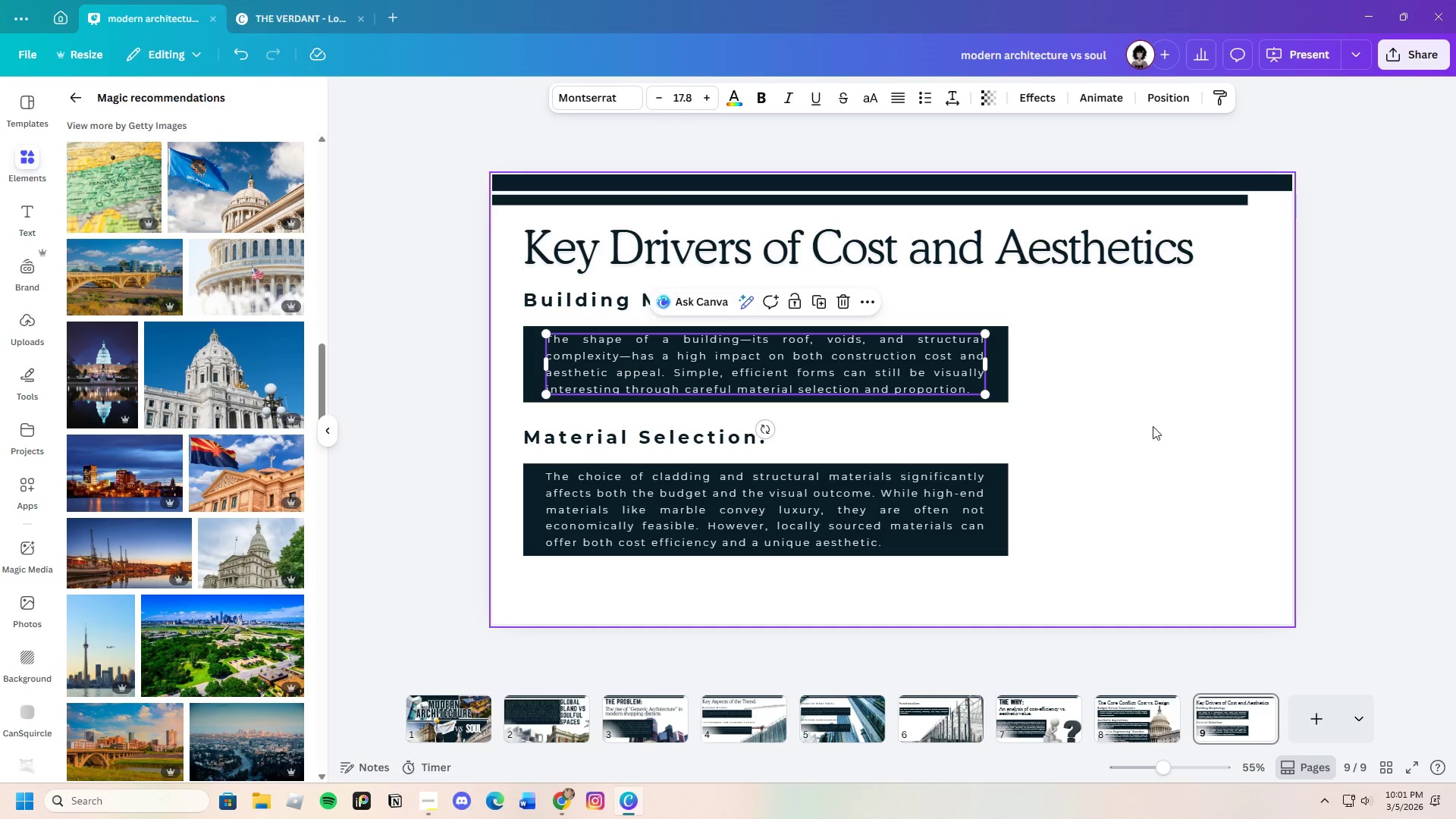 
left_click([1153, 426])
 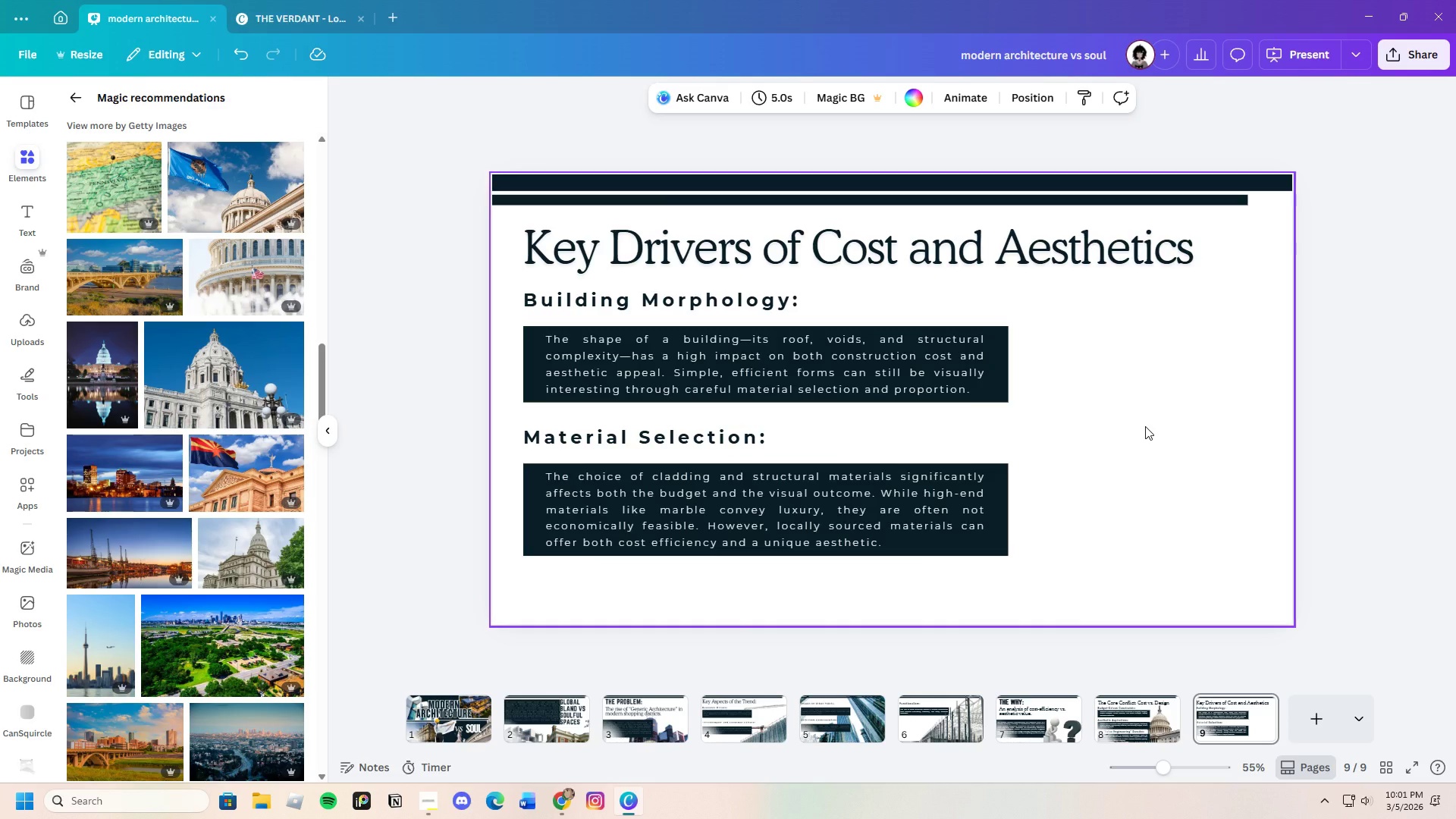 
left_click([1404, 524])
 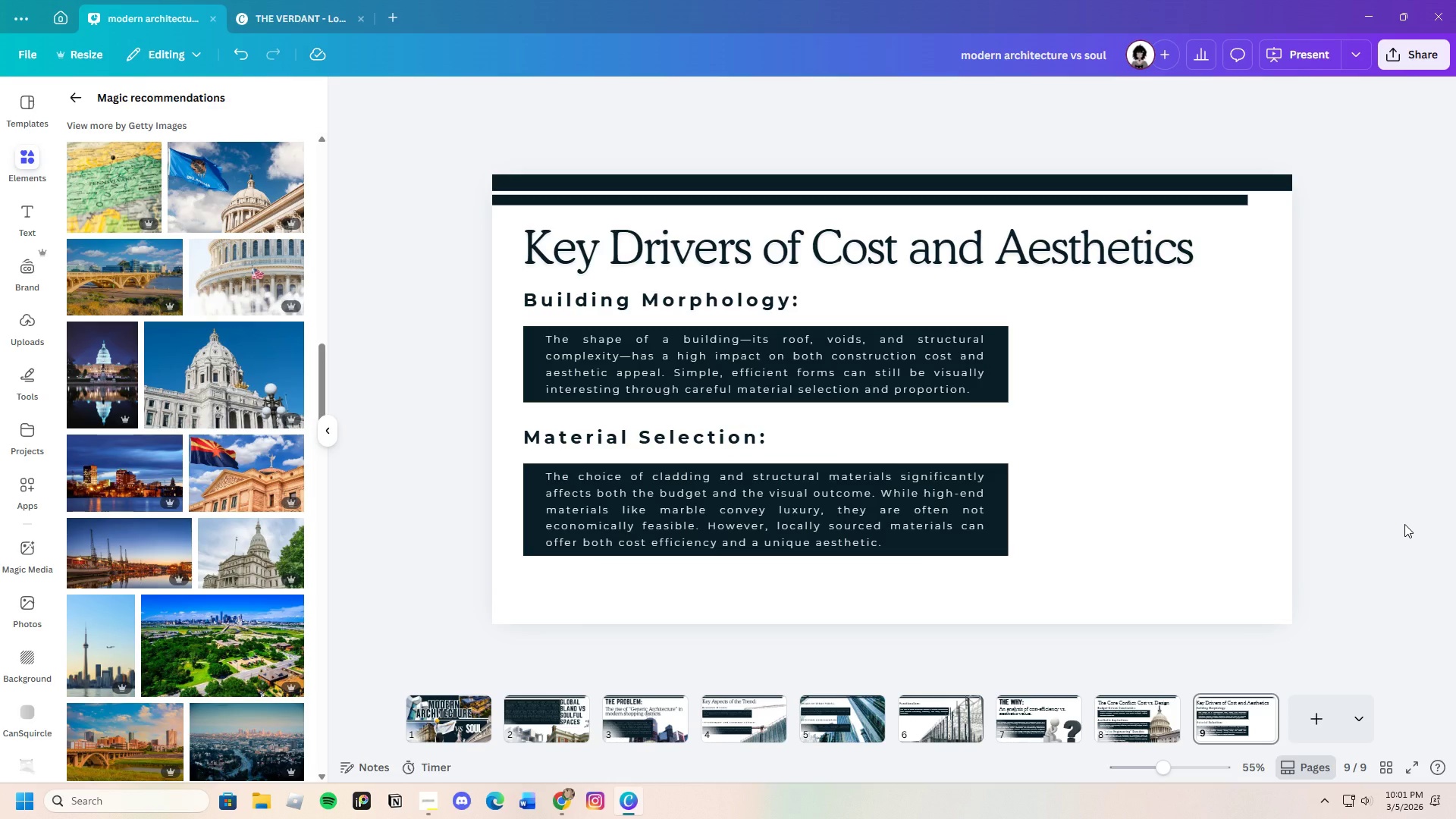 
left_click([1135, 736])
 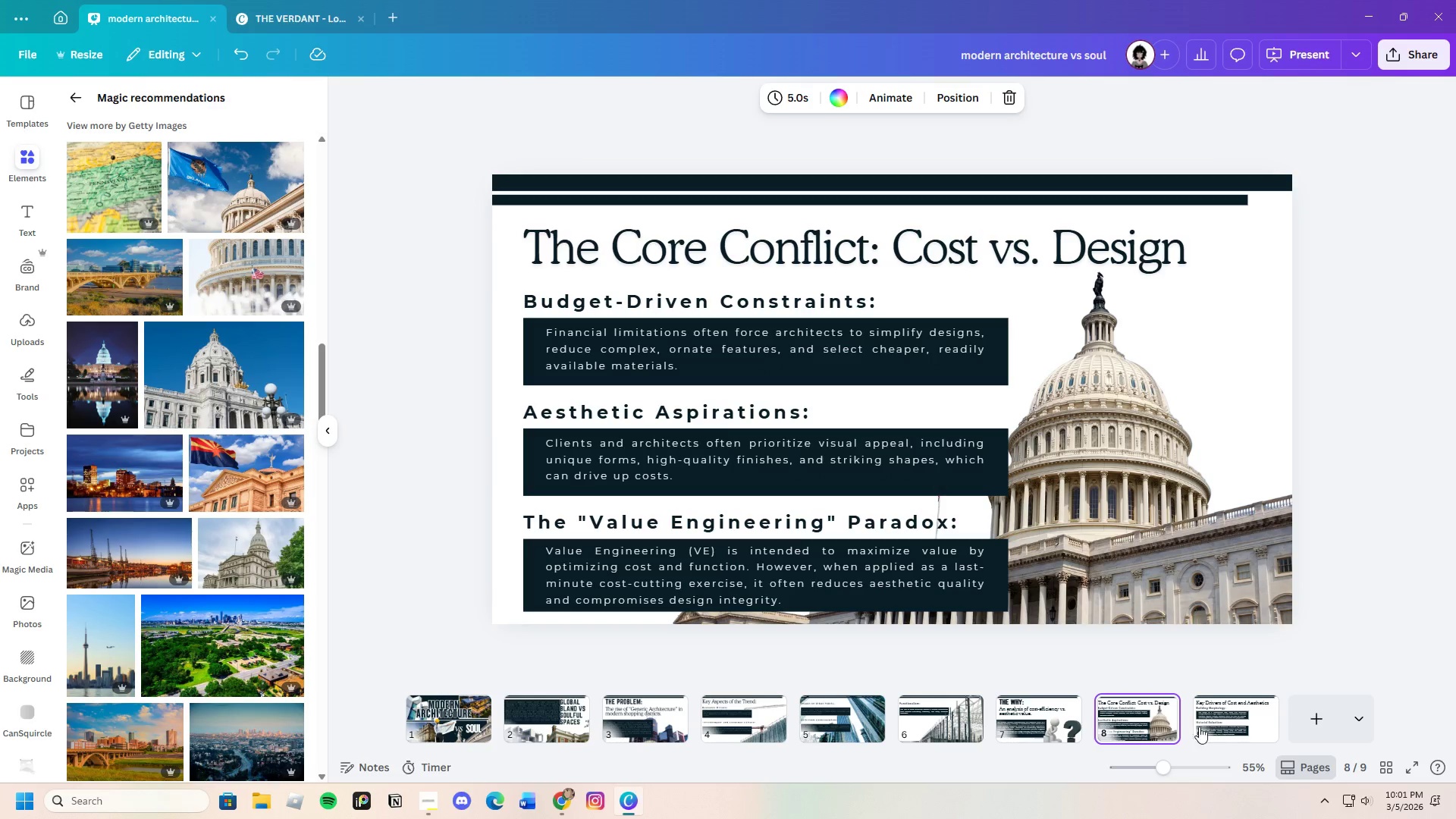 
left_click([1205, 723])
 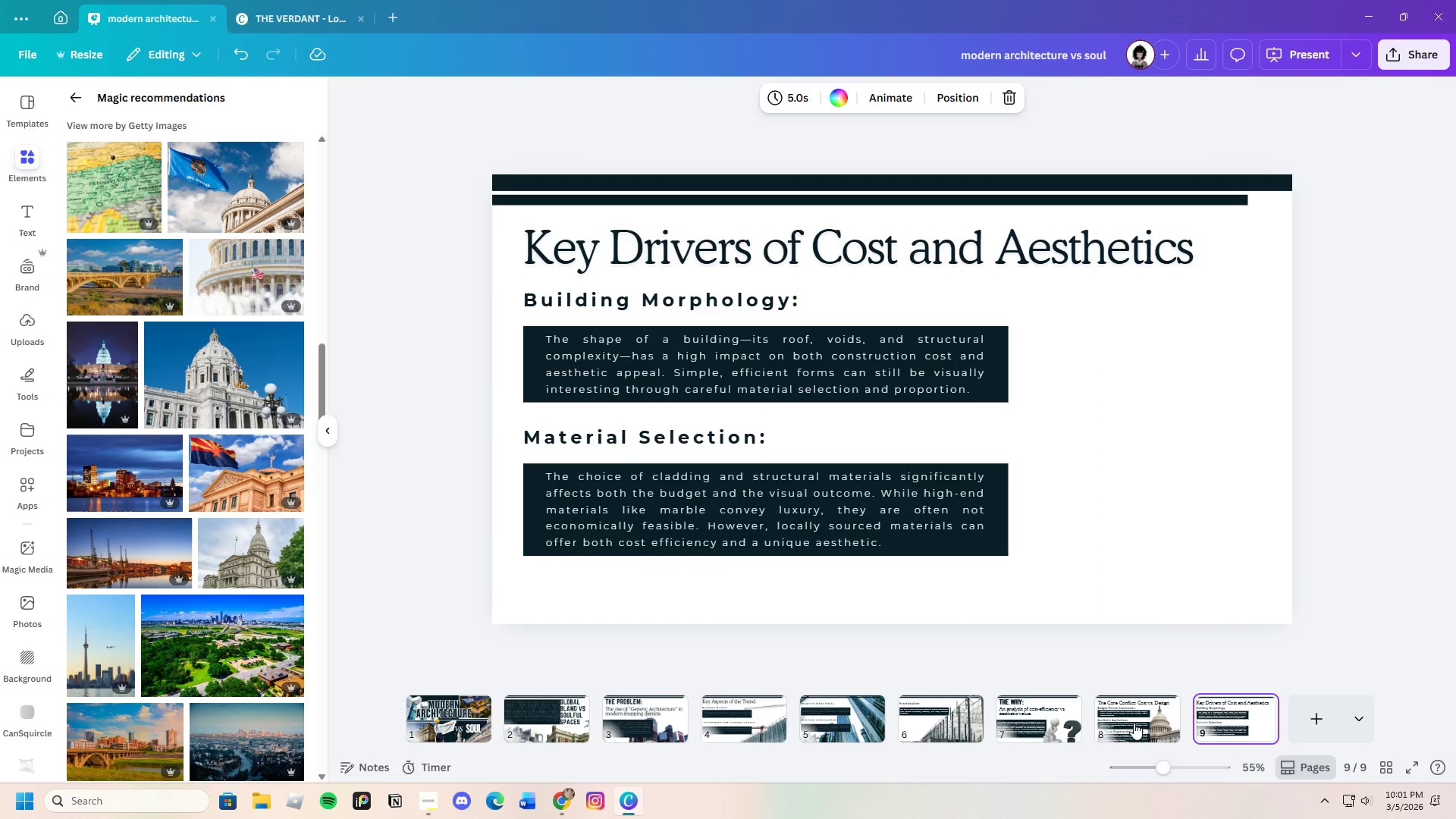 
left_click([1135, 723])
 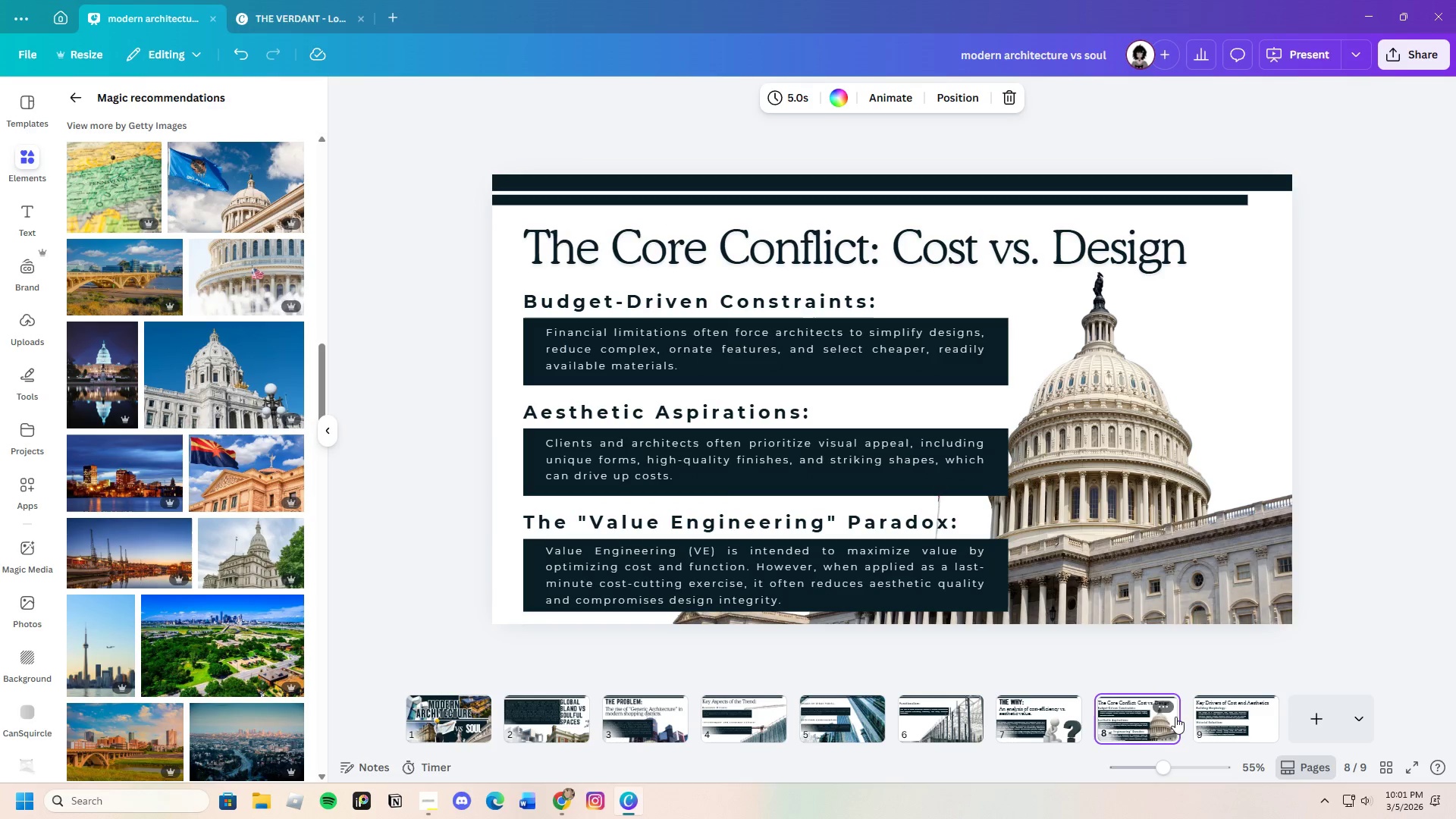 
left_click([1212, 719])
 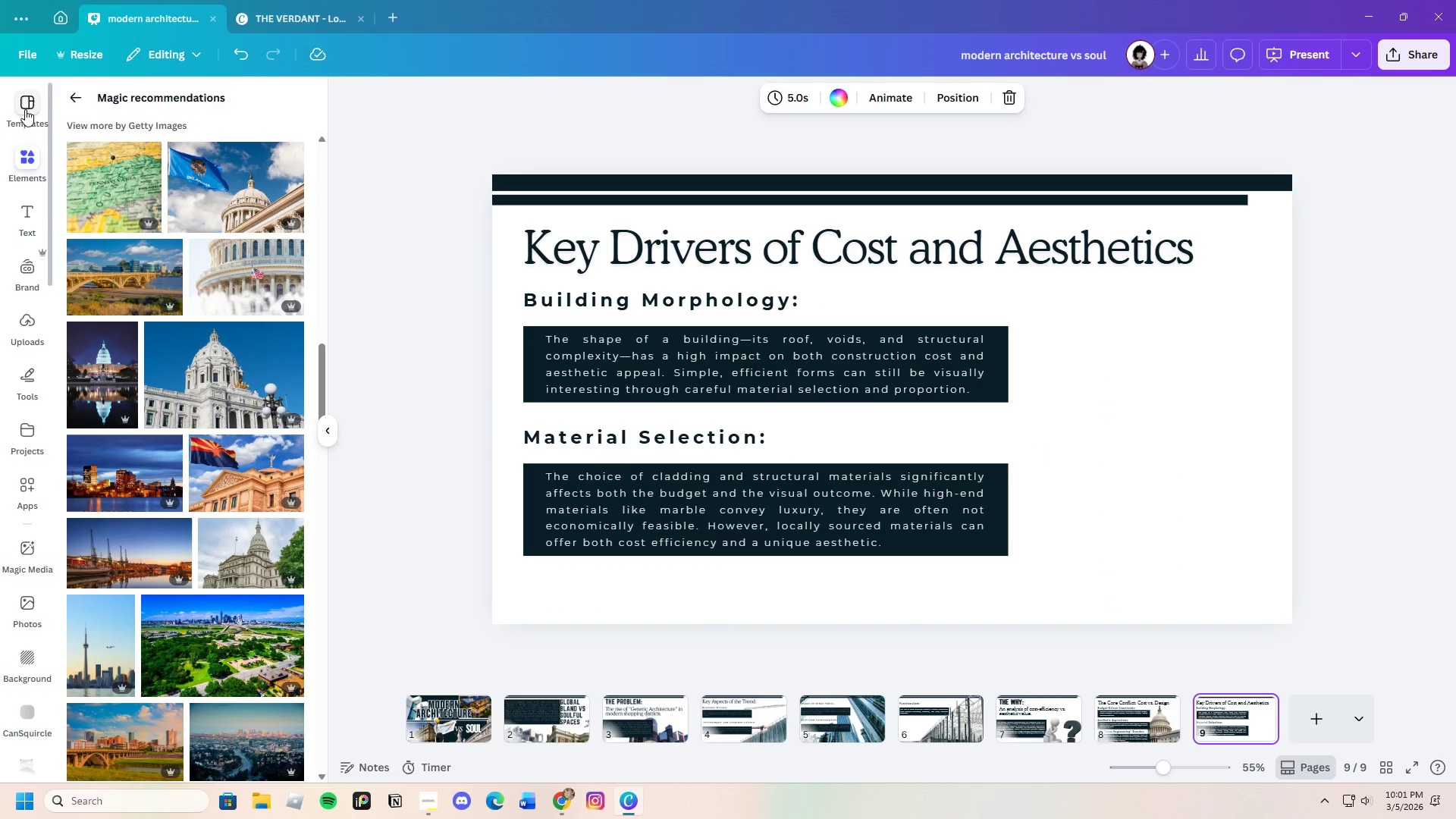 
left_click([69, 96])
 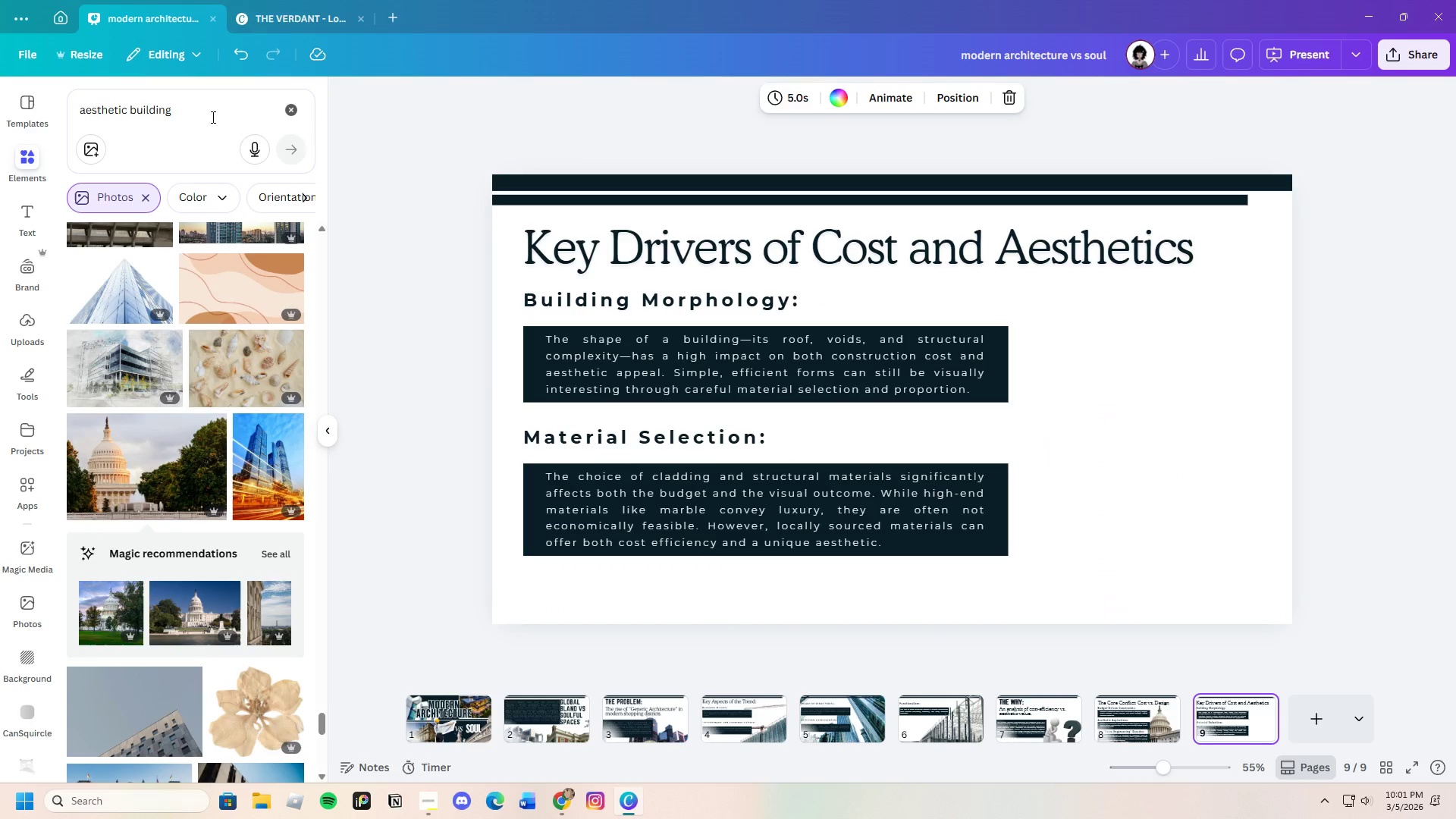 
left_click_drag(start_coordinate=[212, 117], to_coordinate=[65, 112])
 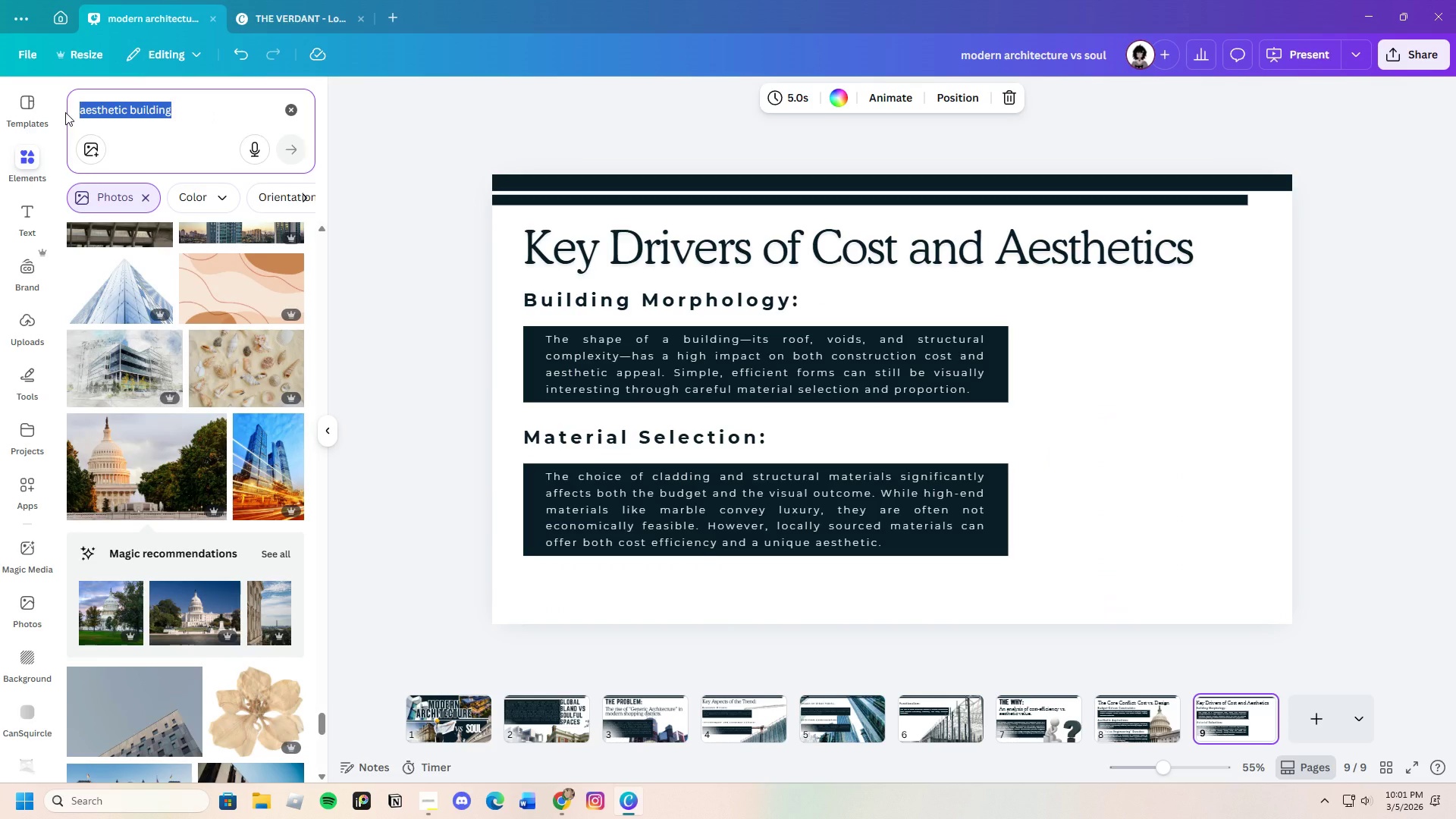 
key(Backspace)
 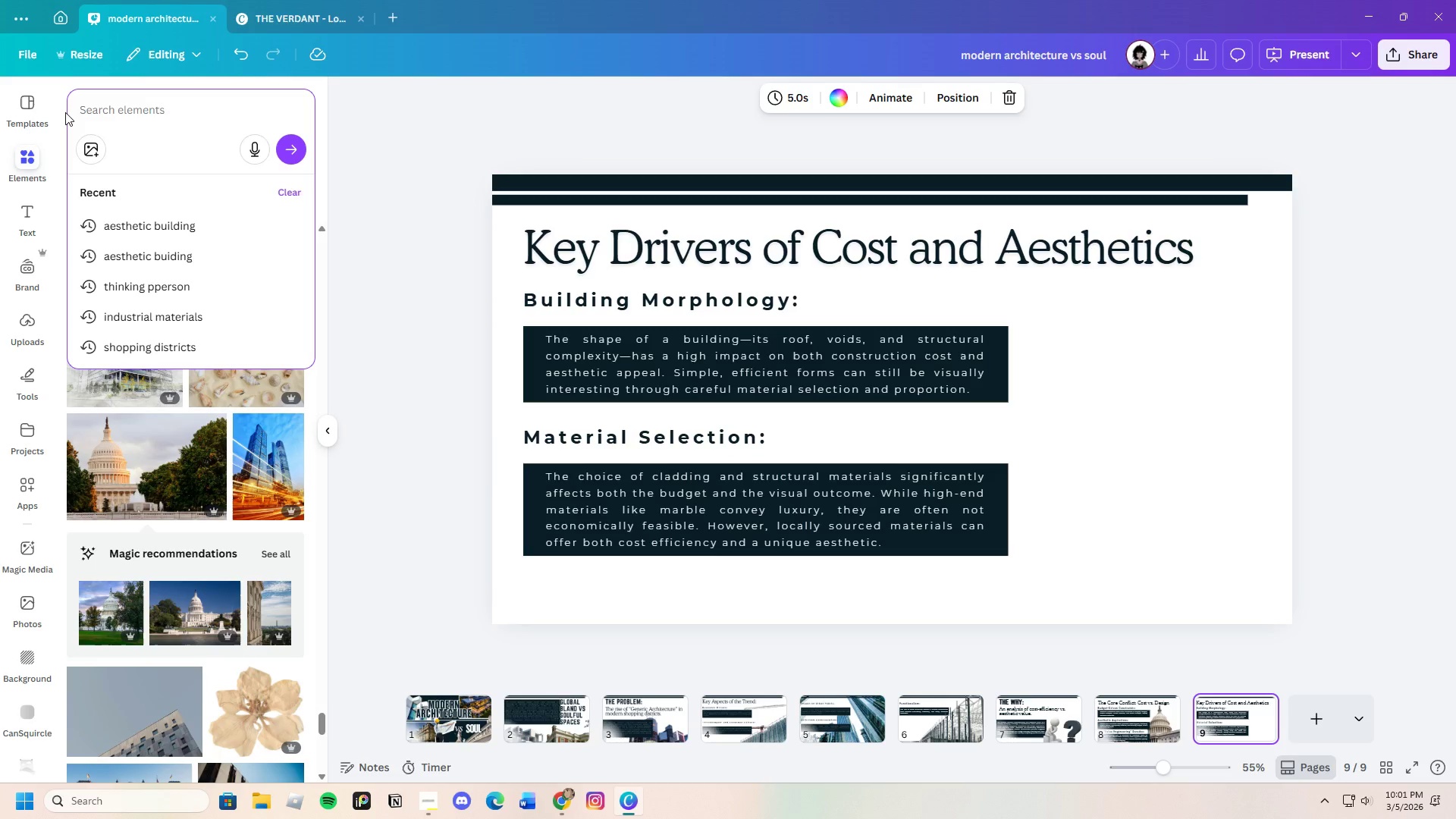 
type(con)
key(Backspace)
key(Backspace)
key(Backspace)
key(Backspace)
 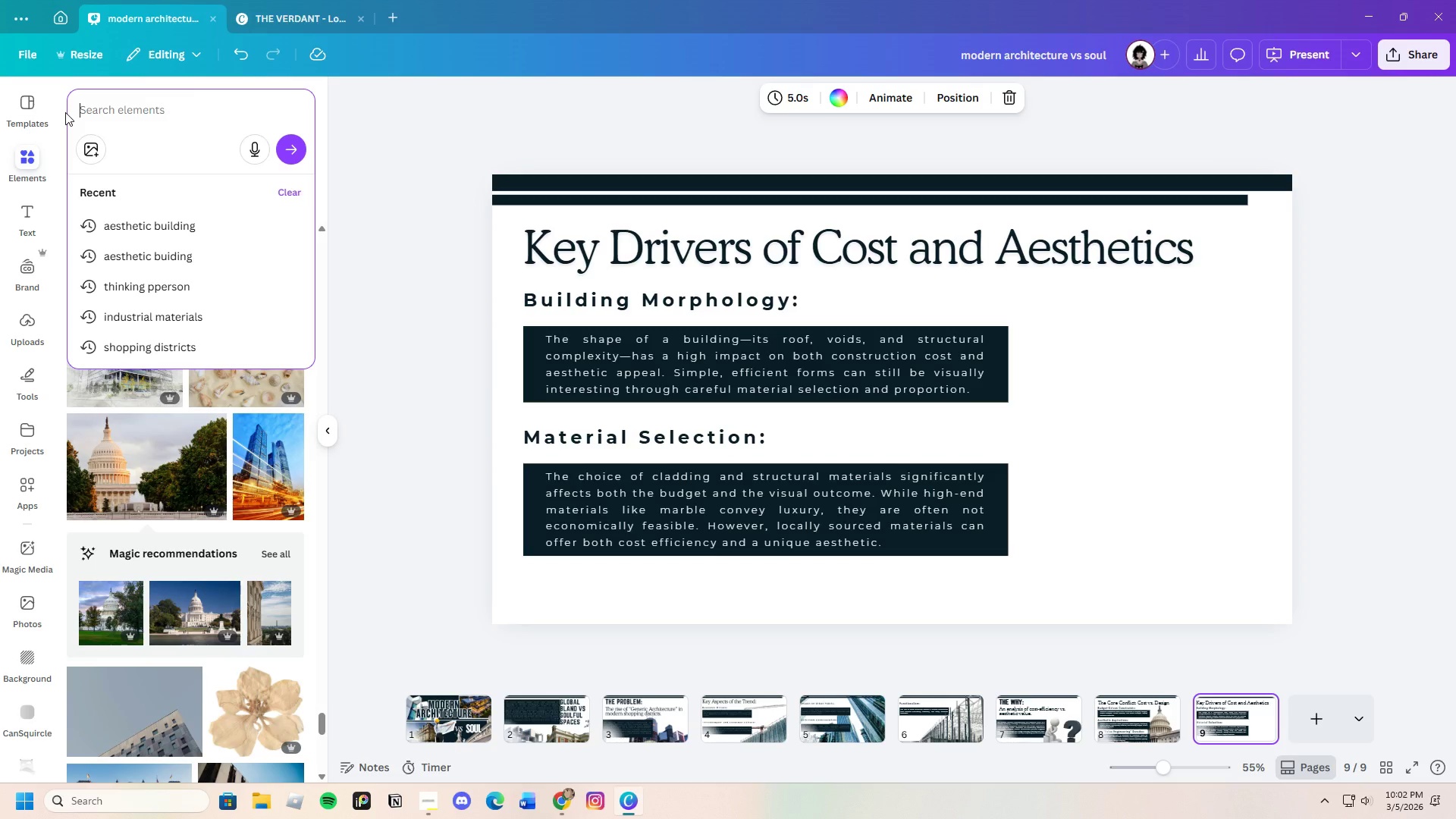 
wait(7.88)
 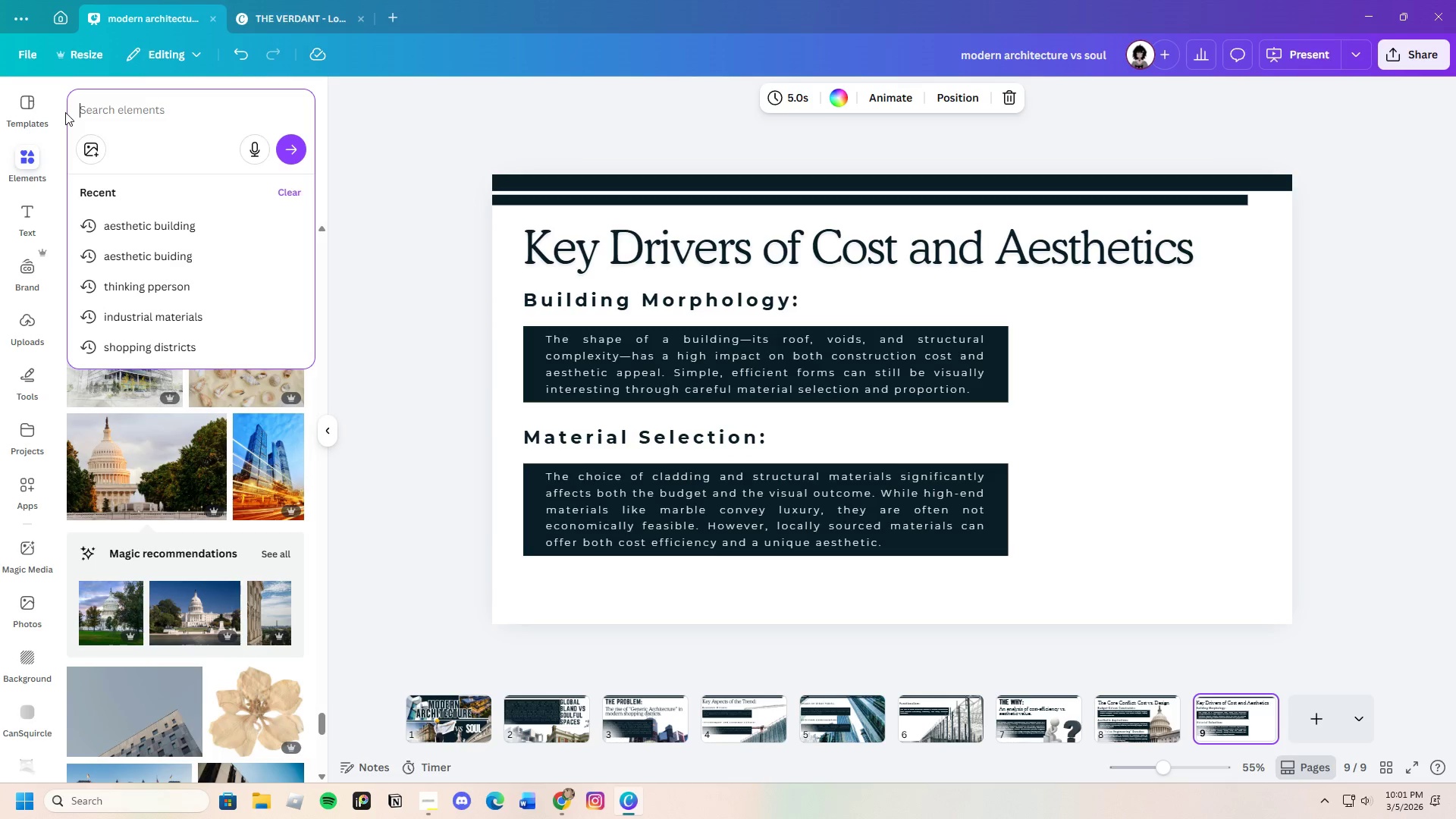 
type(glass and steel materilas)
key(Backspace)
key(Backspace)
key(Backspace)
type(als)
 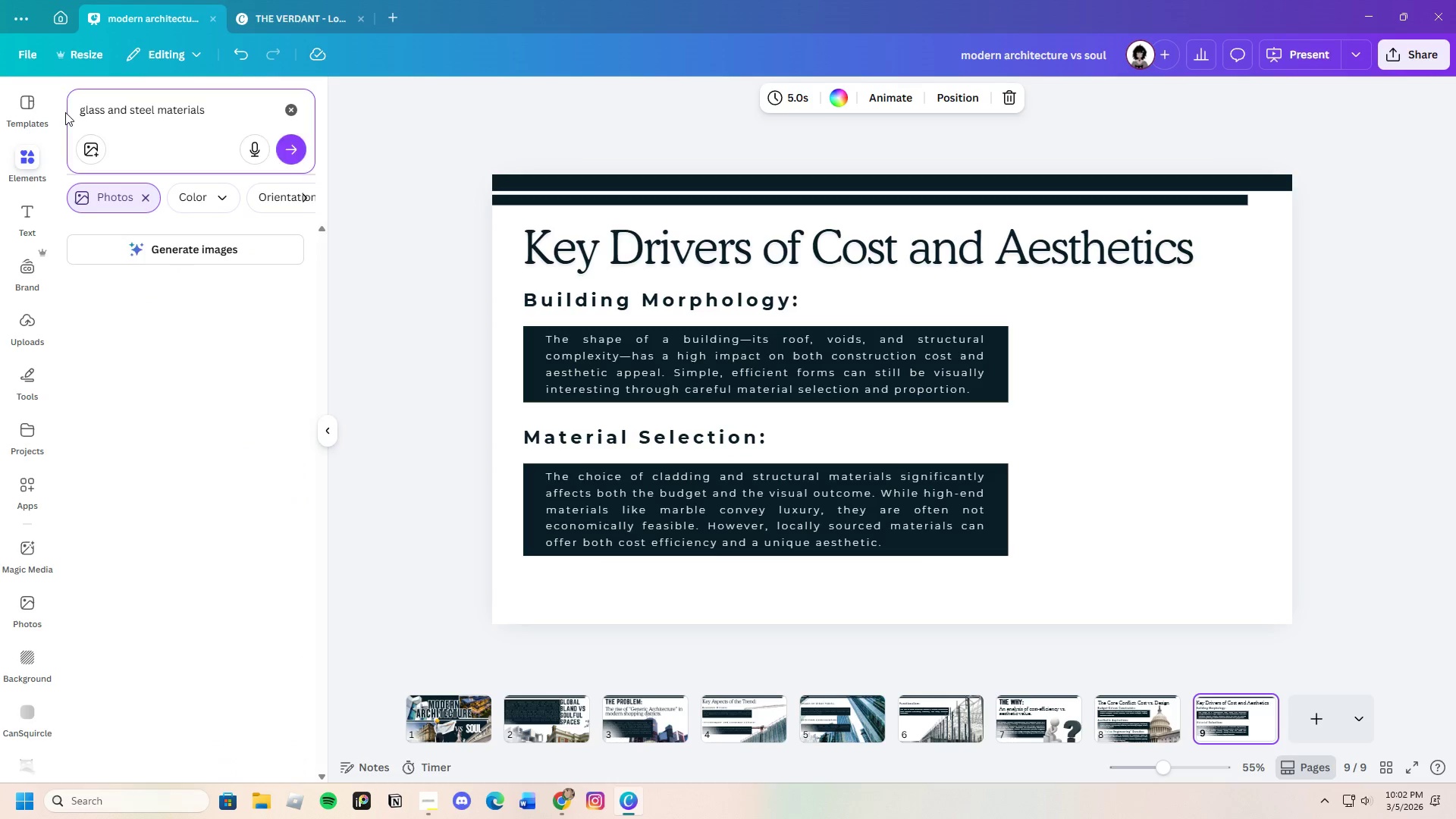 
key(Enter)
 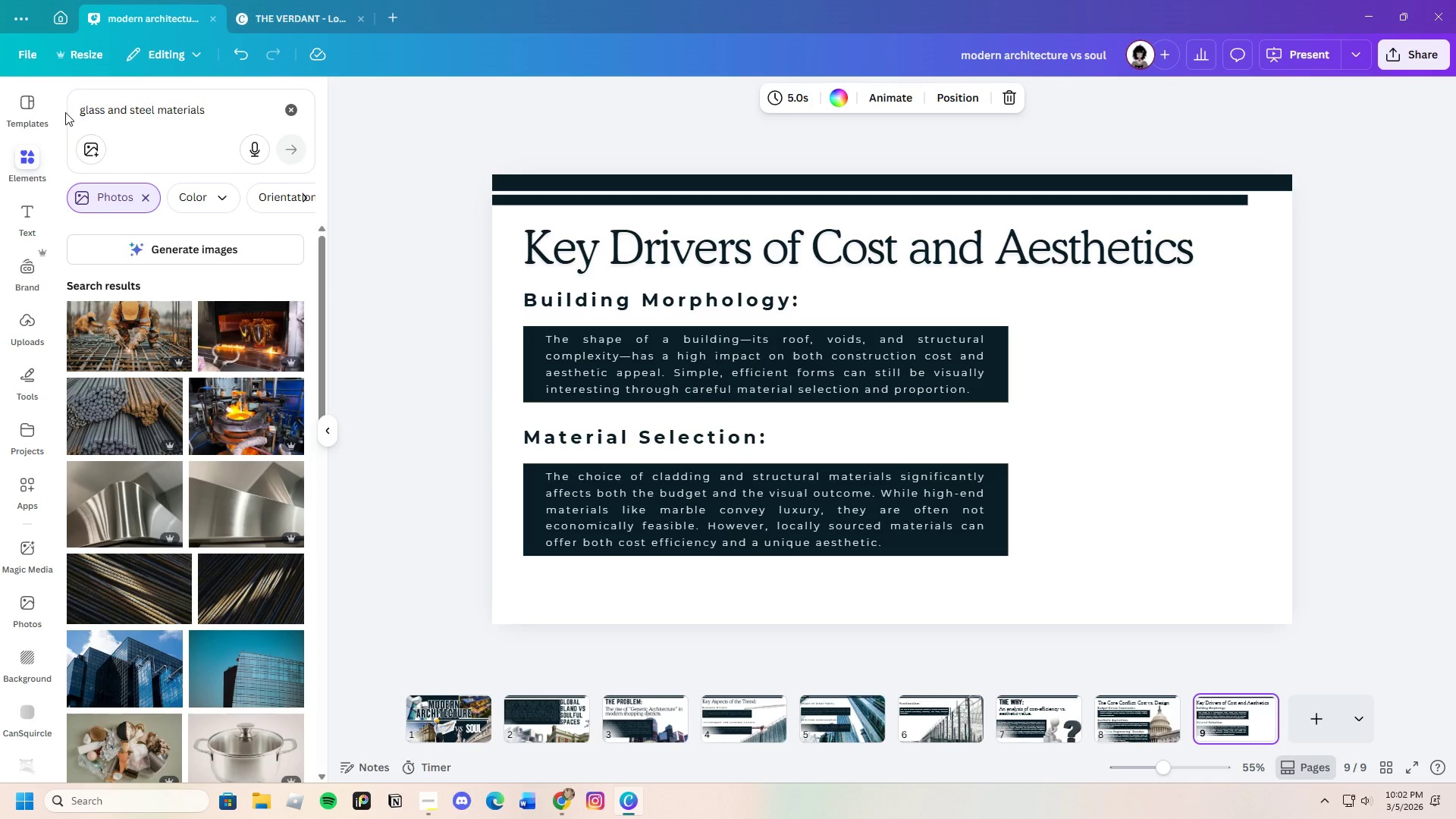 
wait(9.25)
 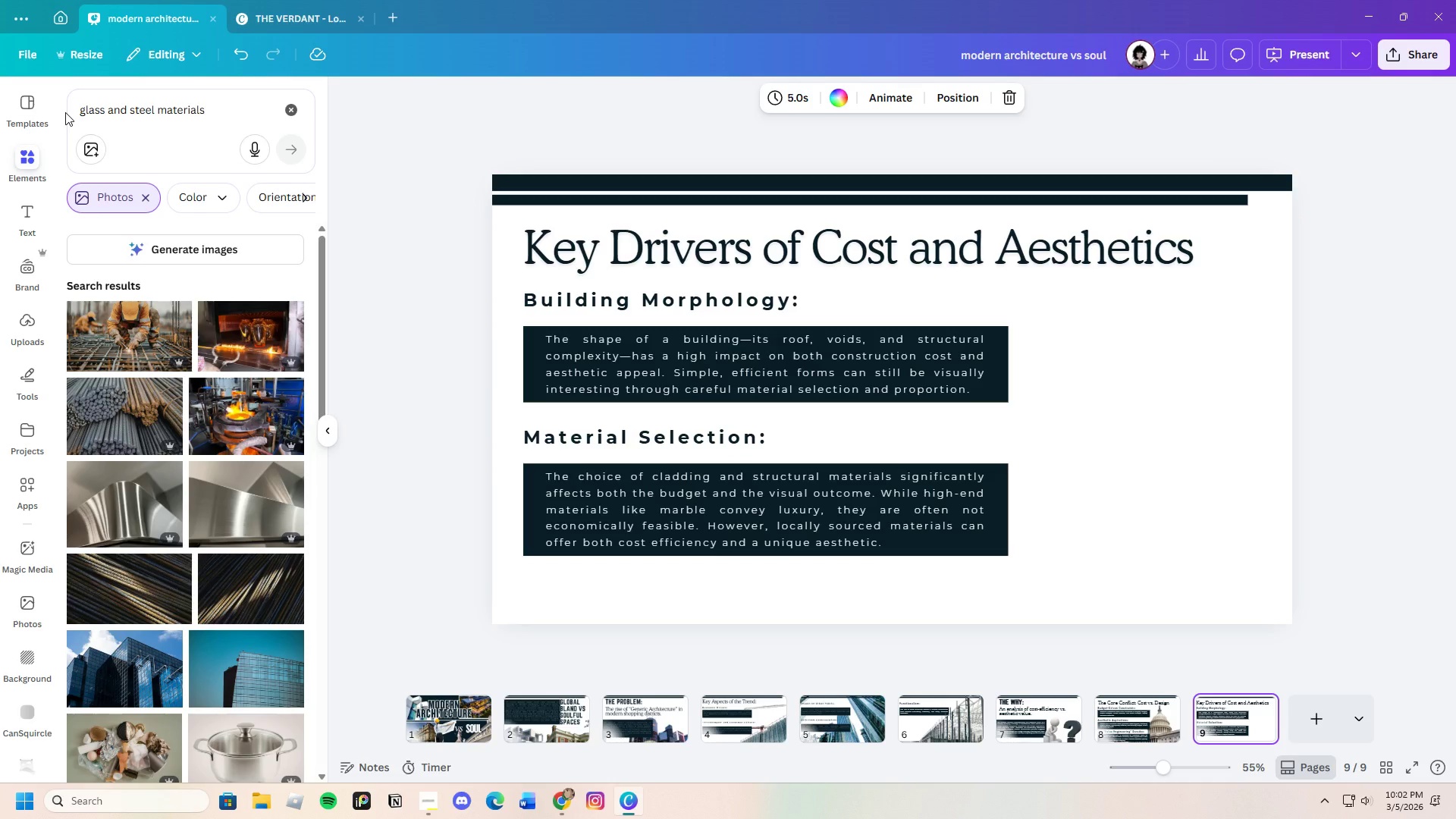 
scroll: coordinate [187, 564], scroll_direction: down, amount: 13.0
 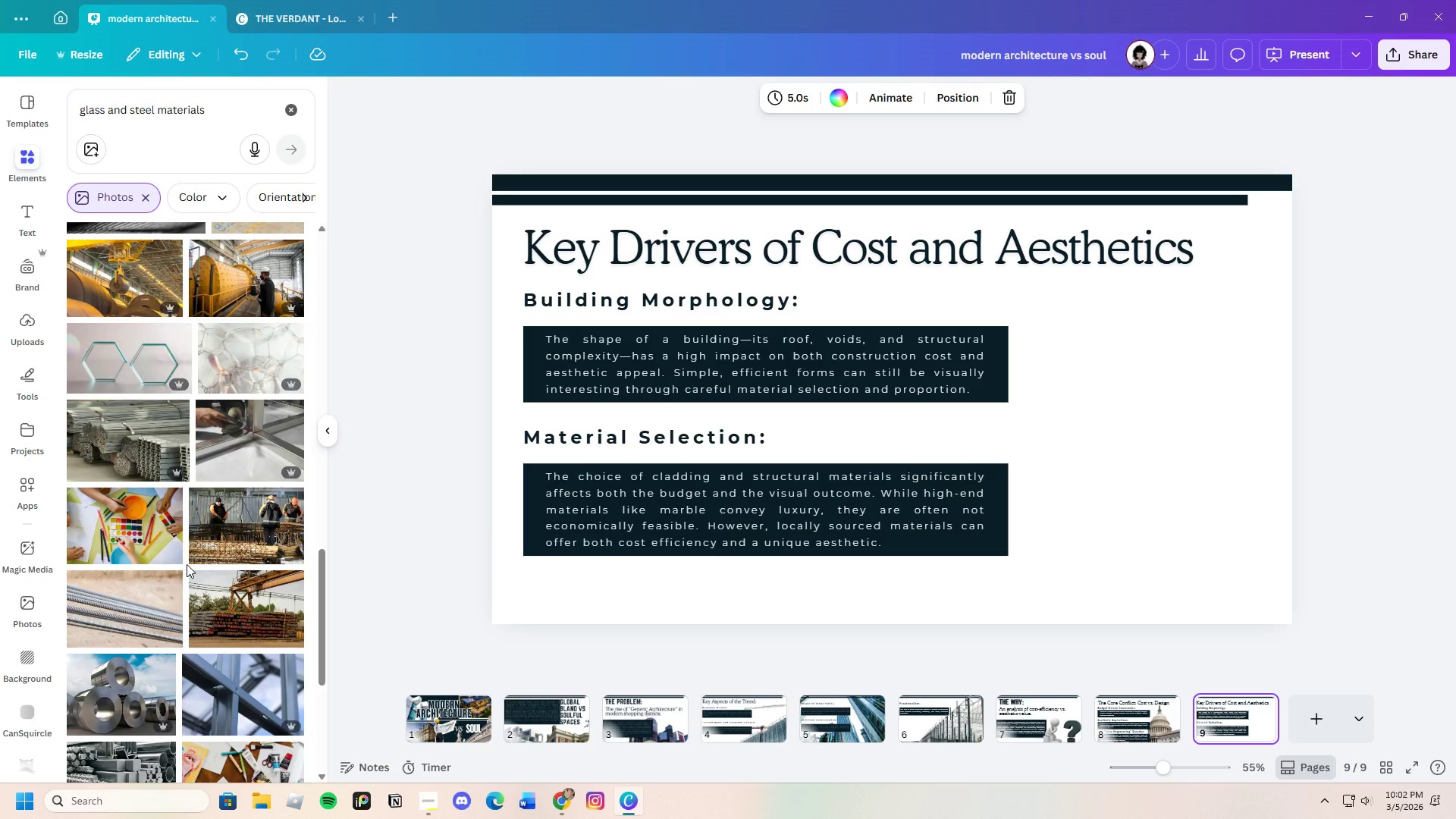 
left_click([112, 389])
 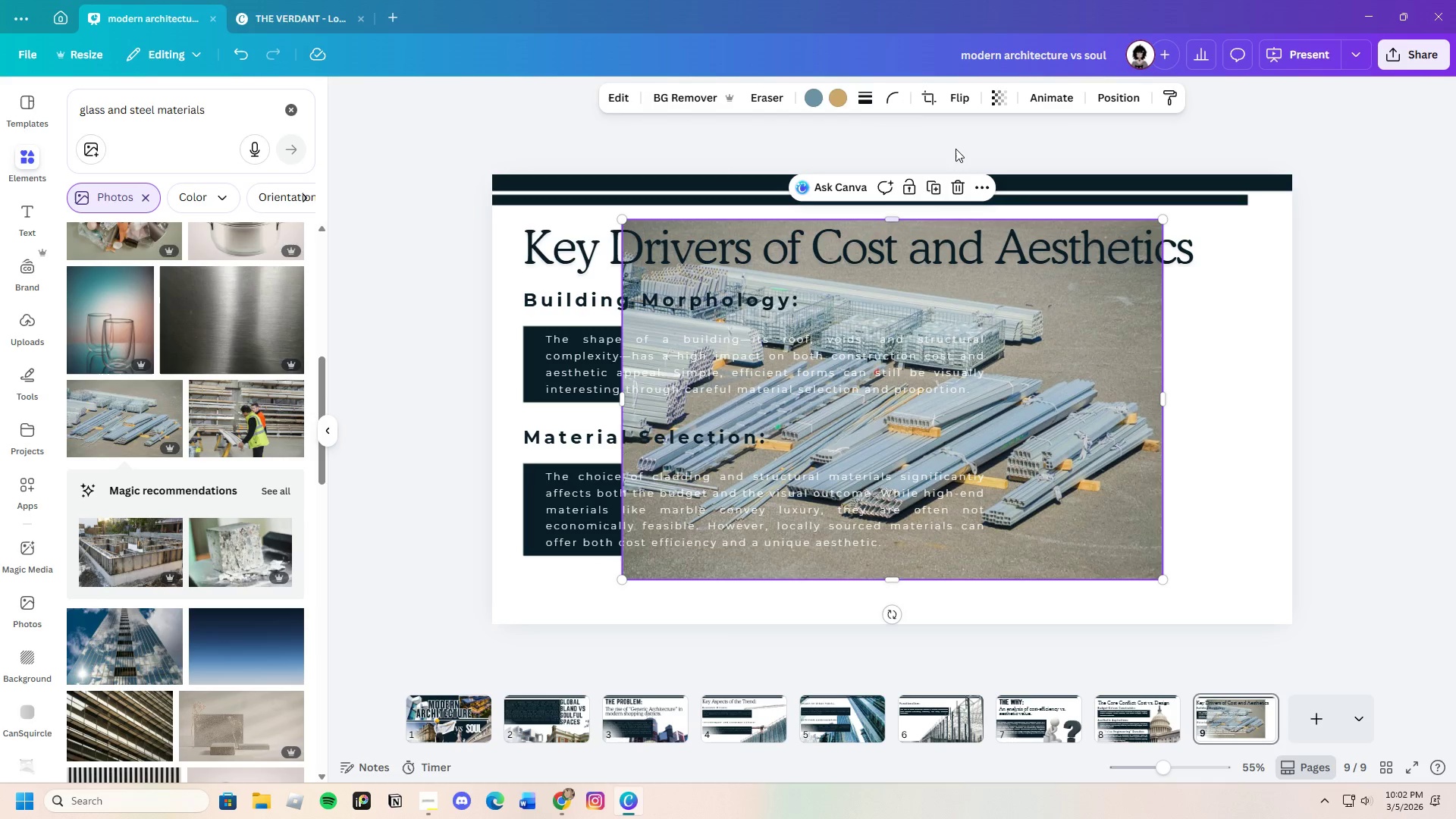 
scroll: coordinate [187, 564], scroll_direction: up, amount: 10.0
 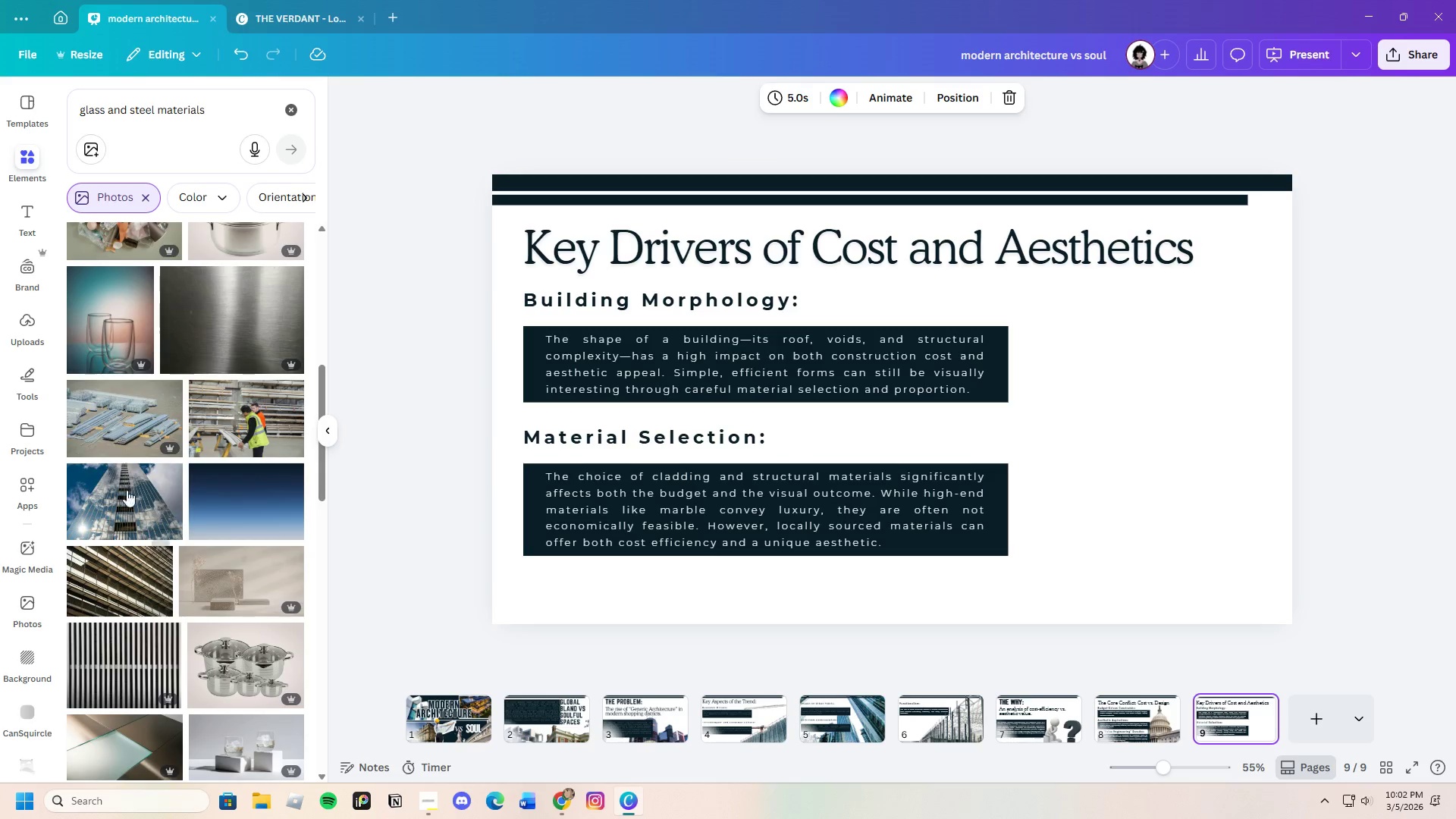 
left_click([684, 97])
 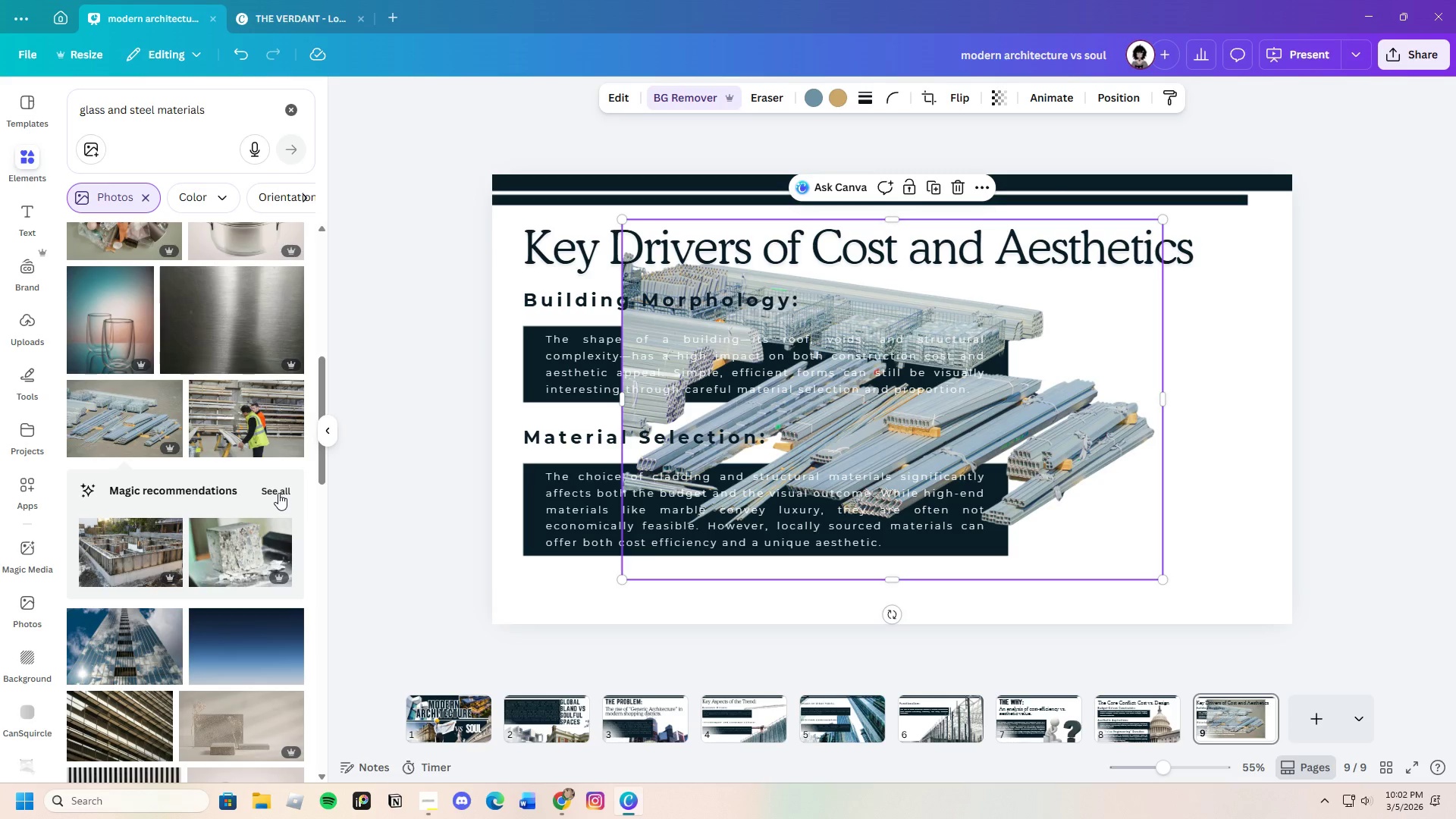 
left_click([278, 489])
 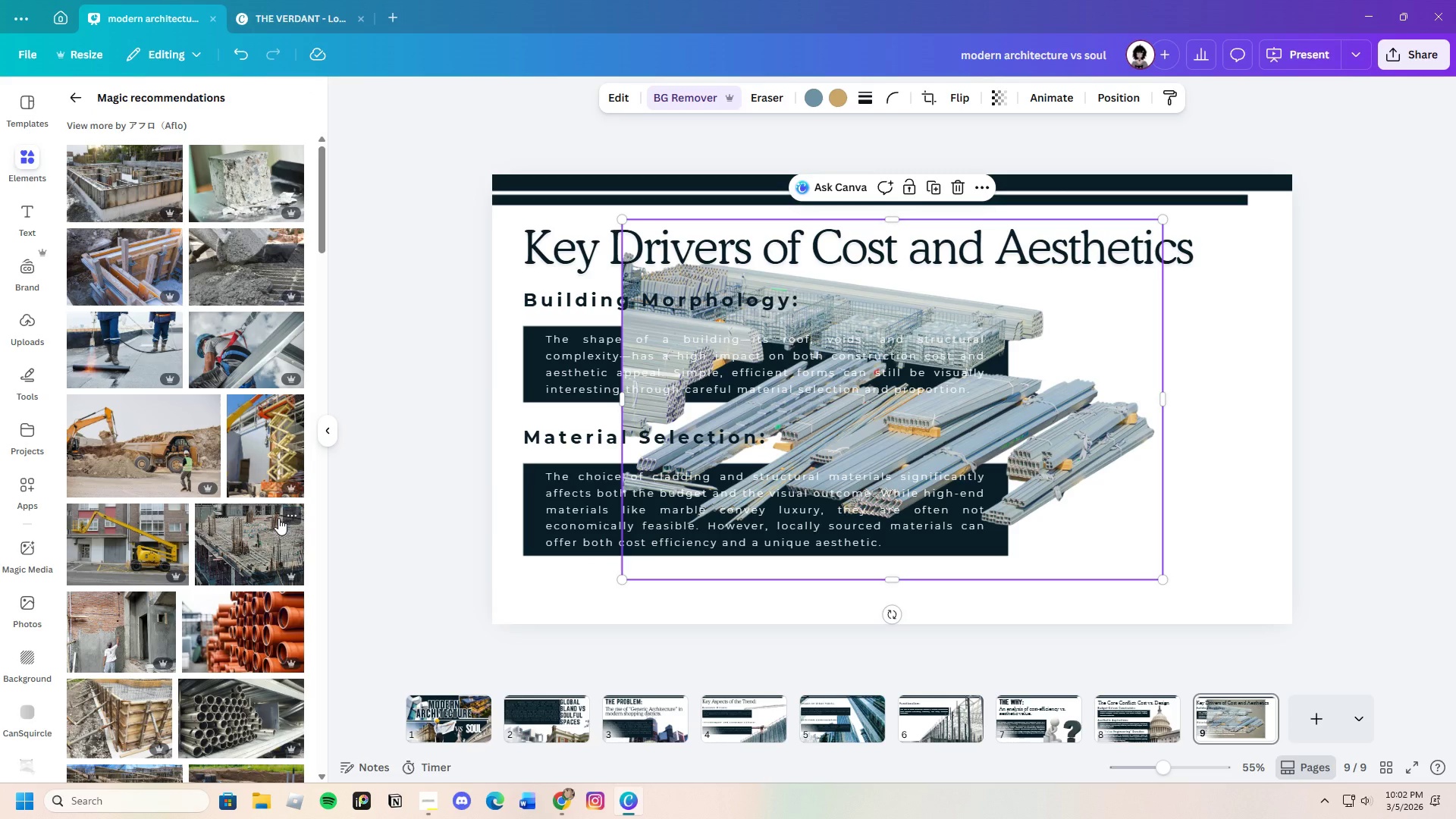 
left_click_drag(start_coordinate=[1085, 362], to_coordinate=[1423, 541])
 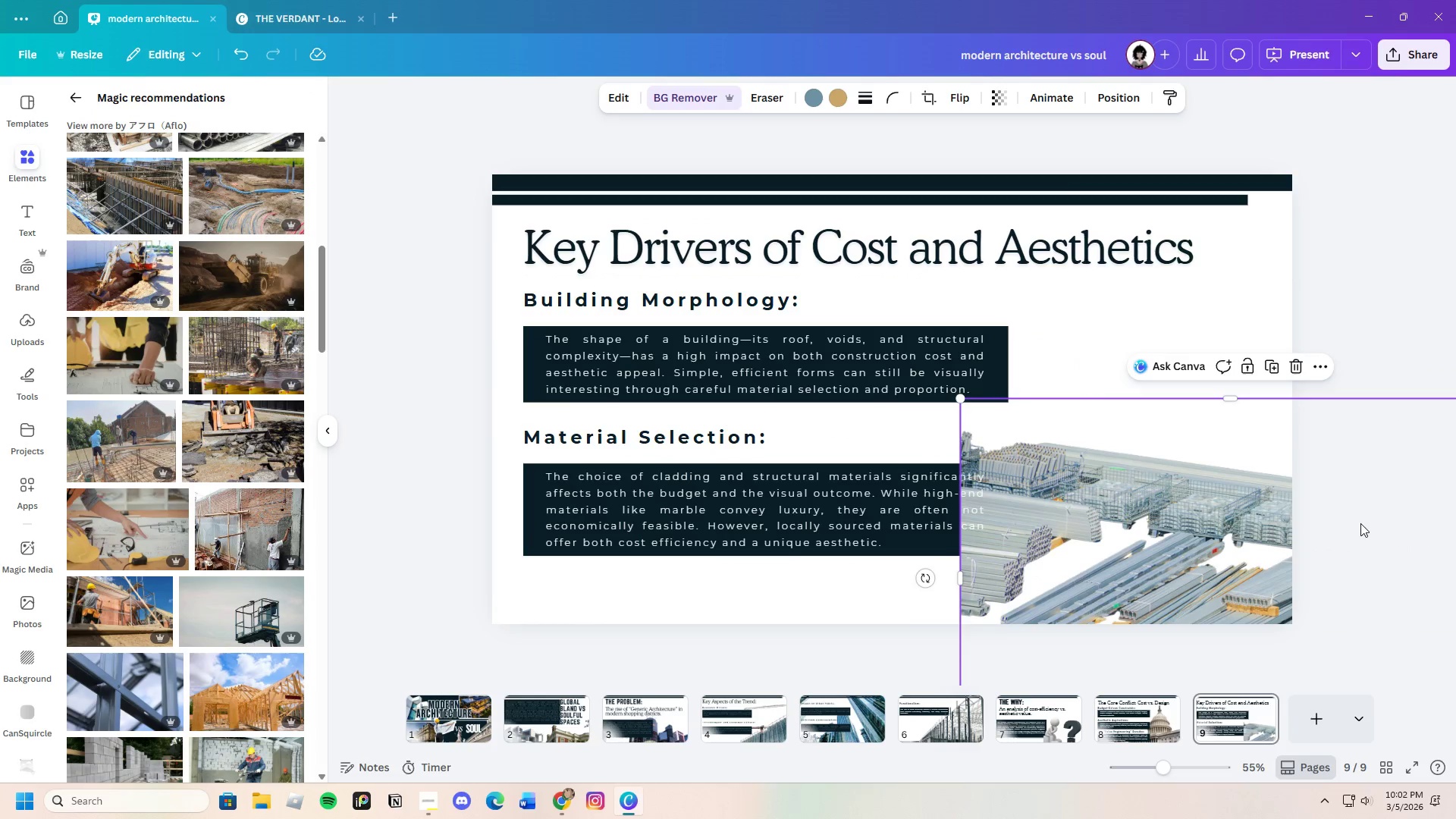 
scroll: coordinate [250, 563], scroll_direction: down, amount: 8.0
 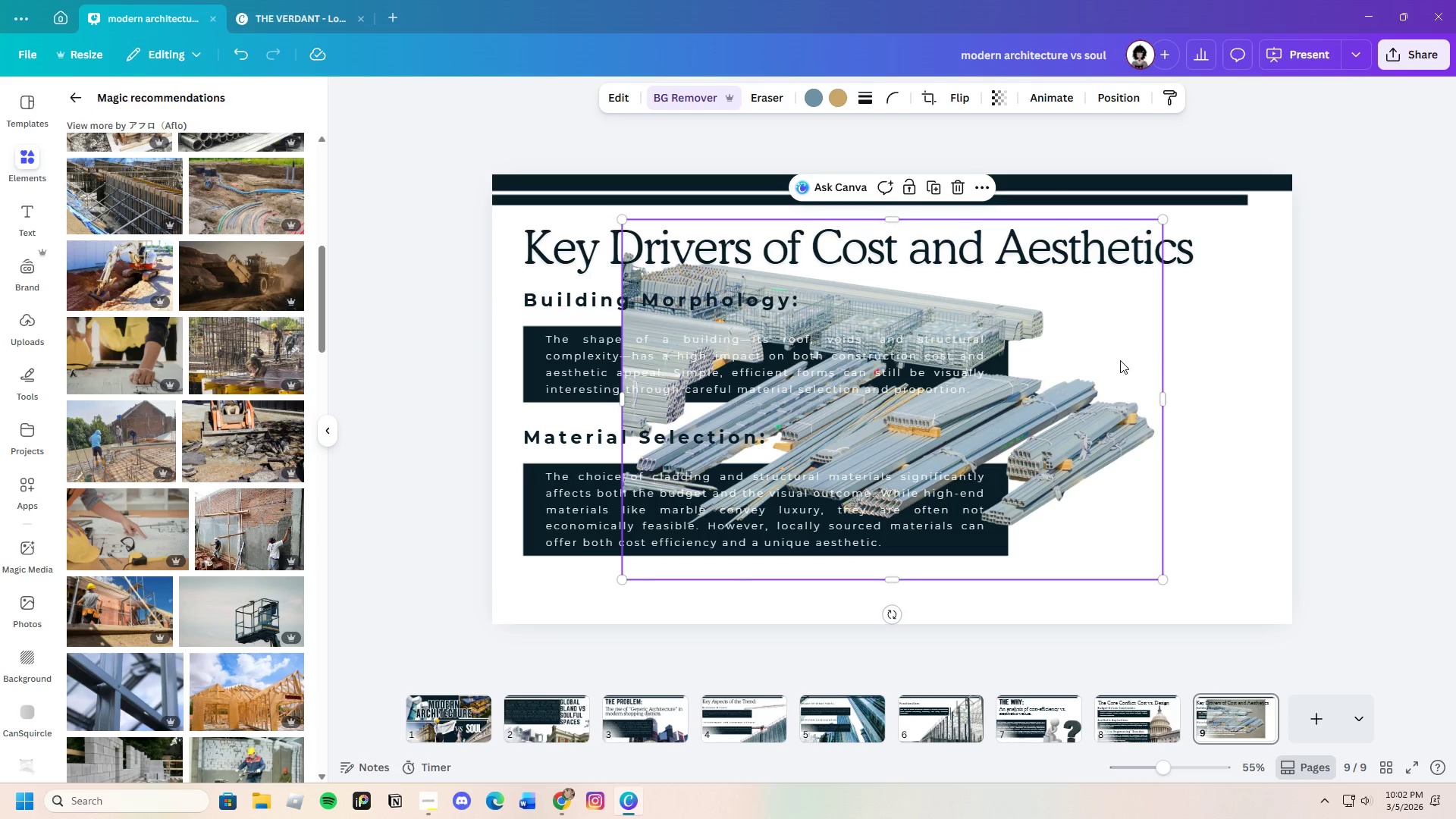 
left_click_drag(start_coordinate=[1356, 521], to_coordinate=[837, 506])
 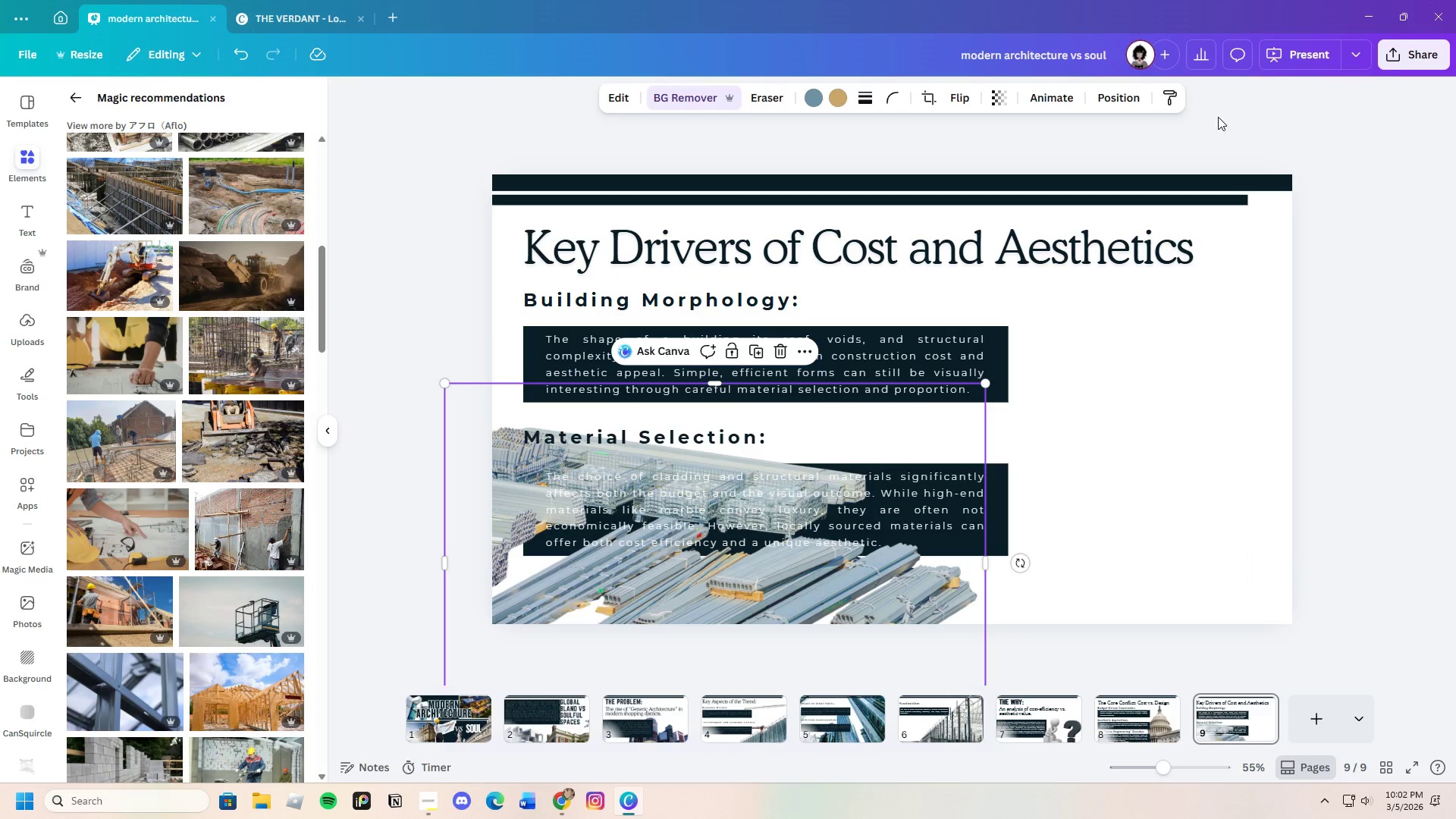 
left_click([1131, 105])
 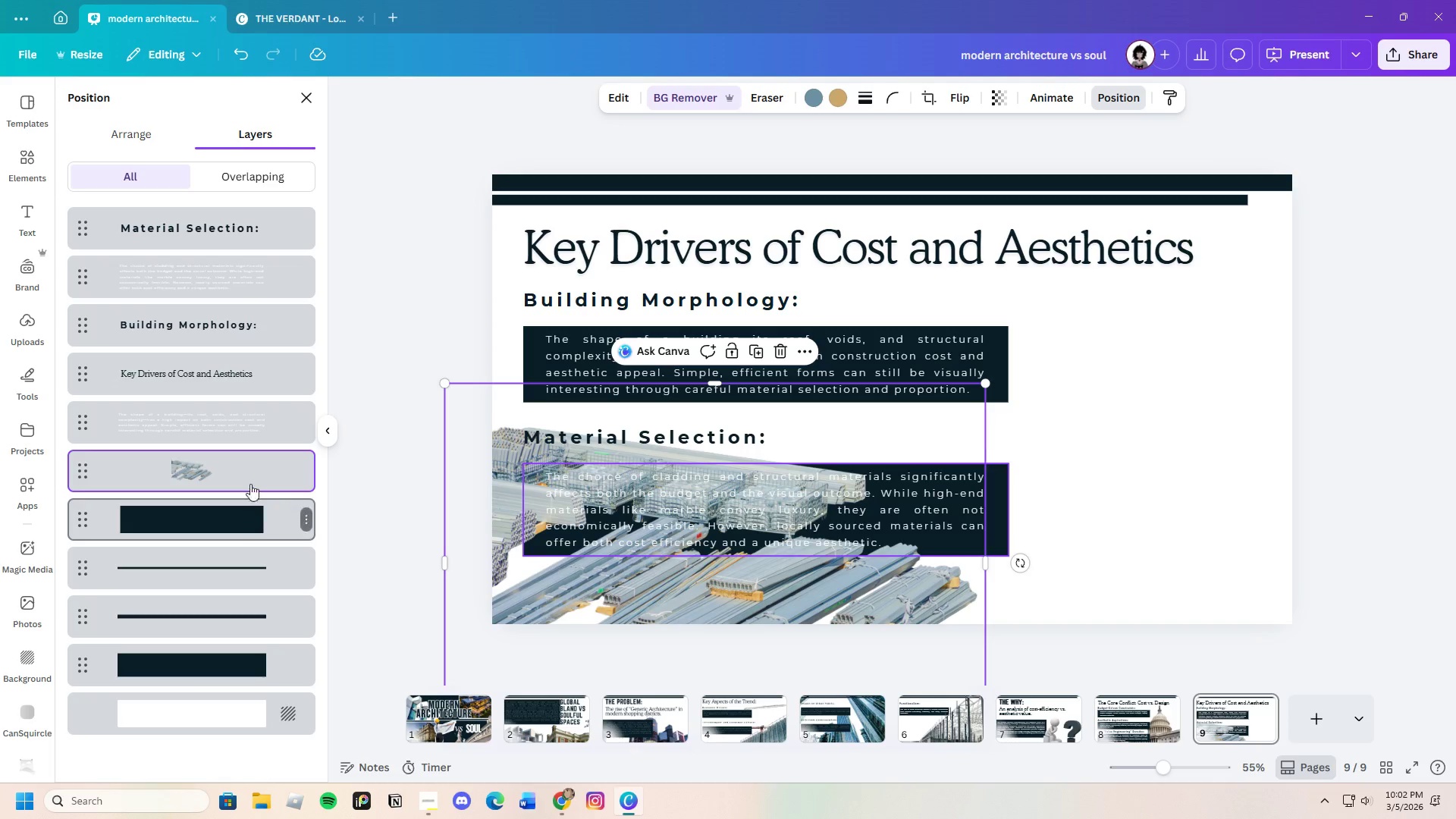 
left_click_drag(start_coordinate=[250, 462], to_coordinate=[244, 664])
 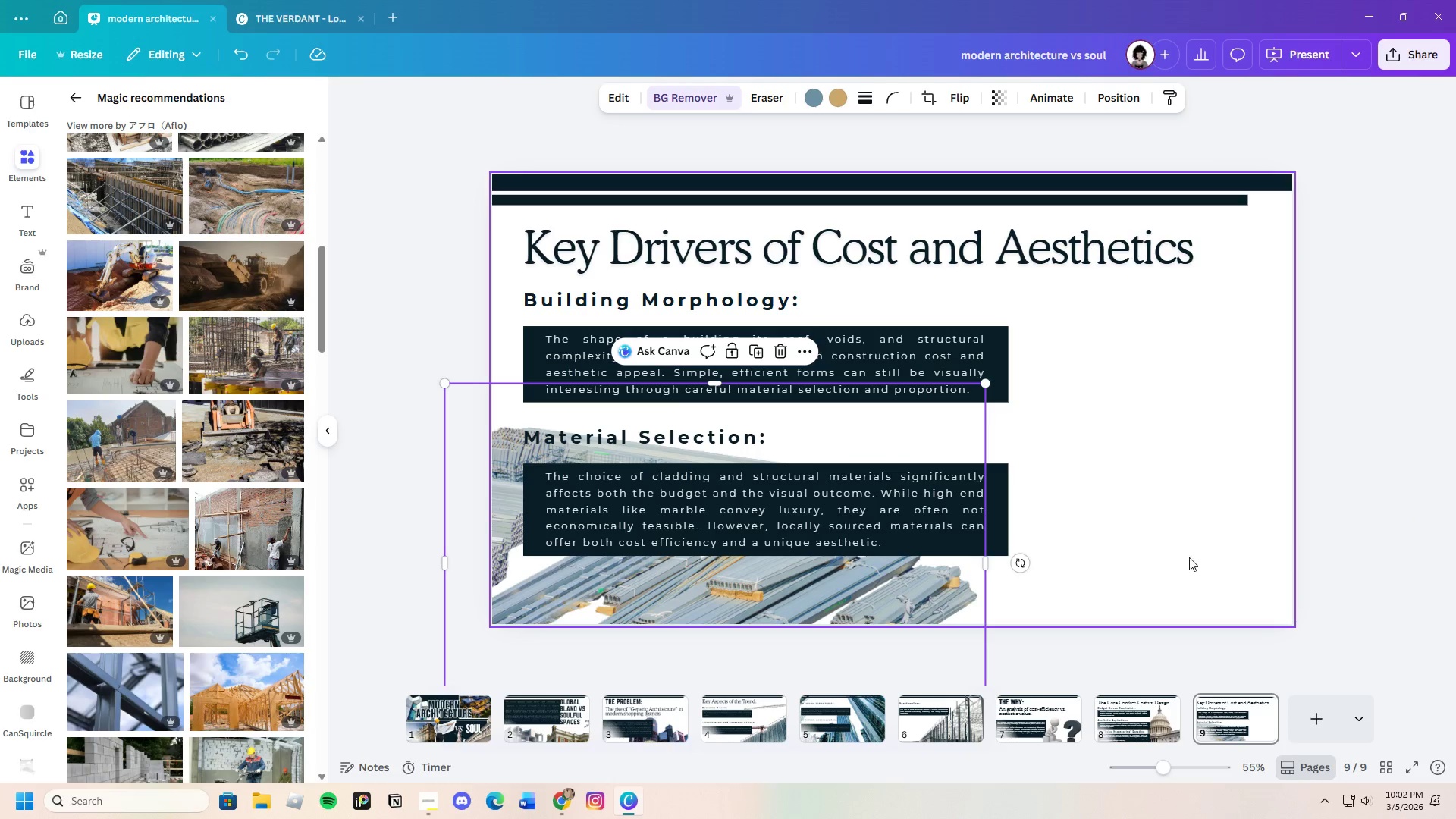 
left_click([1064, 572])
 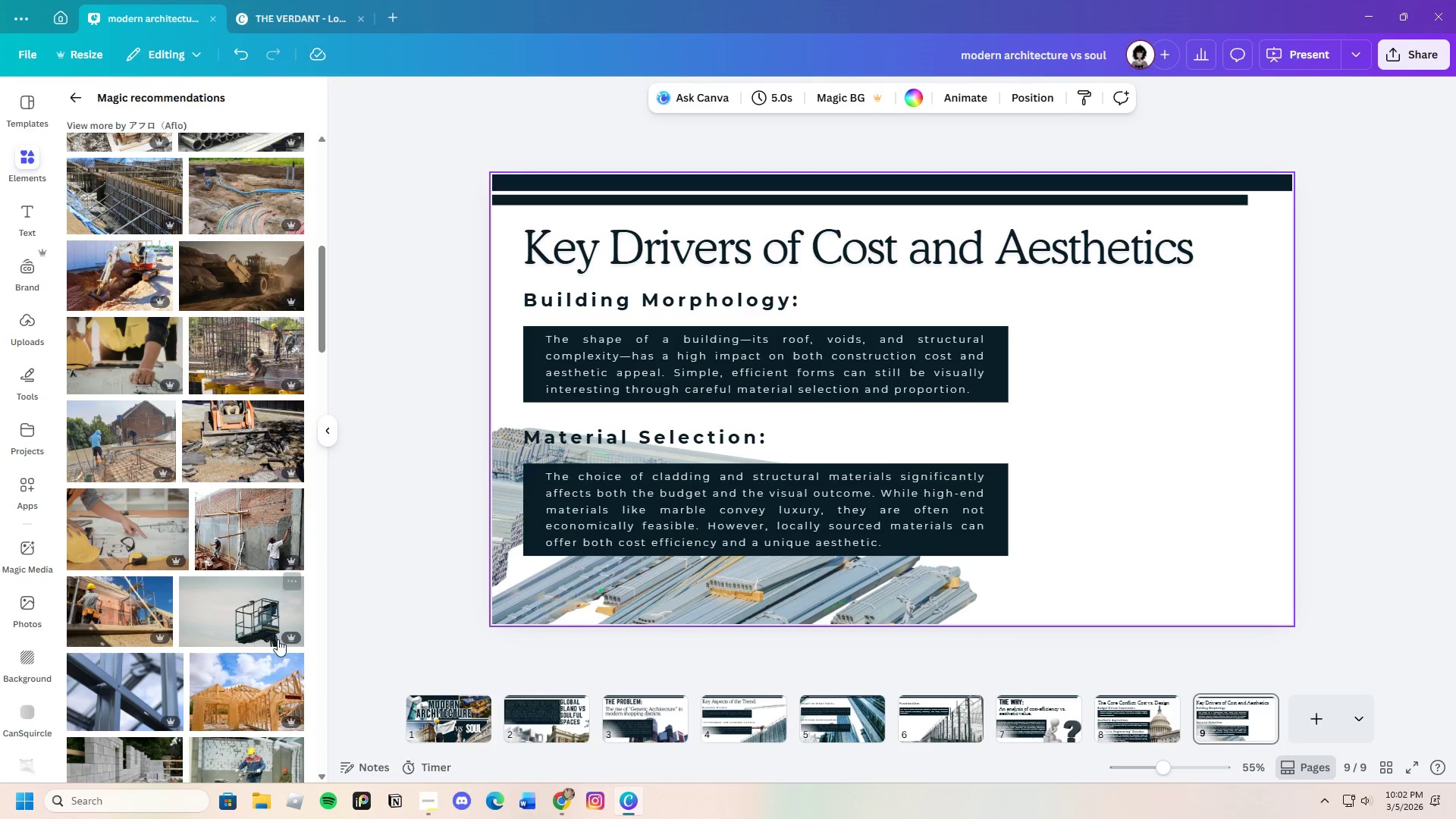 
scroll: coordinate [220, 635], scroll_direction: down, amount: 8.0
 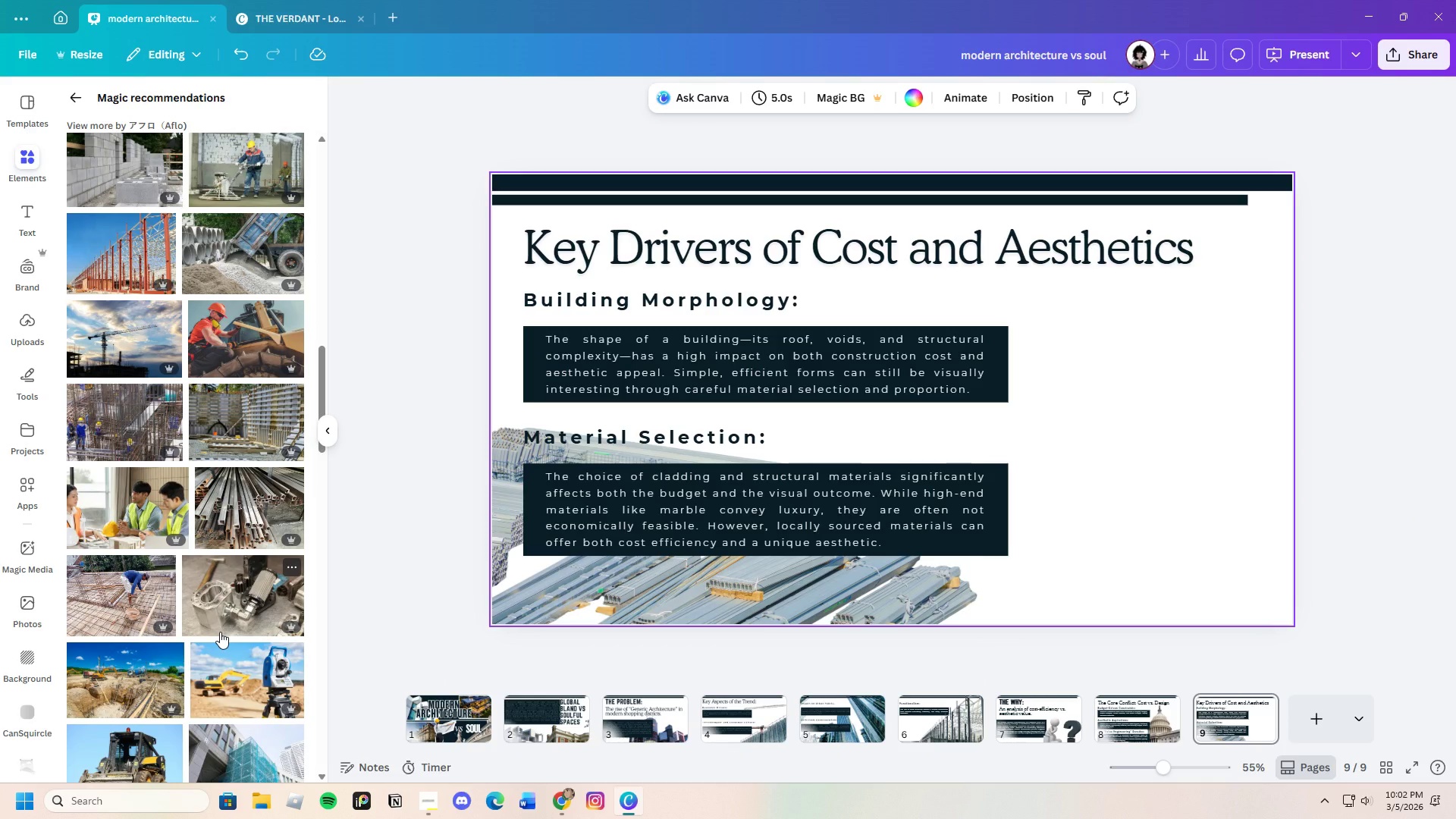 
wait(6.82)
 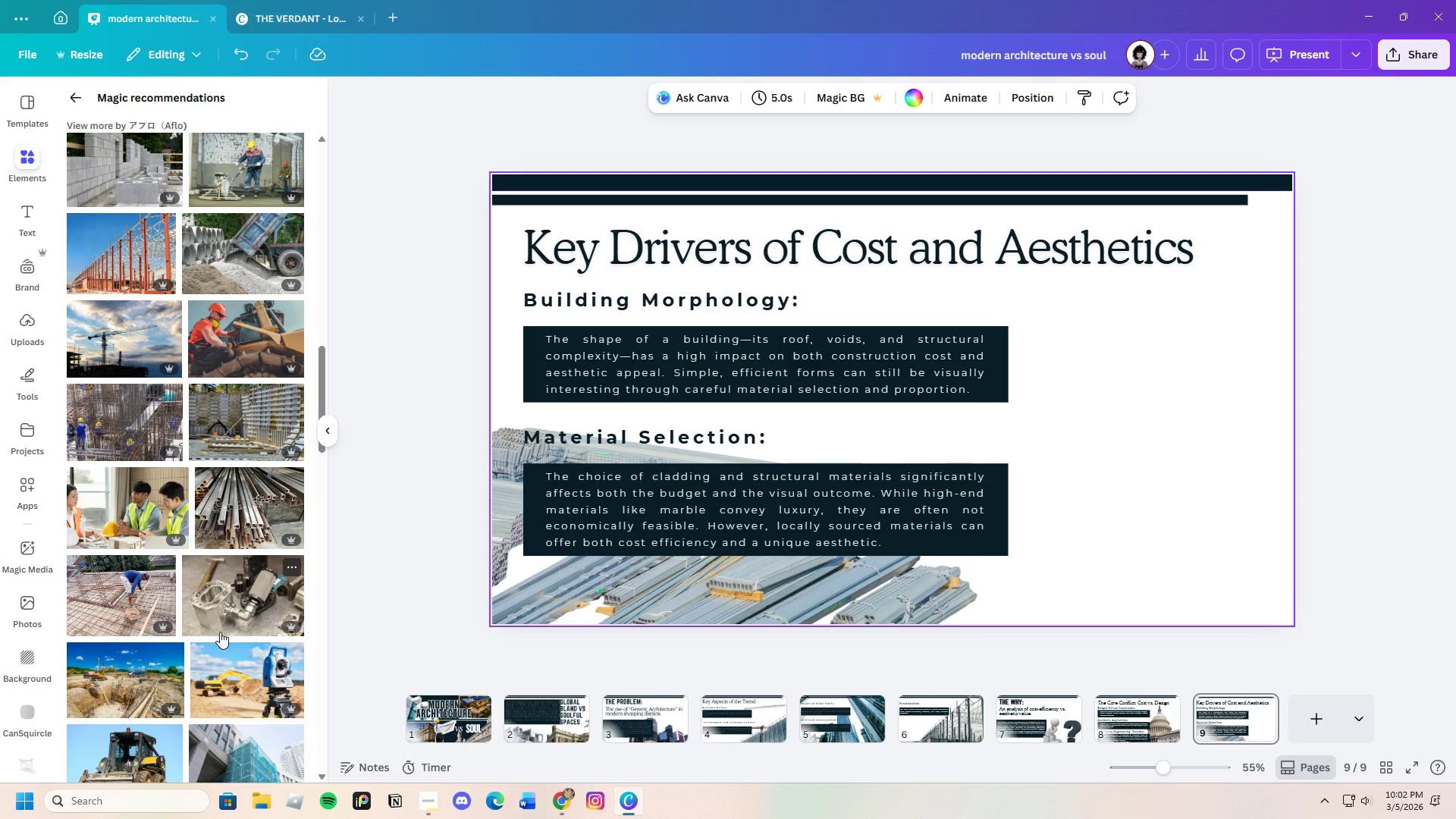 
left_click_drag(start_coordinate=[698, 592], to_coordinate=[730, 614])
 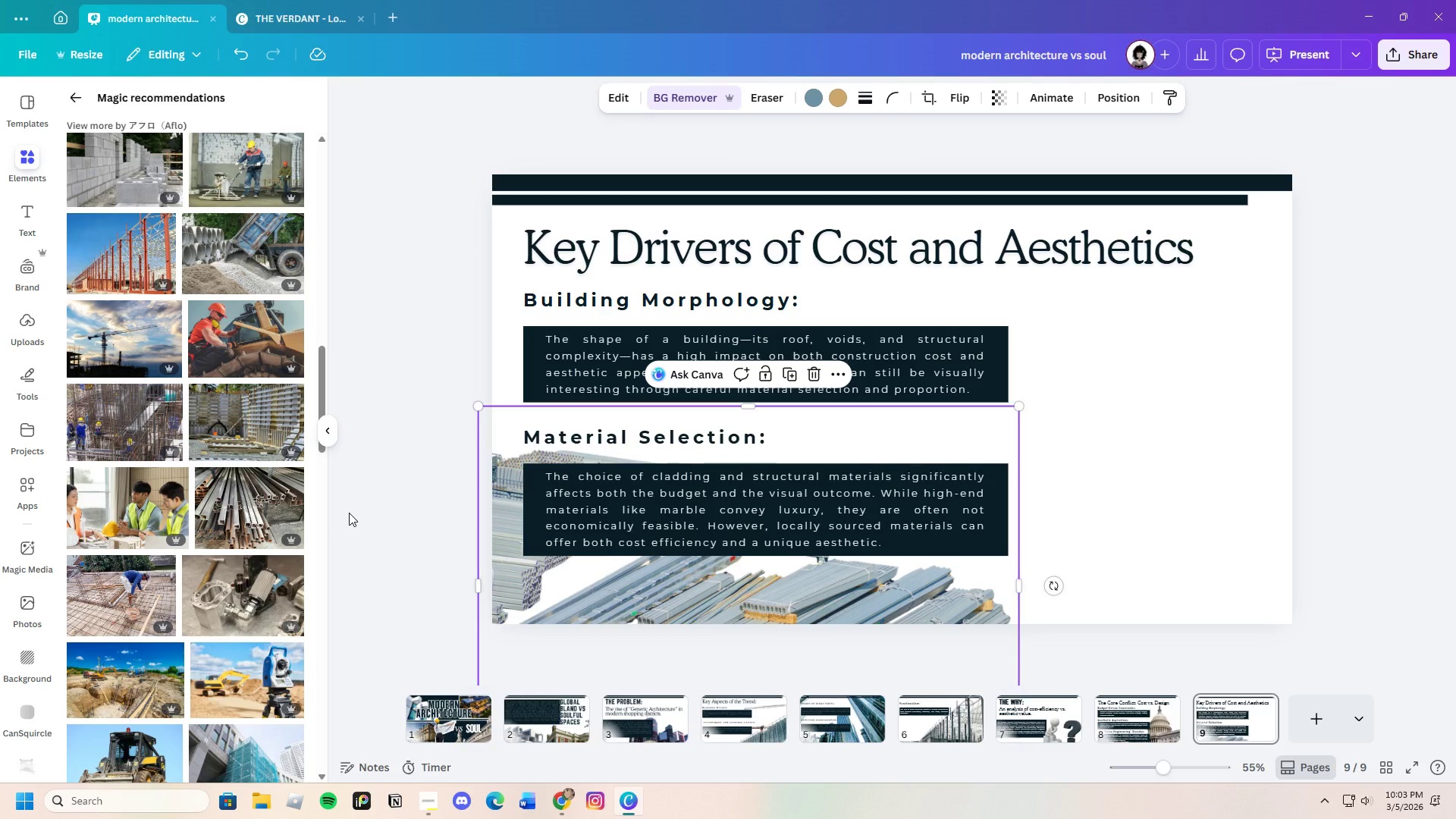 
scroll: coordinate [190, 630], scroll_direction: down, amount: 17.0
 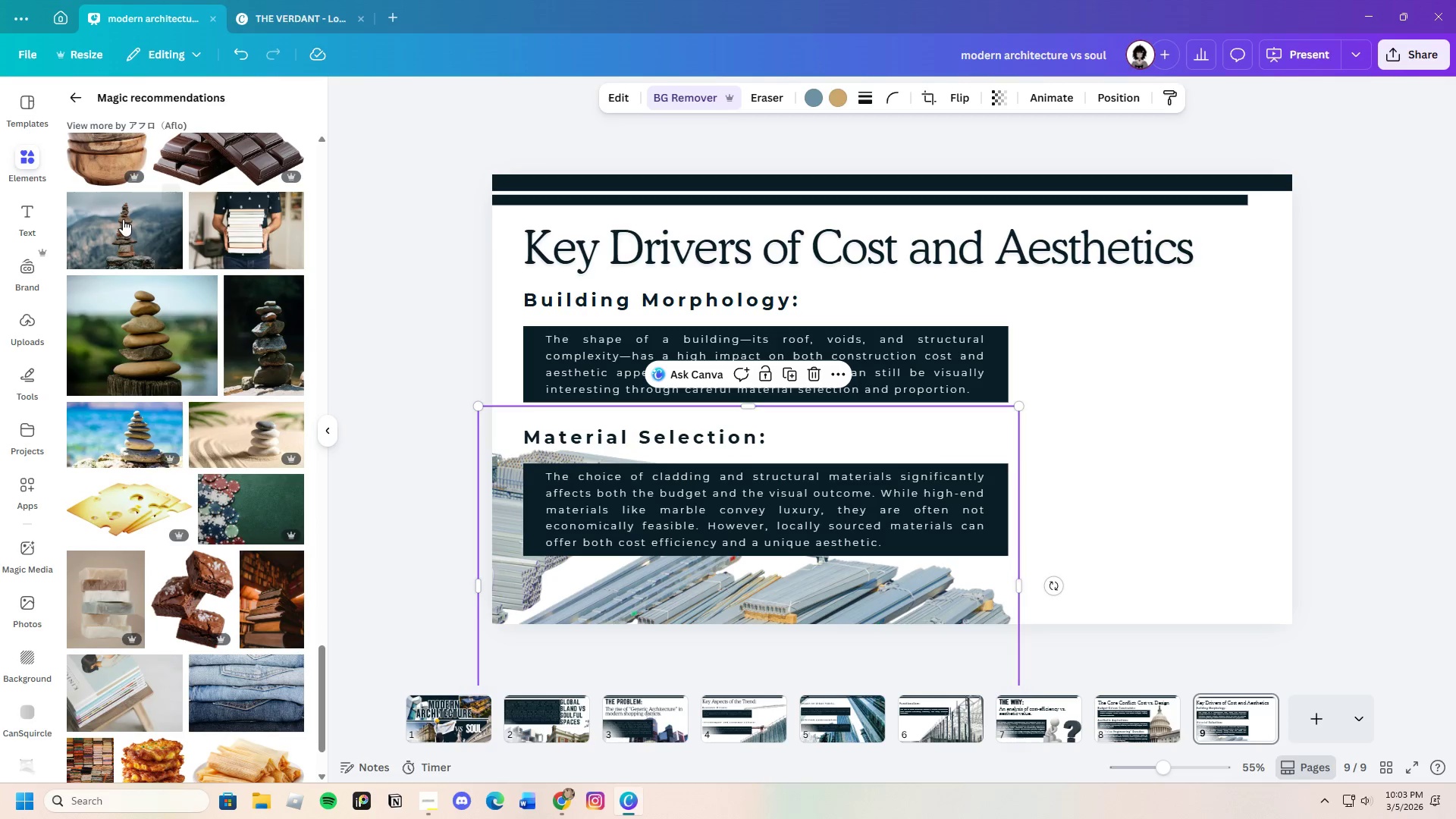 
left_click([83, 86])
 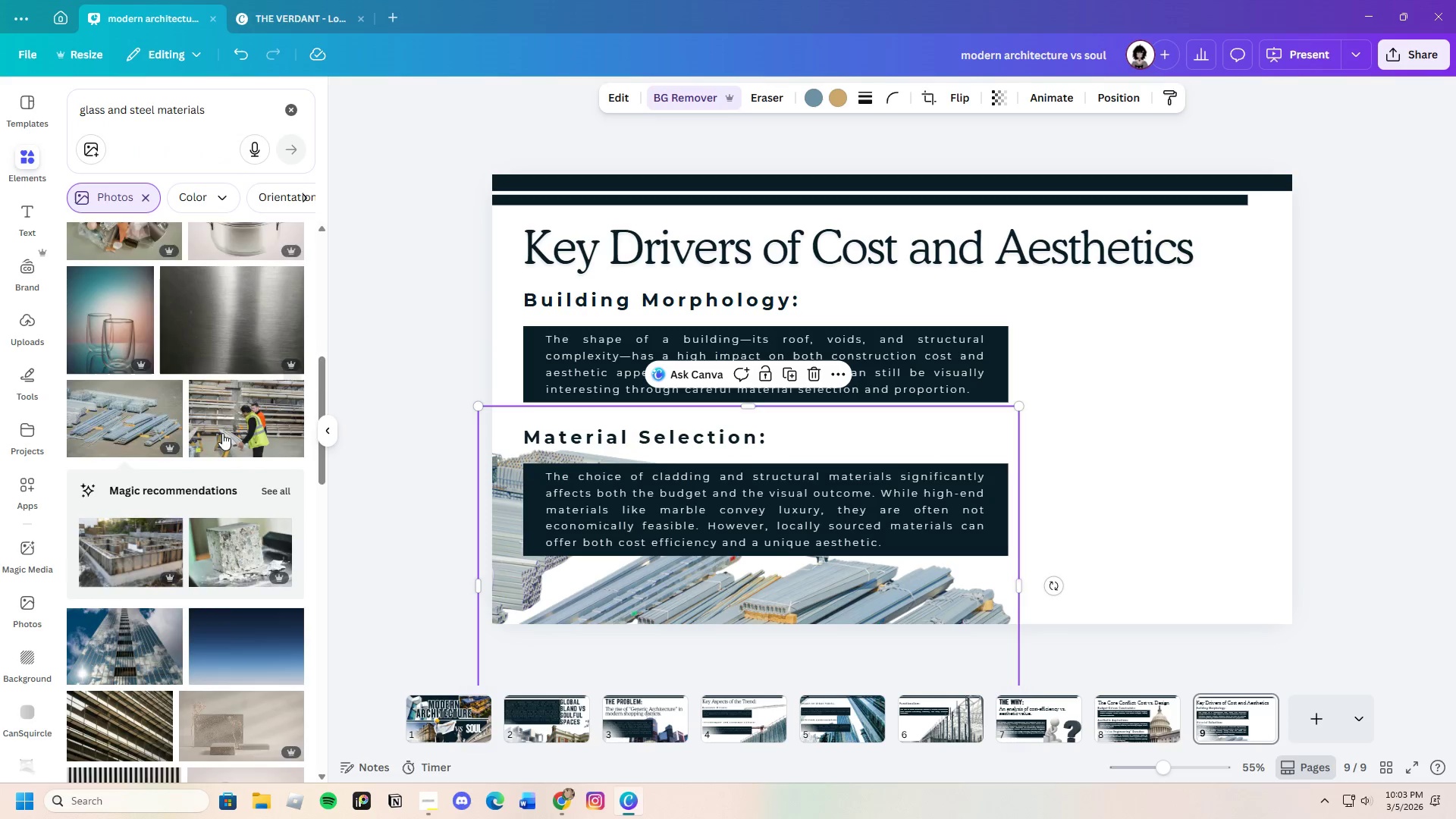 
scroll: coordinate [265, 581], scroll_direction: down, amount: 21.0
 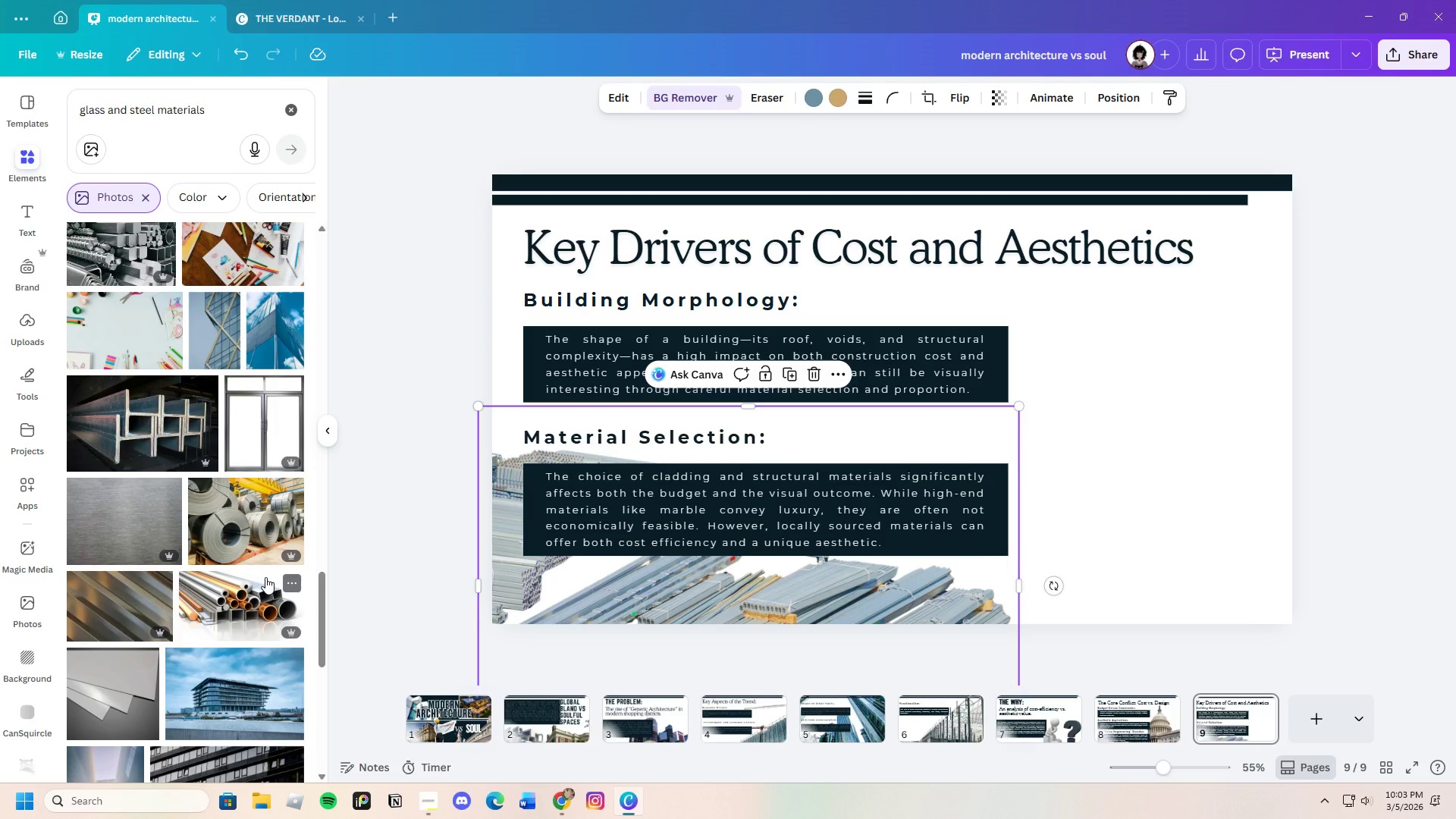 
scroll: coordinate [256, 570], scroll_direction: down, amount: 16.0
 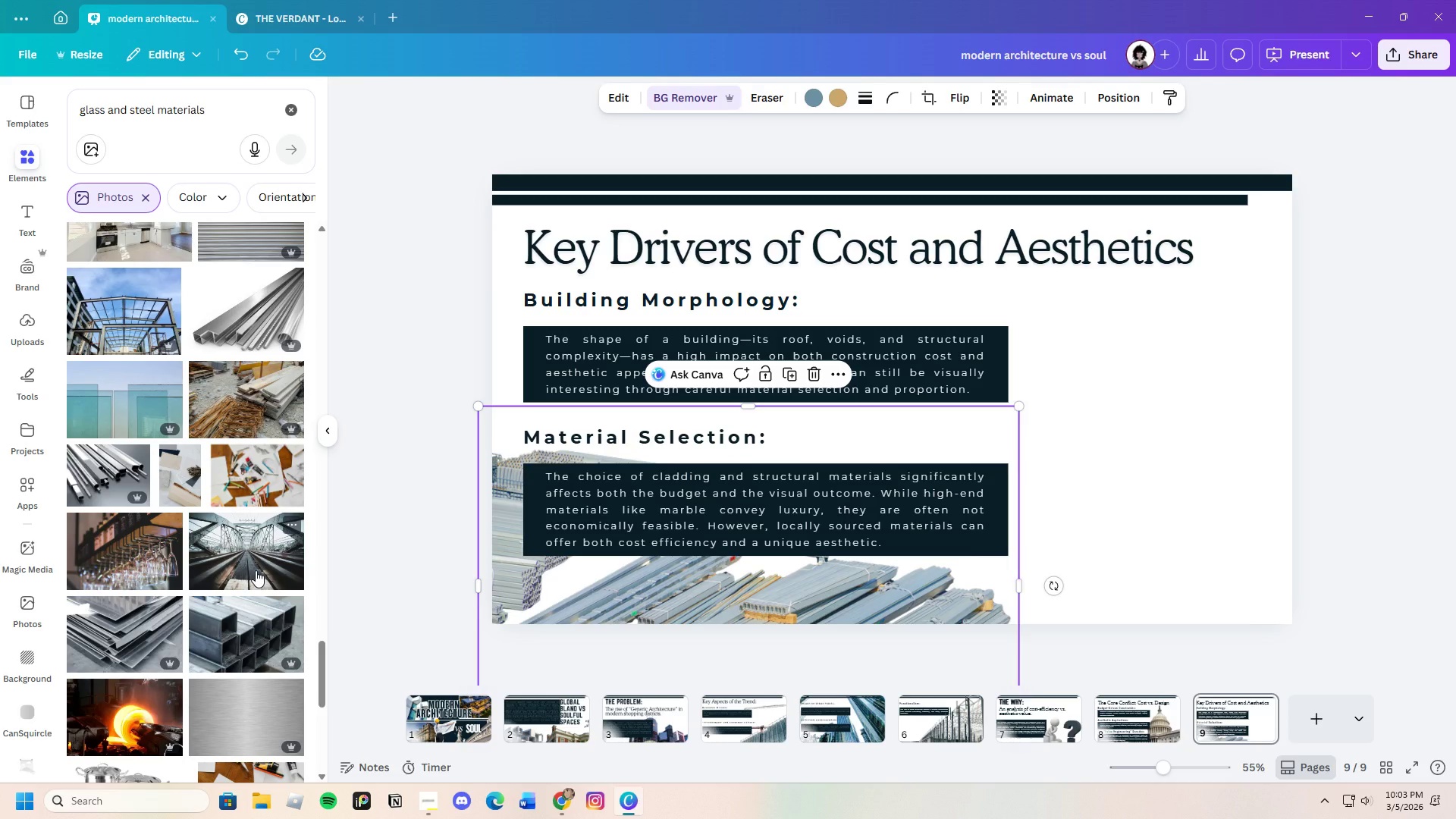 
scroll: coordinate [254, 572], scroll_direction: down, amount: 14.0
 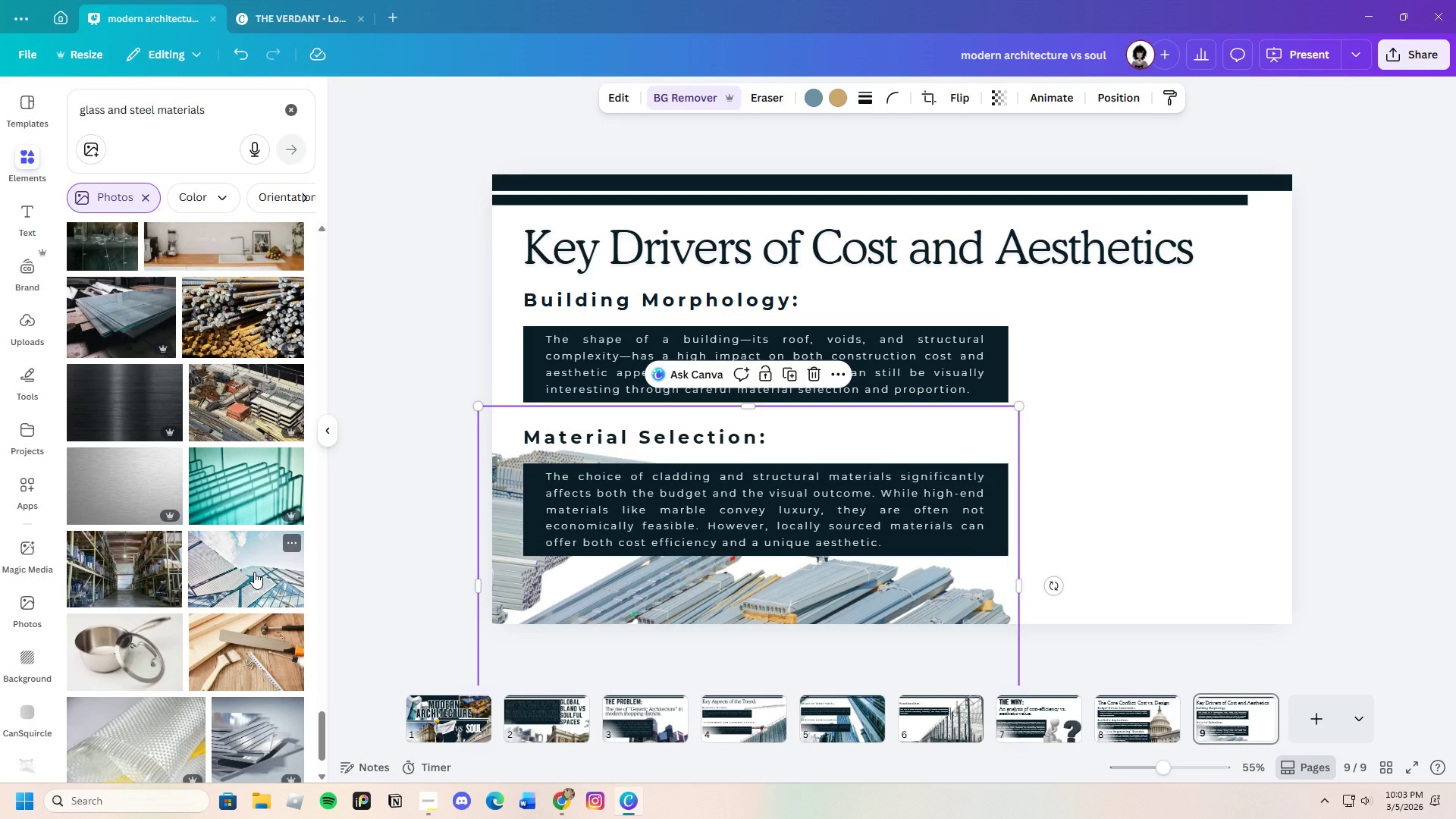 
left_click([253, 440])
 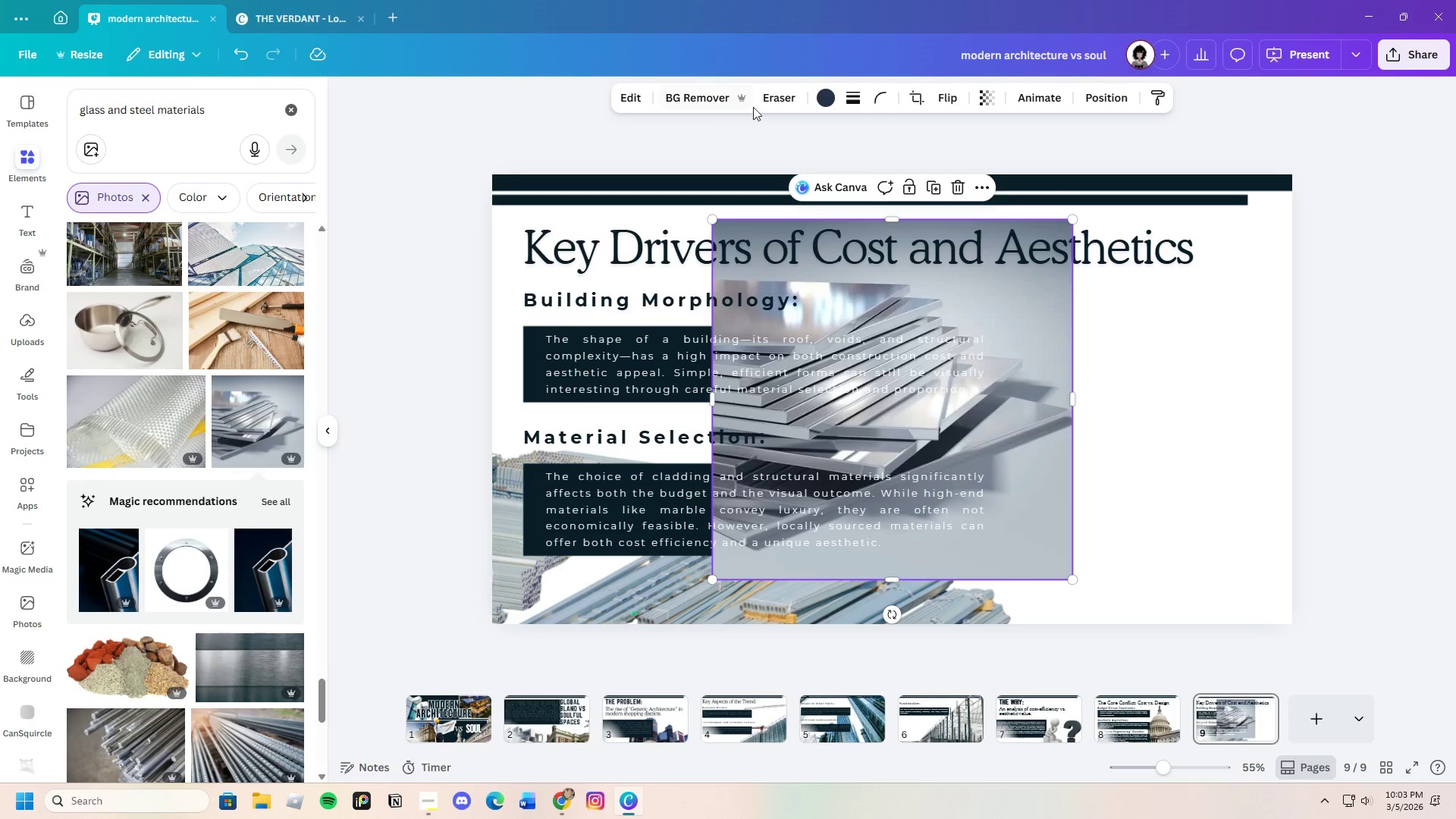 
scroll: coordinate [251, 573], scroll_direction: down, amount: 7.0
 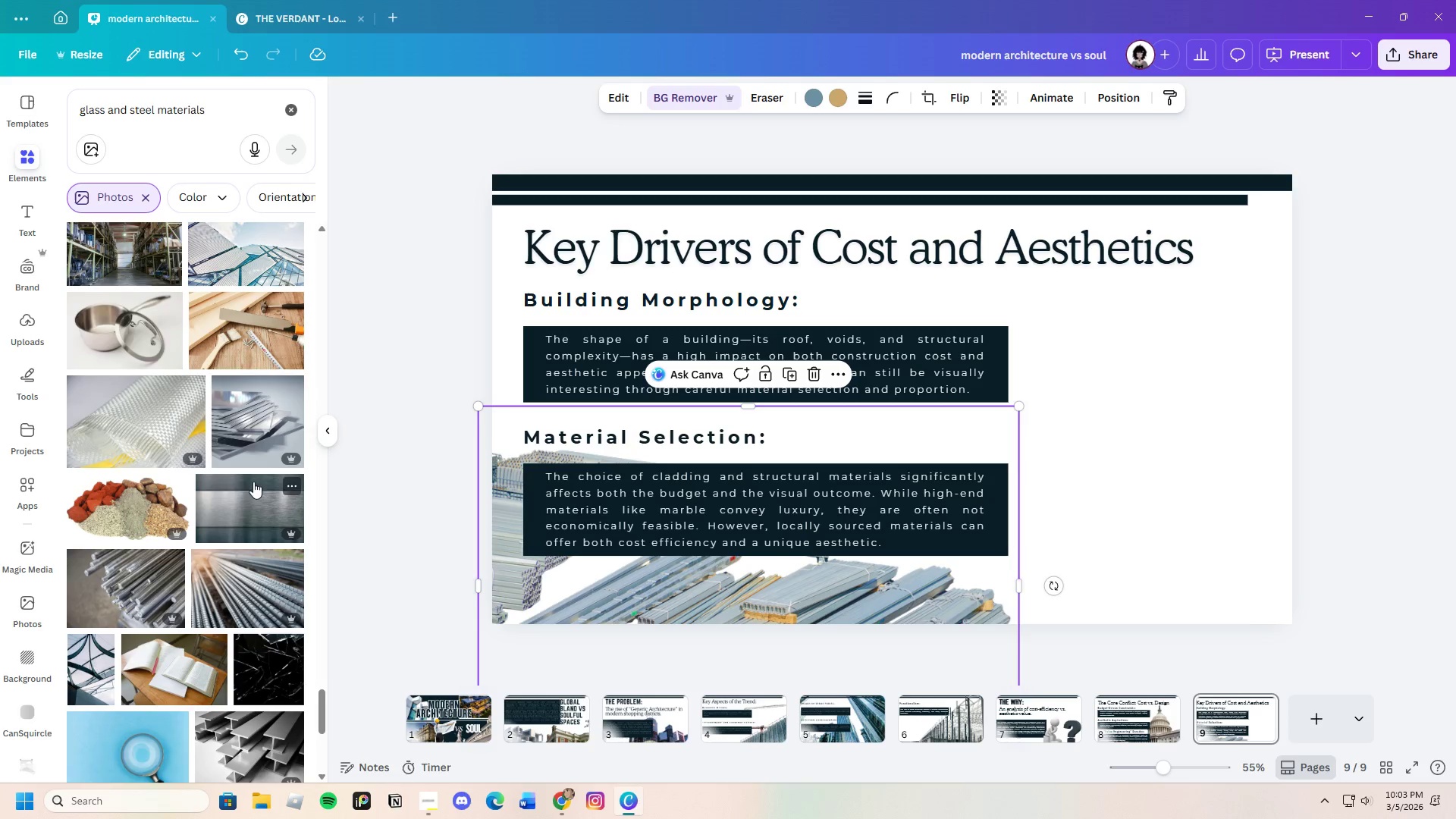 
left_click([703, 102])
 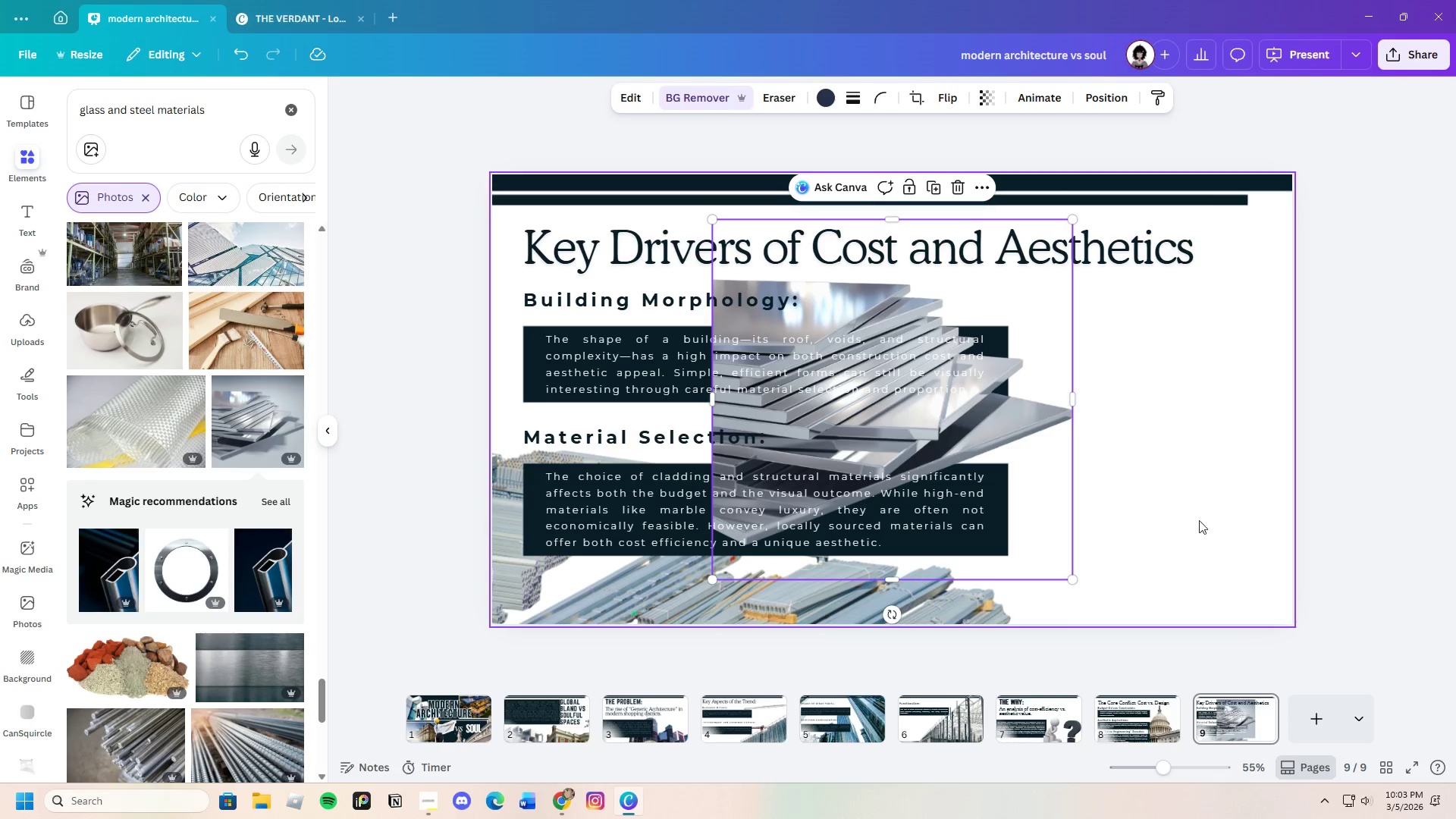 
left_click_drag(start_coordinate=[1000, 456], to_coordinate=[1188, 454])
 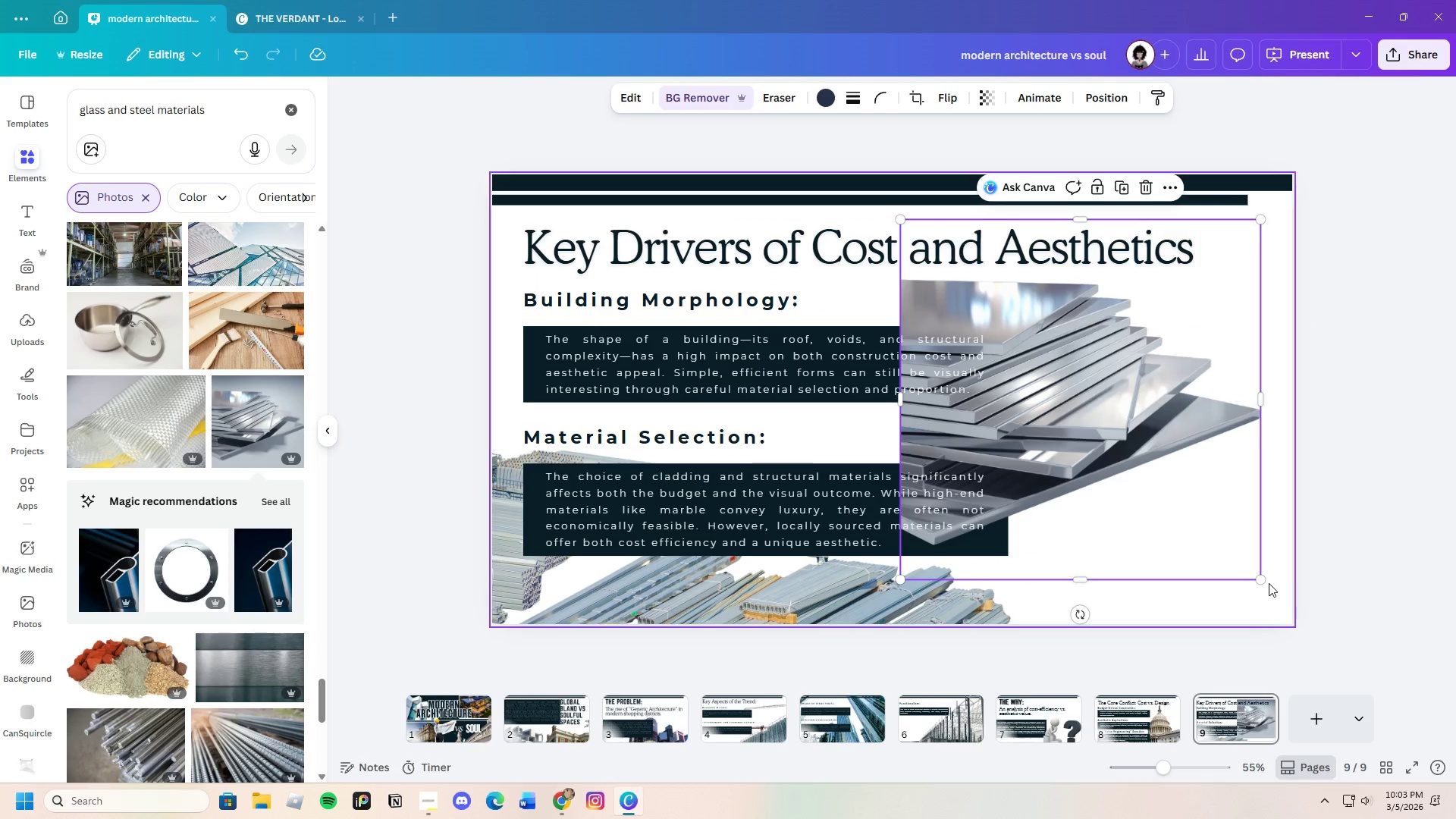 
left_click_drag(start_coordinate=[1254, 576], to_coordinate=[1143, 560])
 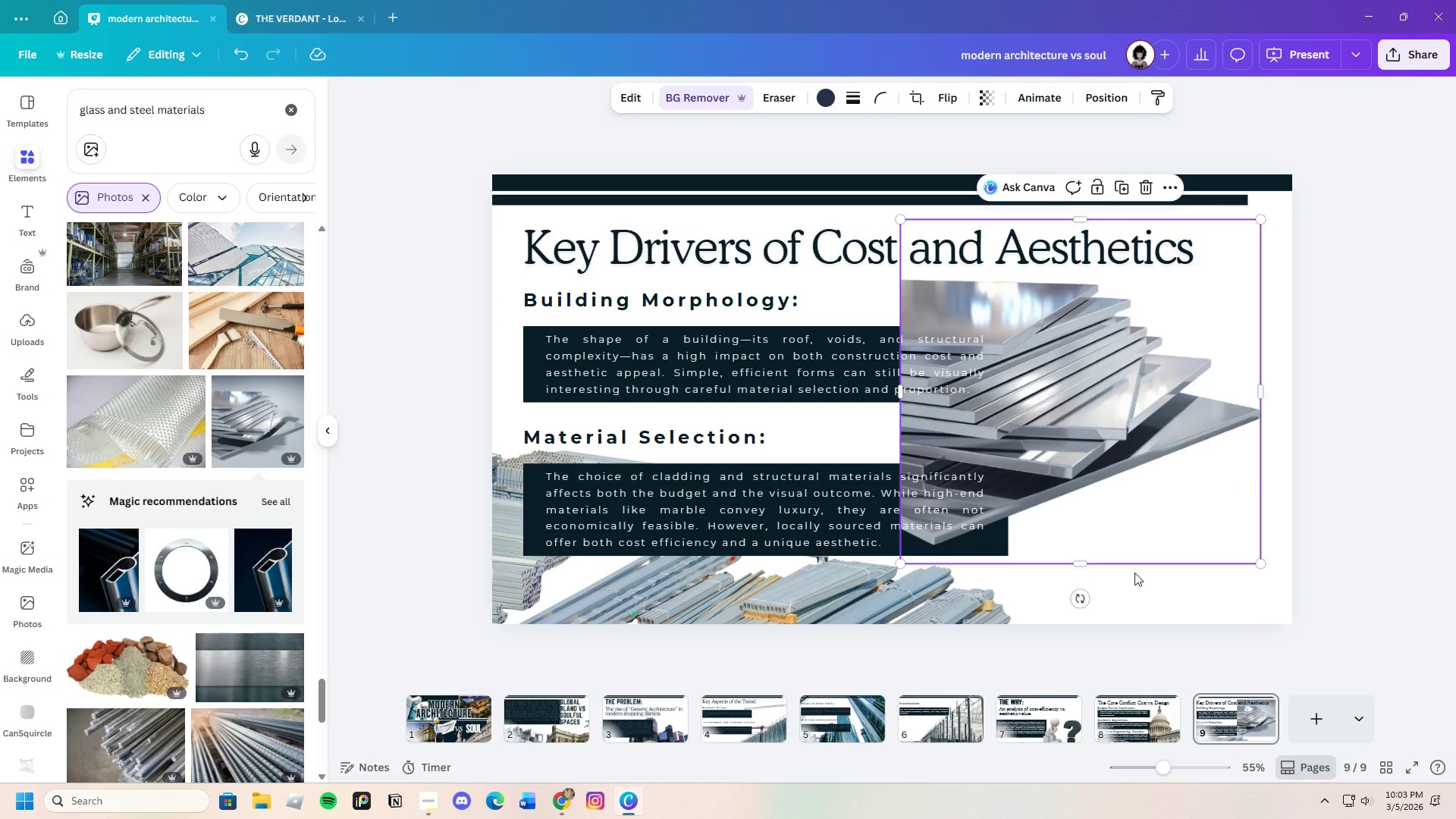 
left_click_drag(start_coordinate=[1079, 597], to_coordinate=[1081, 331])
 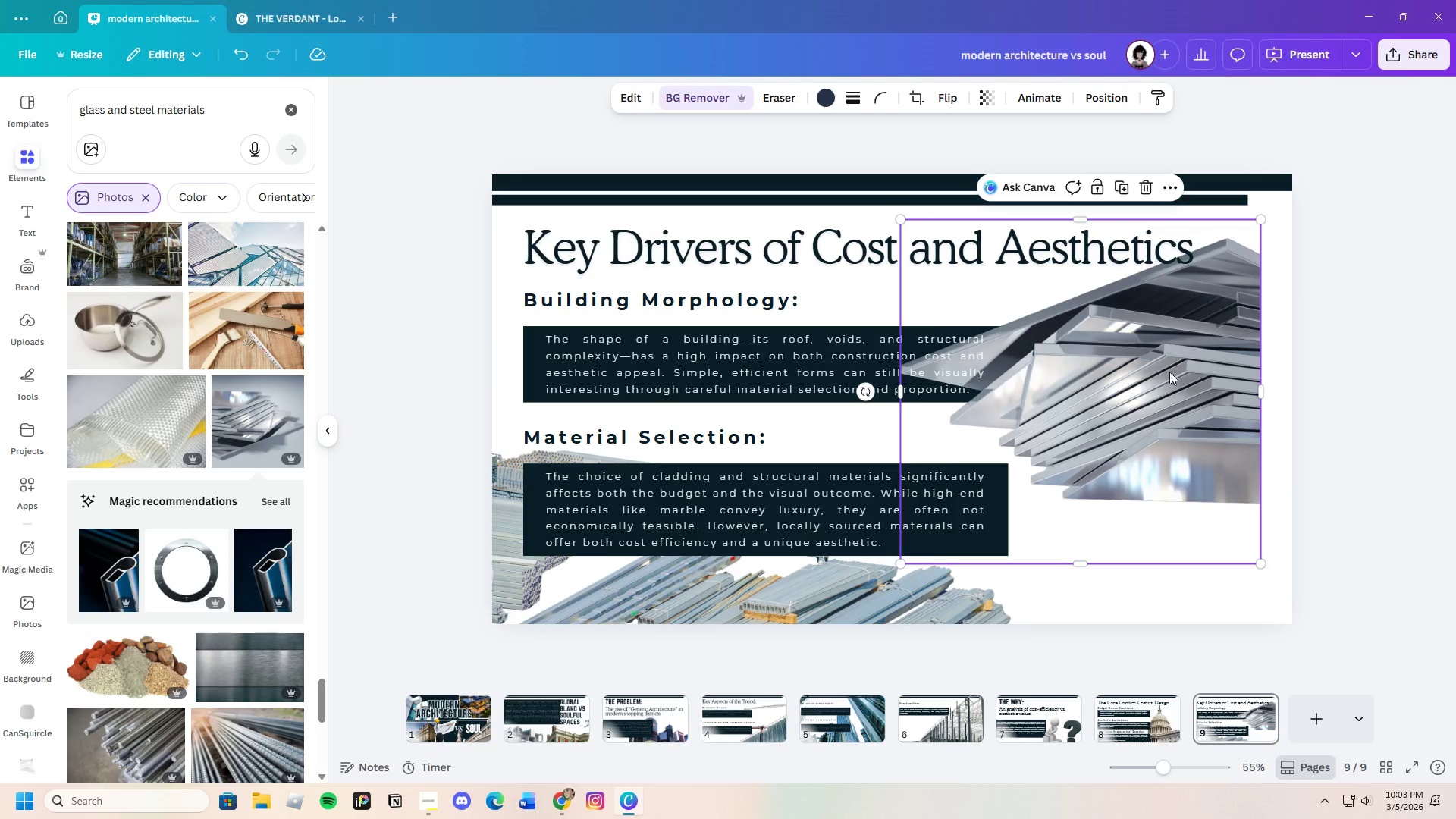 
left_click_drag(start_coordinate=[1163, 372], to_coordinate=[1207, 320])
 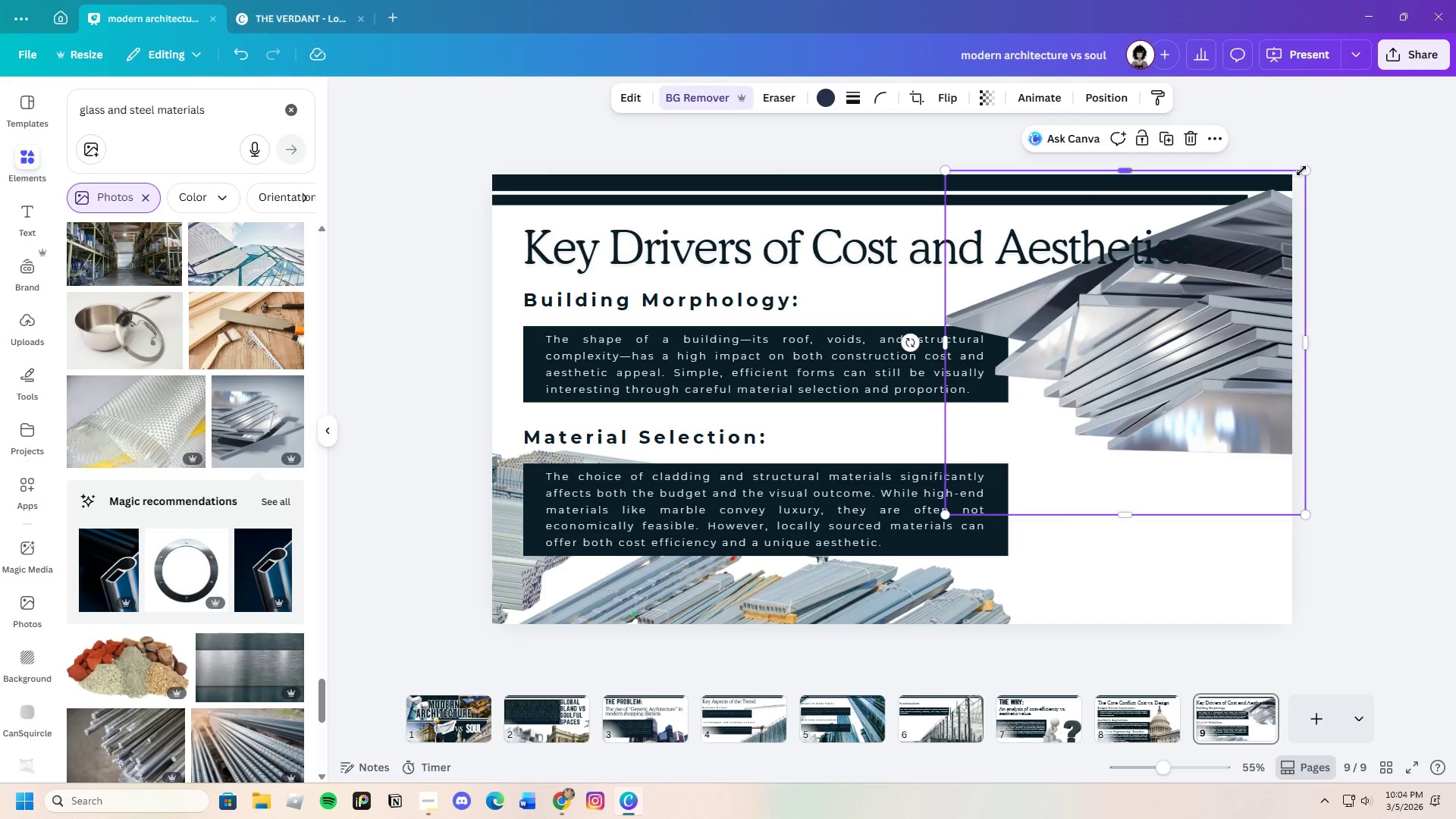 
left_click_drag(start_coordinate=[1307, 168], to_coordinate=[1232, 212])
 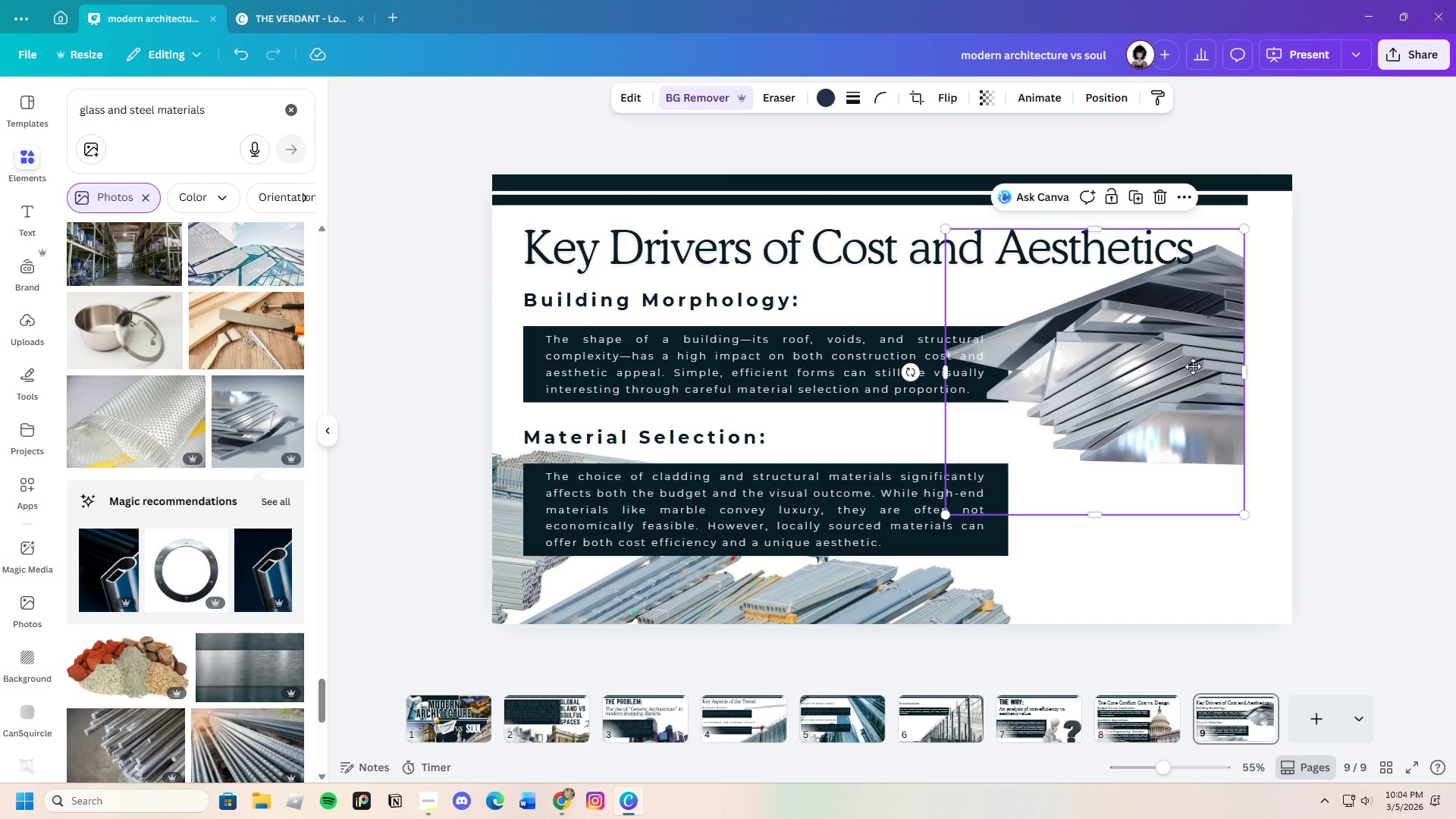 
left_click_drag(start_coordinate=[1181, 374], to_coordinate=[1233, 356])
 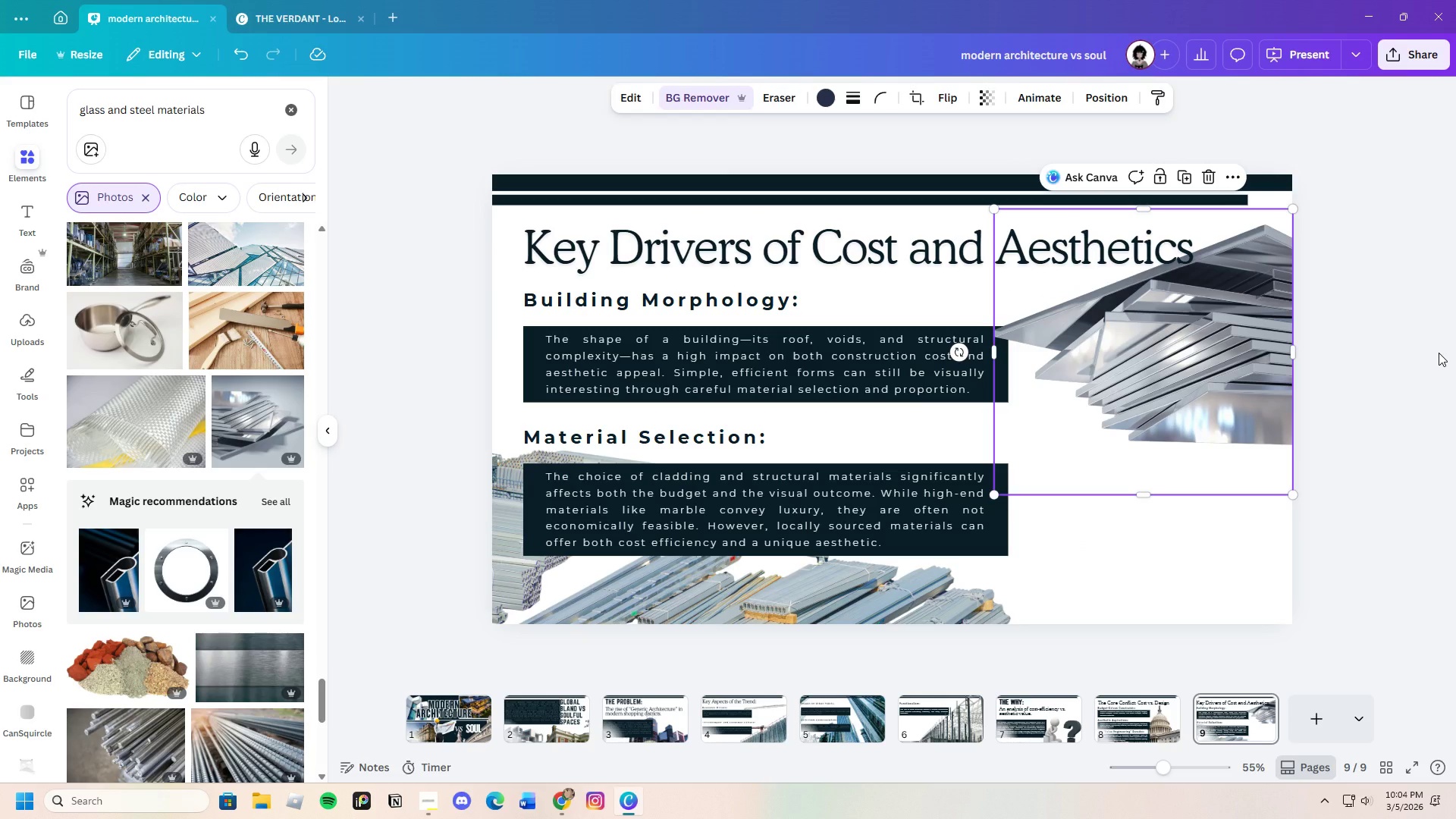 
left_click([1439, 353])
 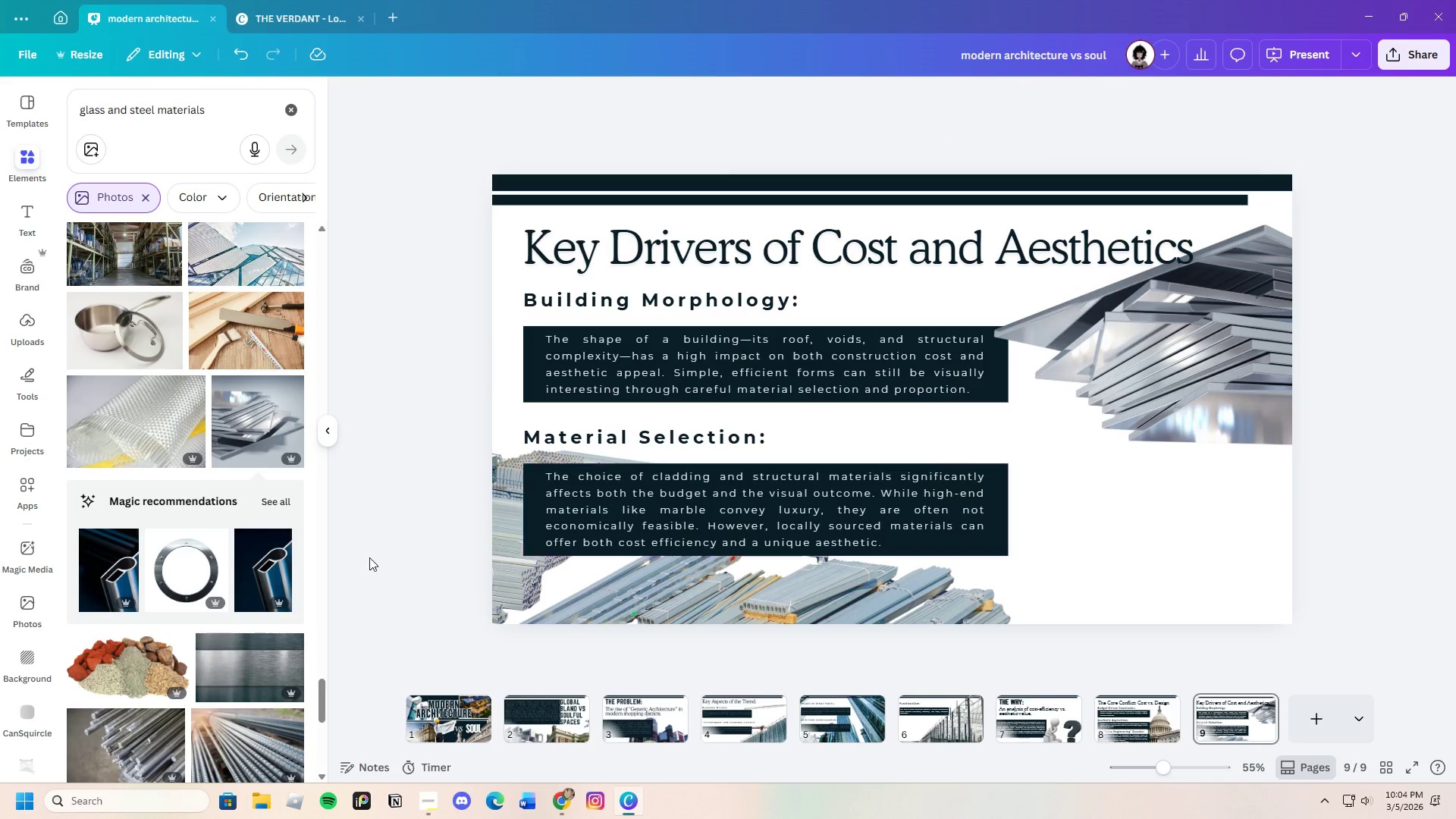 
scroll: coordinate [282, 626], scroll_direction: down, amount: 19.0
 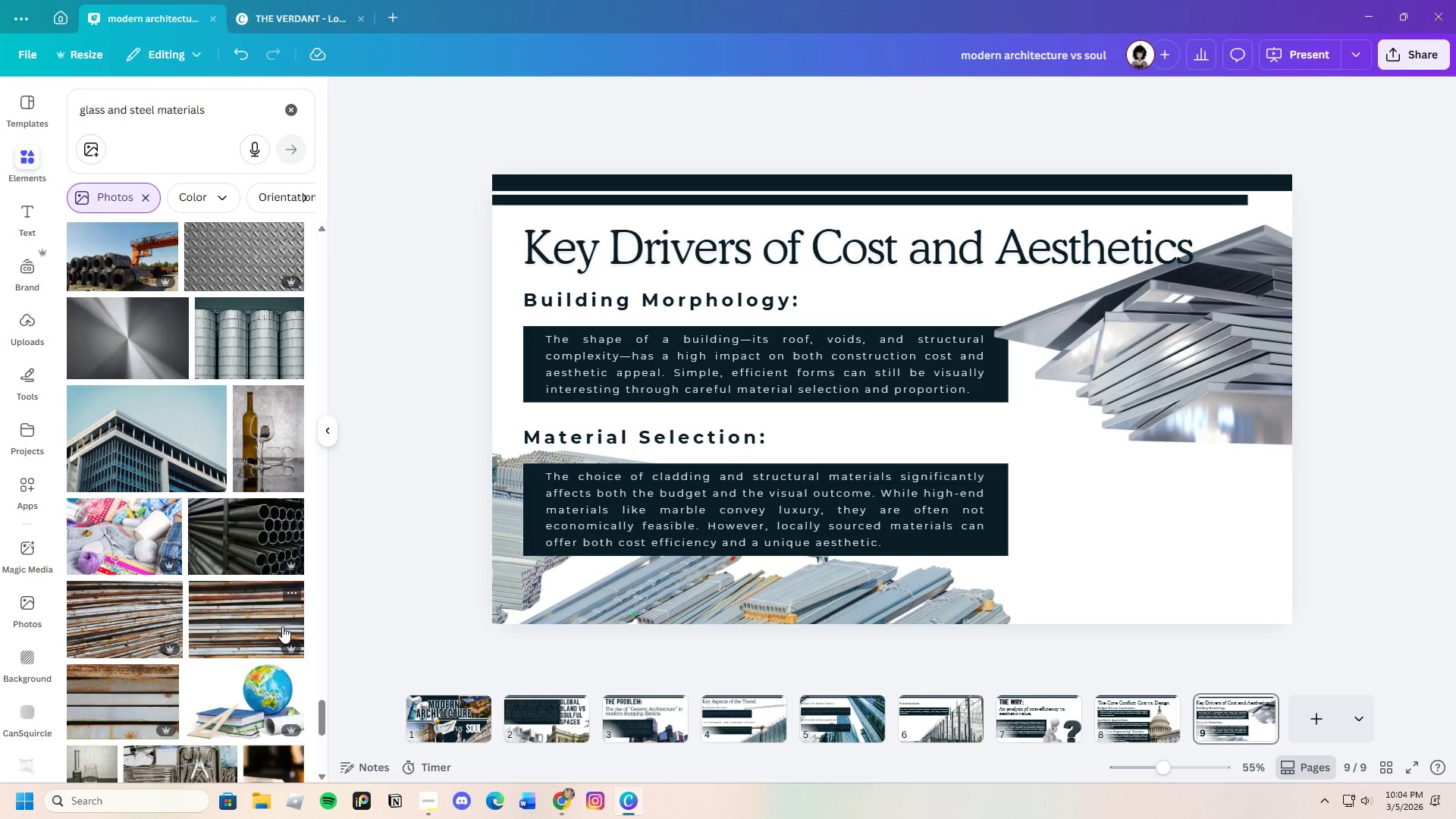 
scroll: coordinate [271, 621], scroll_direction: down, amount: 34.0
 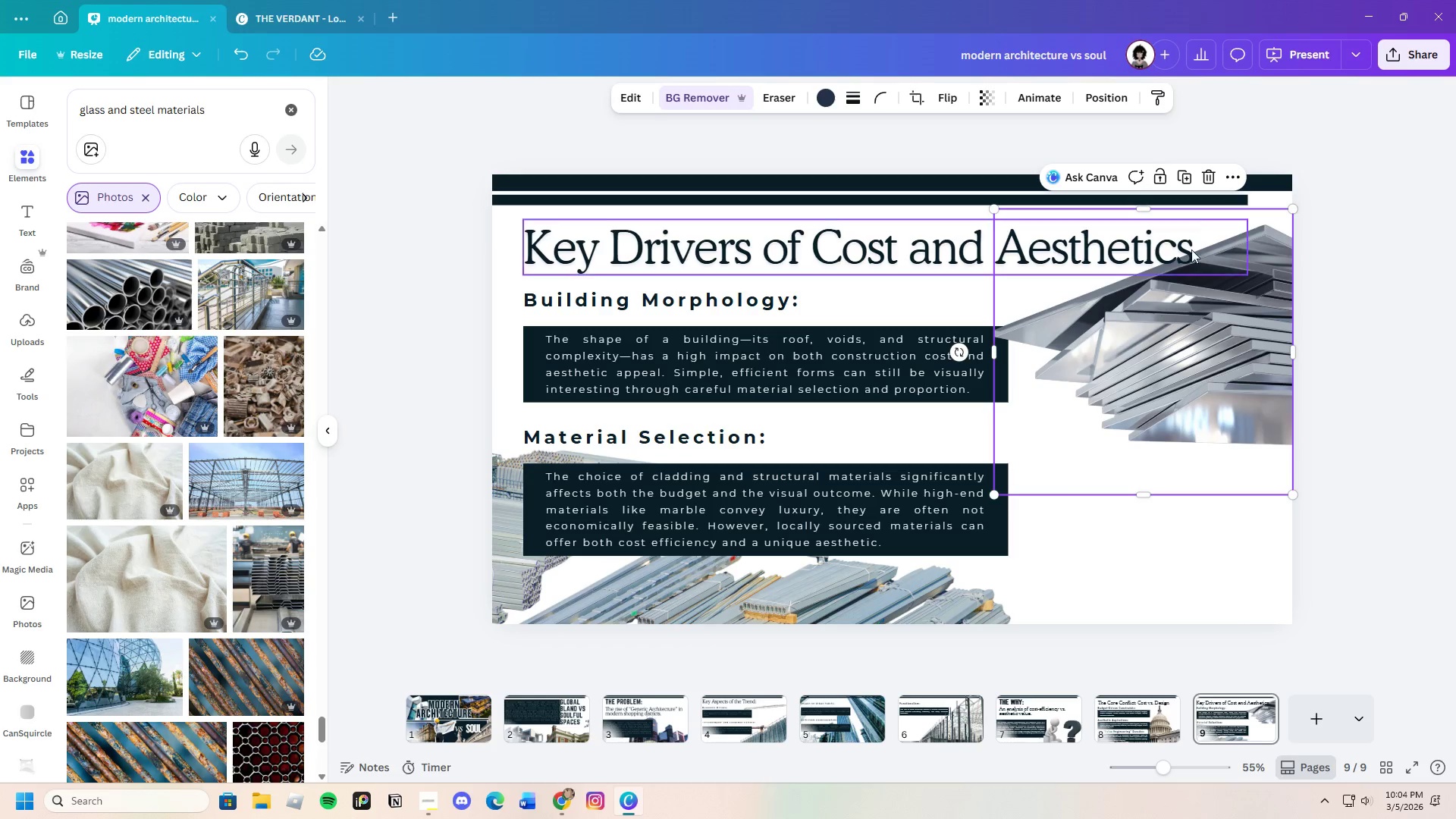 
left_click([1208, 172])
 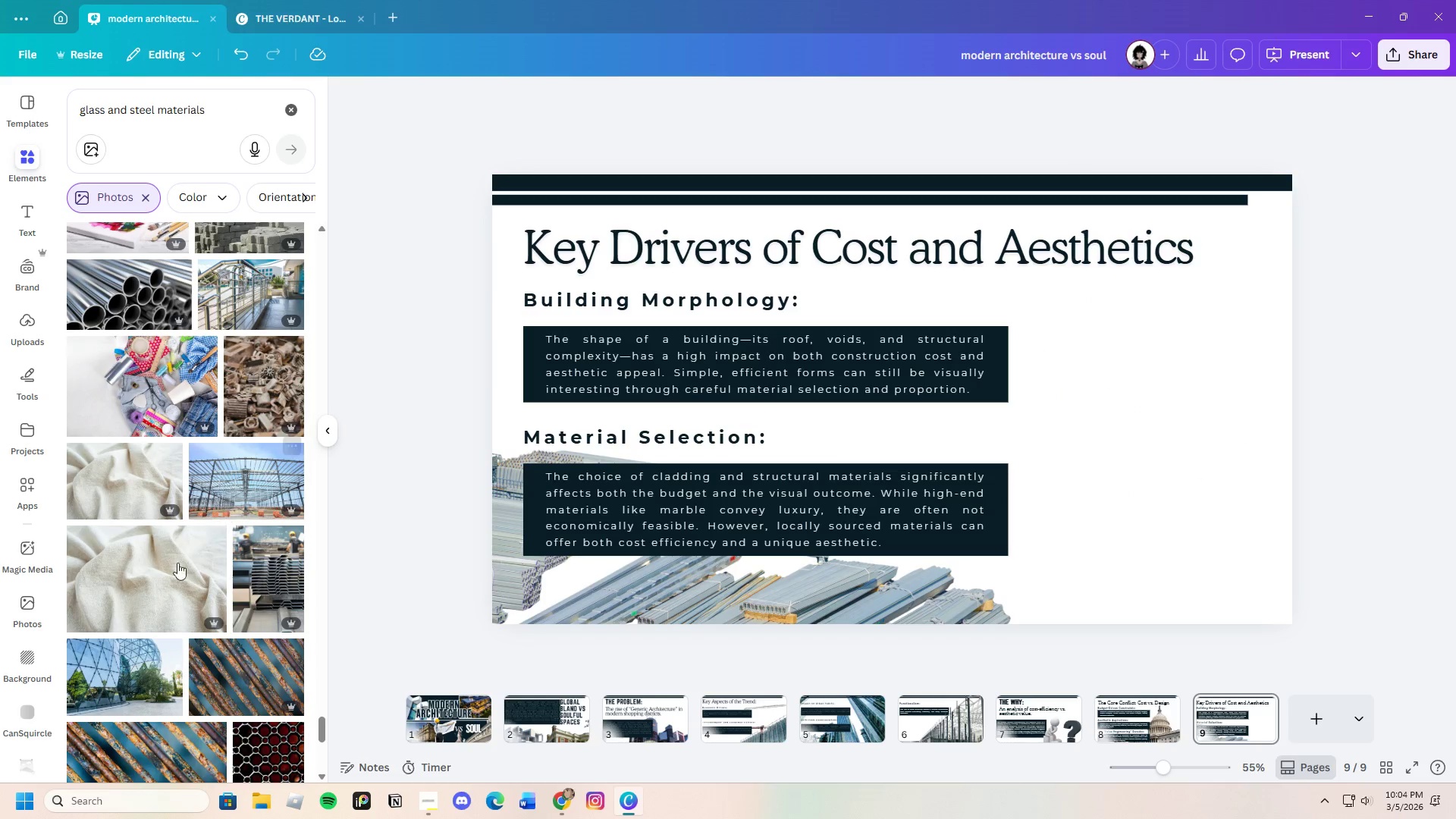 
scroll: coordinate [148, 663], scroll_direction: down, amount: 8.0
 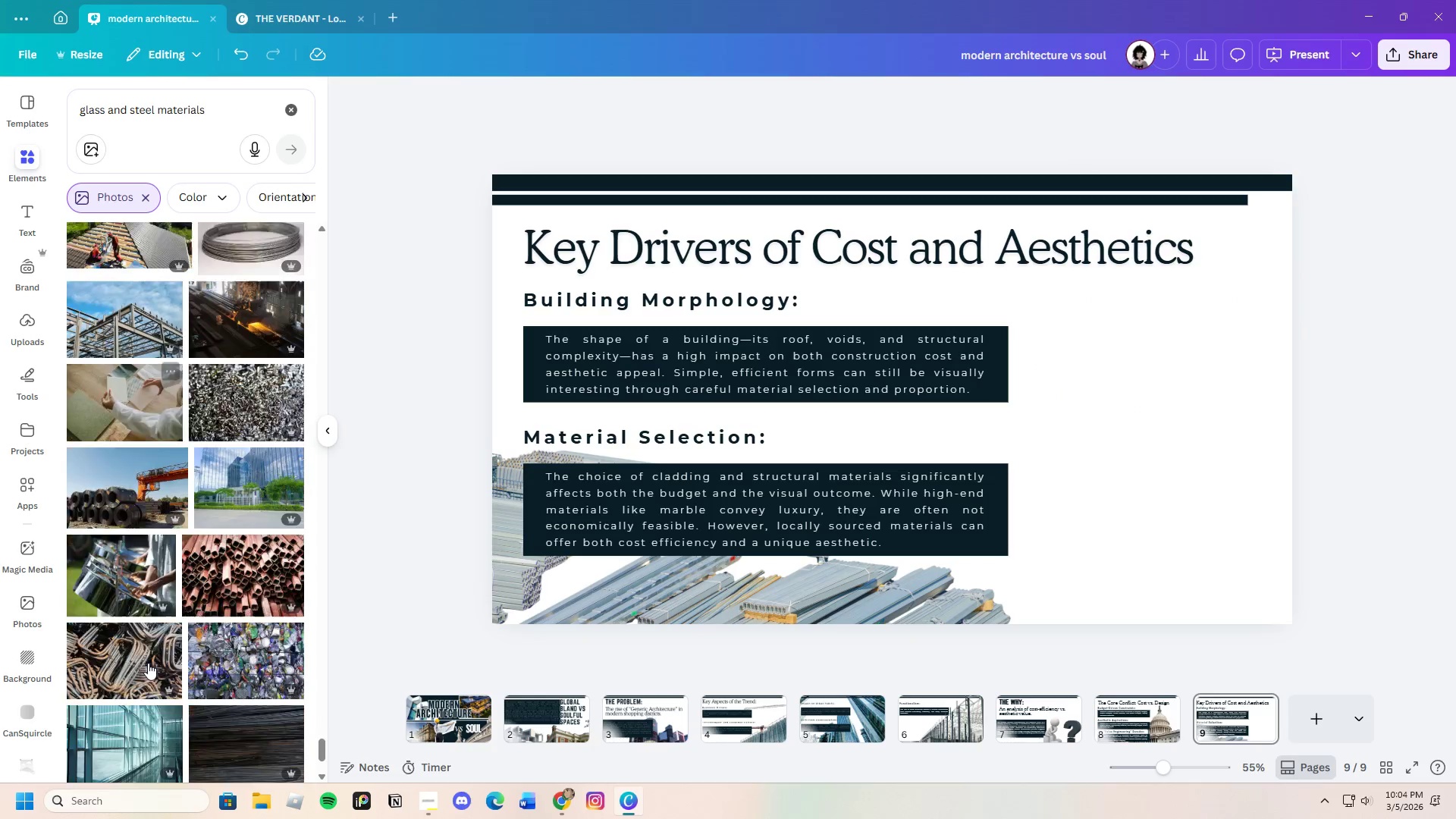 
left_click_drag(start_coordinate=[220, 118], to_coordinate=[111, 126])
 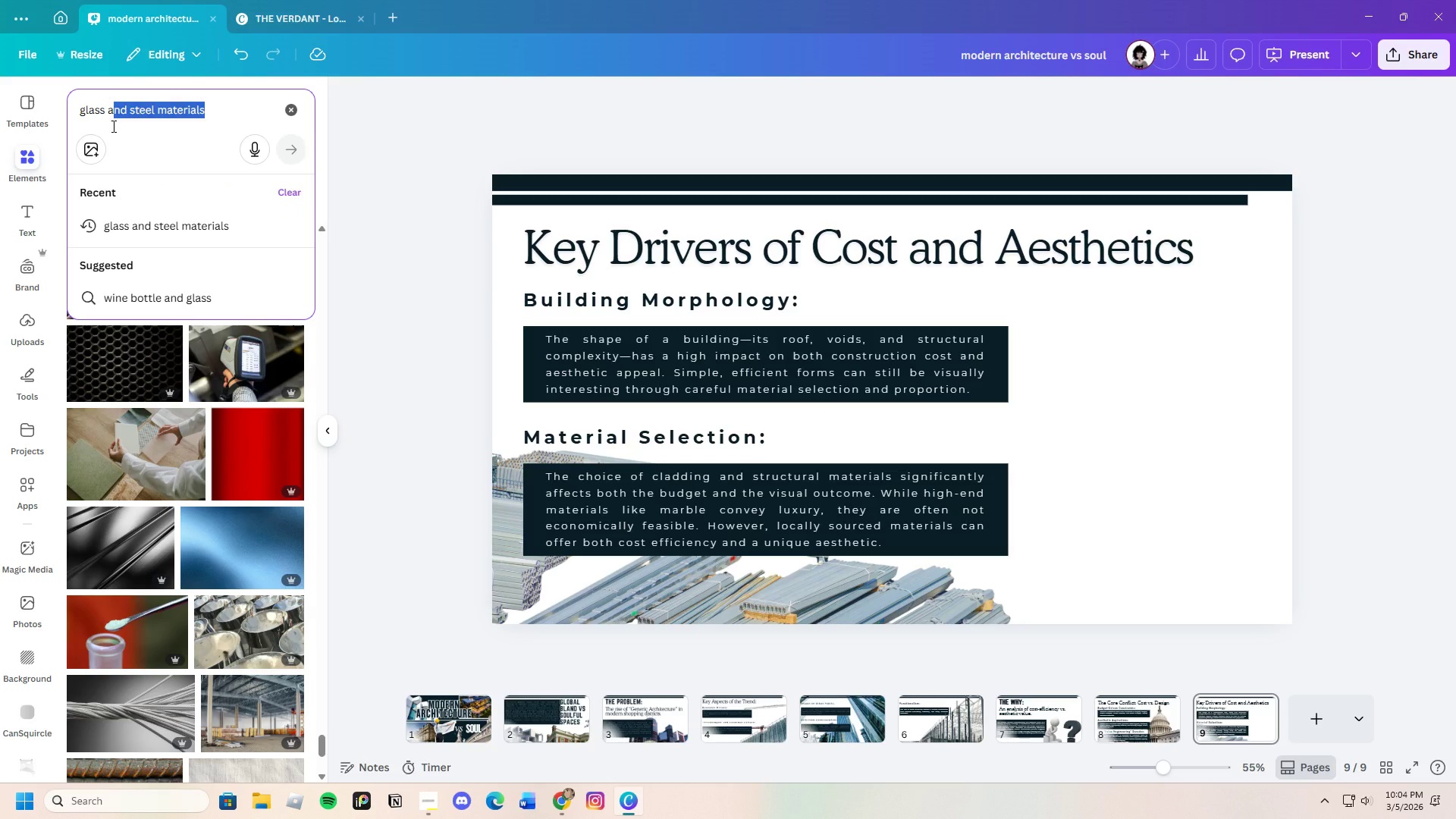 
key(Backspace)
key(Backspace)
type(materilas)
key(Backspace)
key(Backspace)
key(Backspace)
type(al sin contruction)
 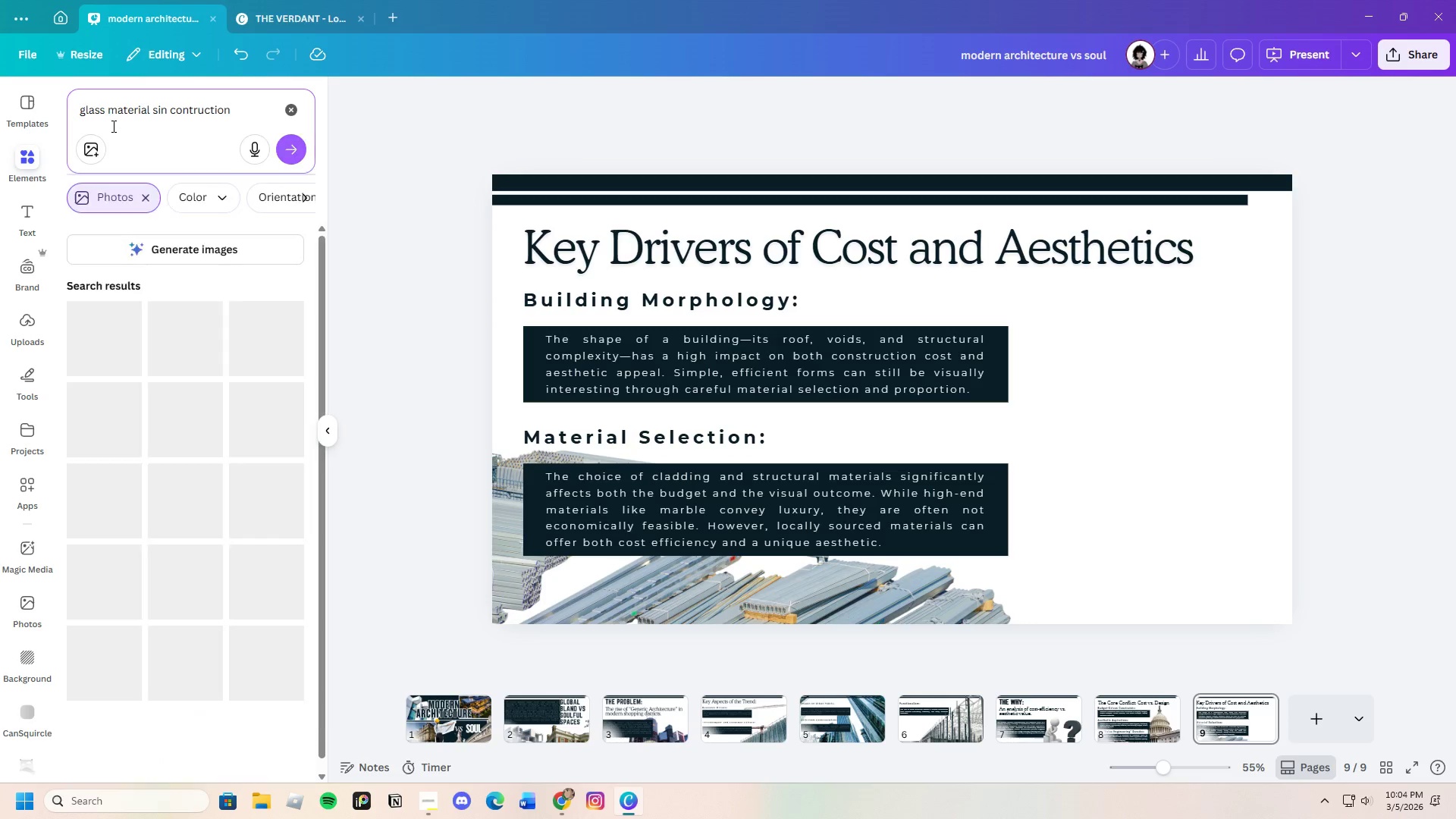 
key(Enter)
 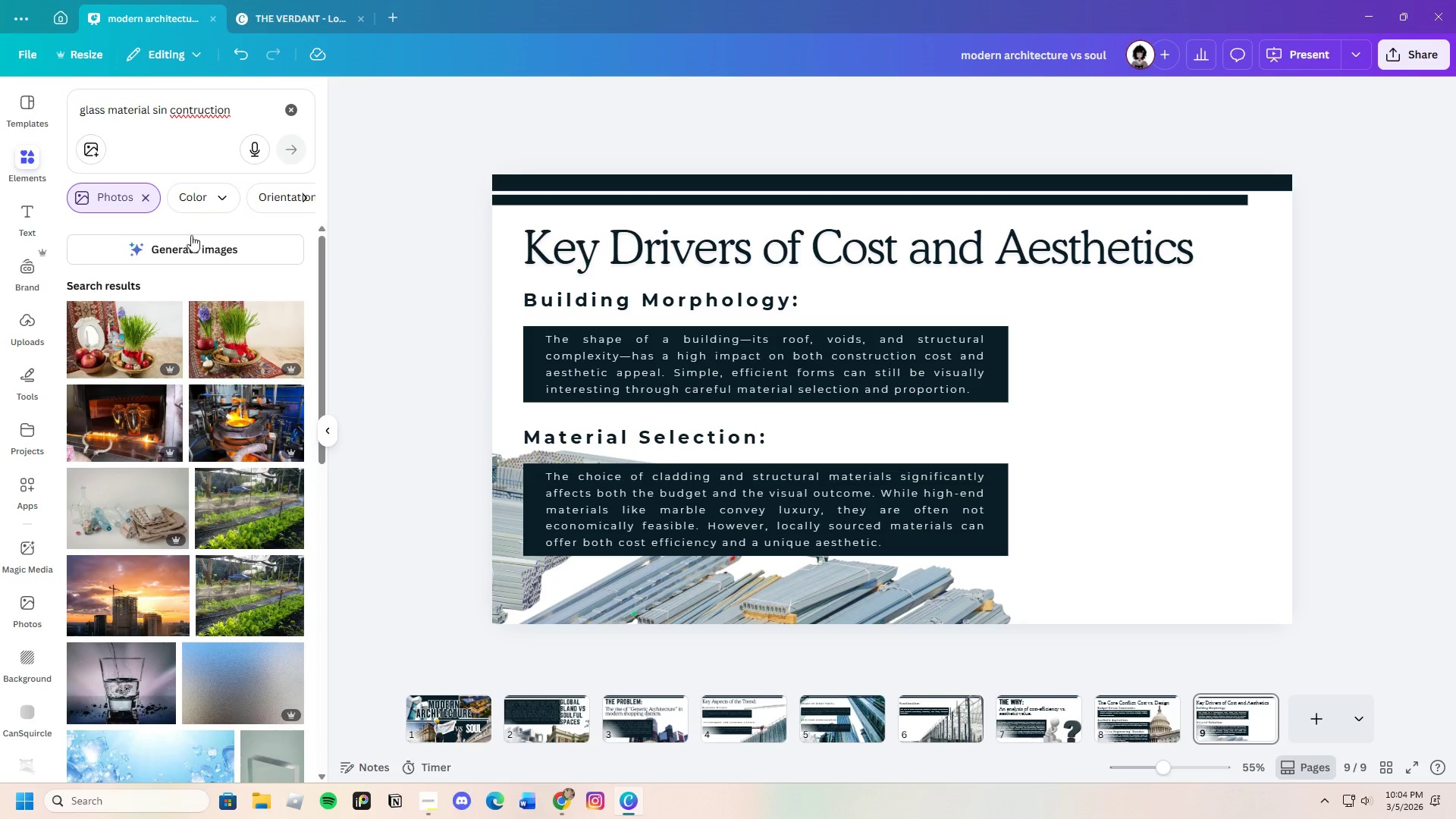 
left_click([189, 108])
 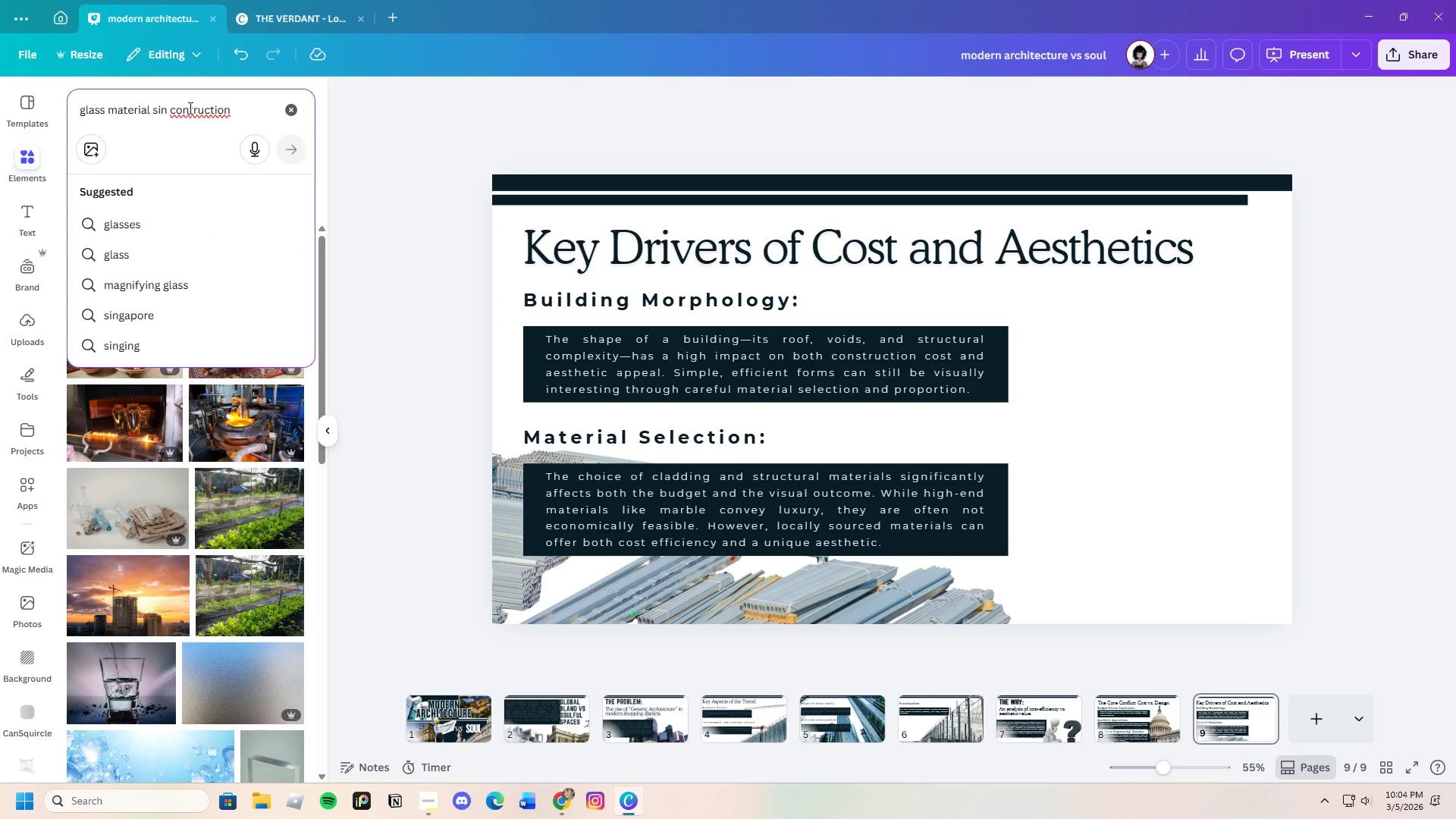 
key(S)
 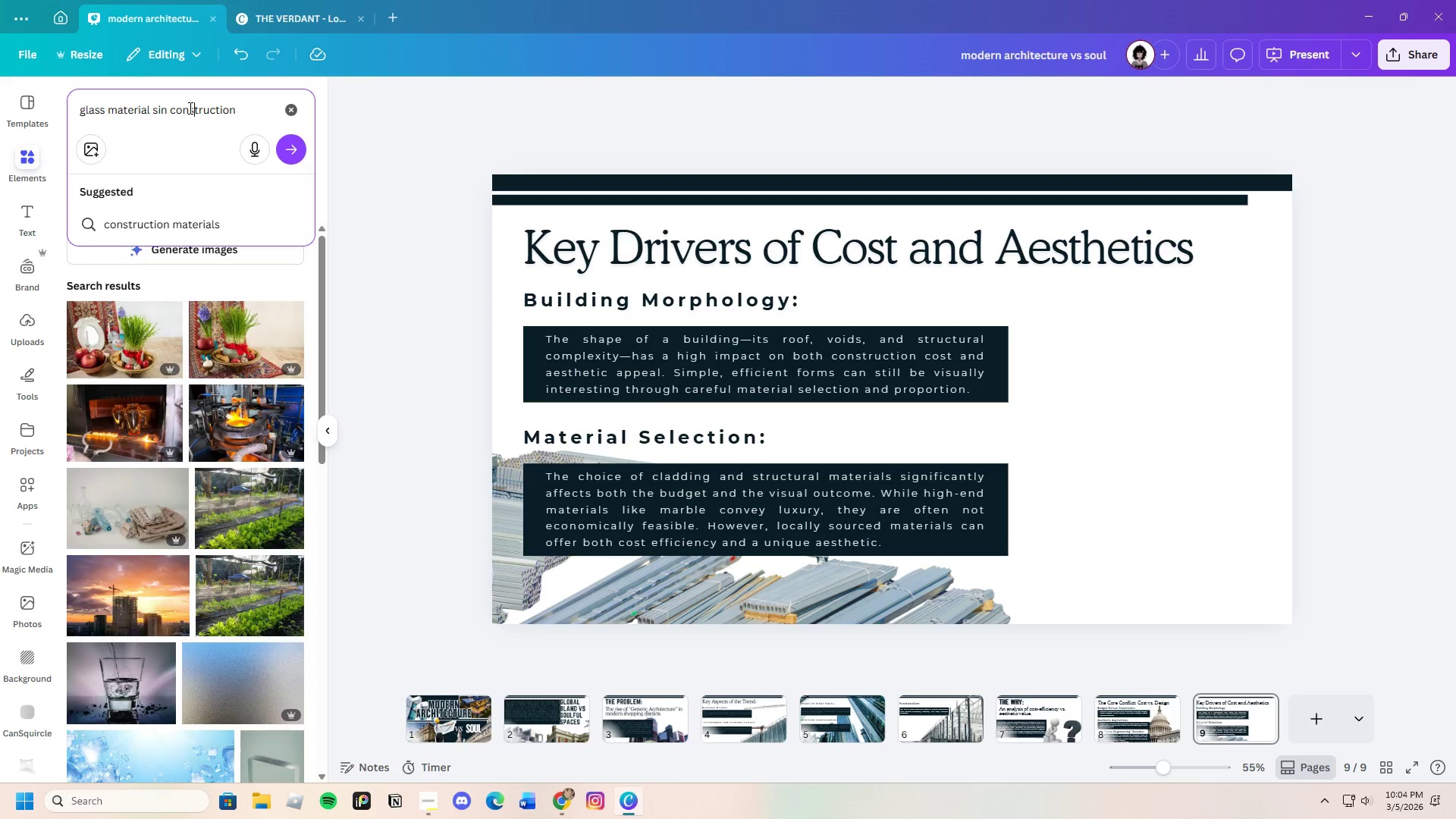 
key(Enter)
 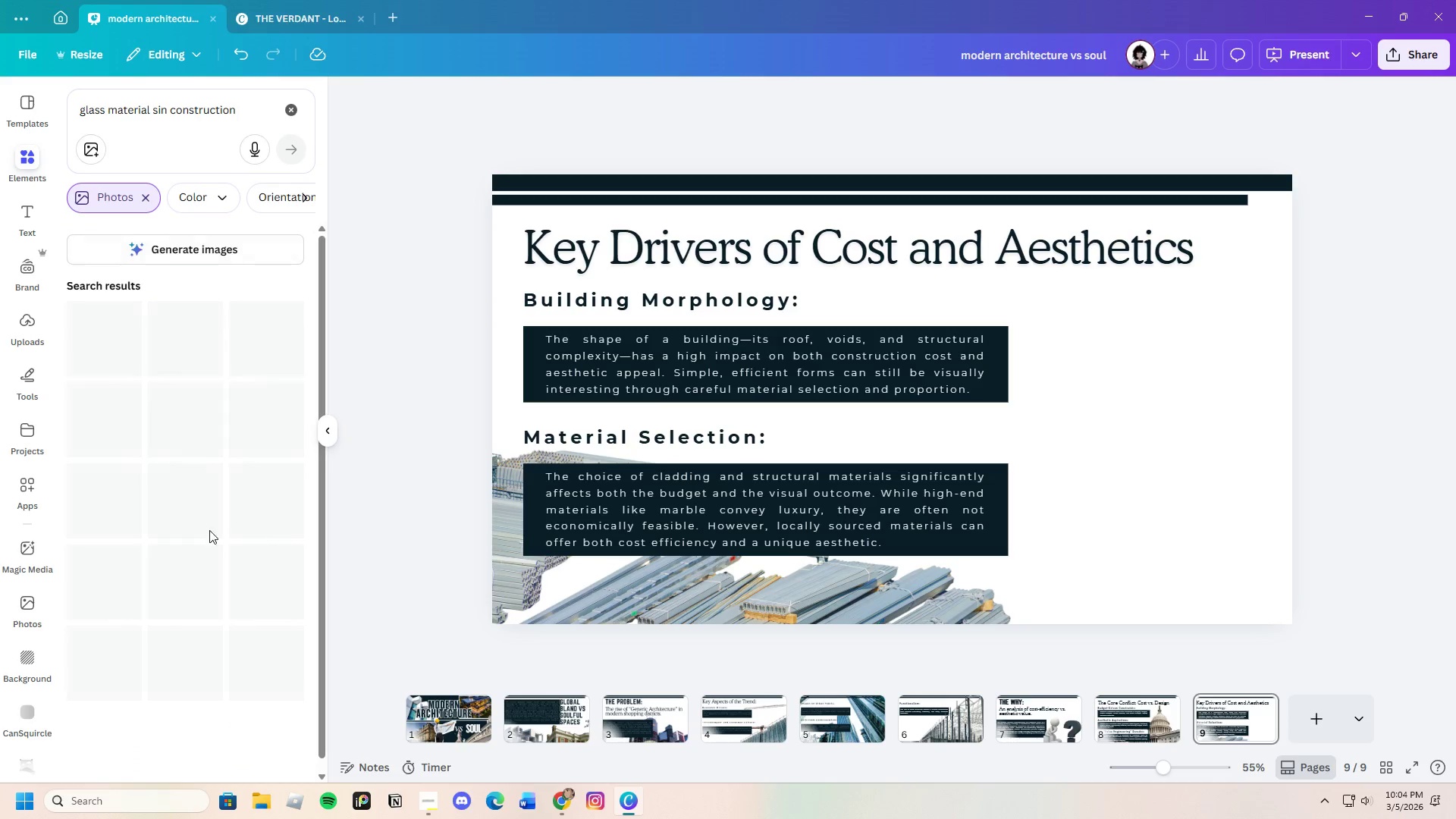 
scroll: coordinate [224, 514], scroll_direction: down, amount: 15.0
 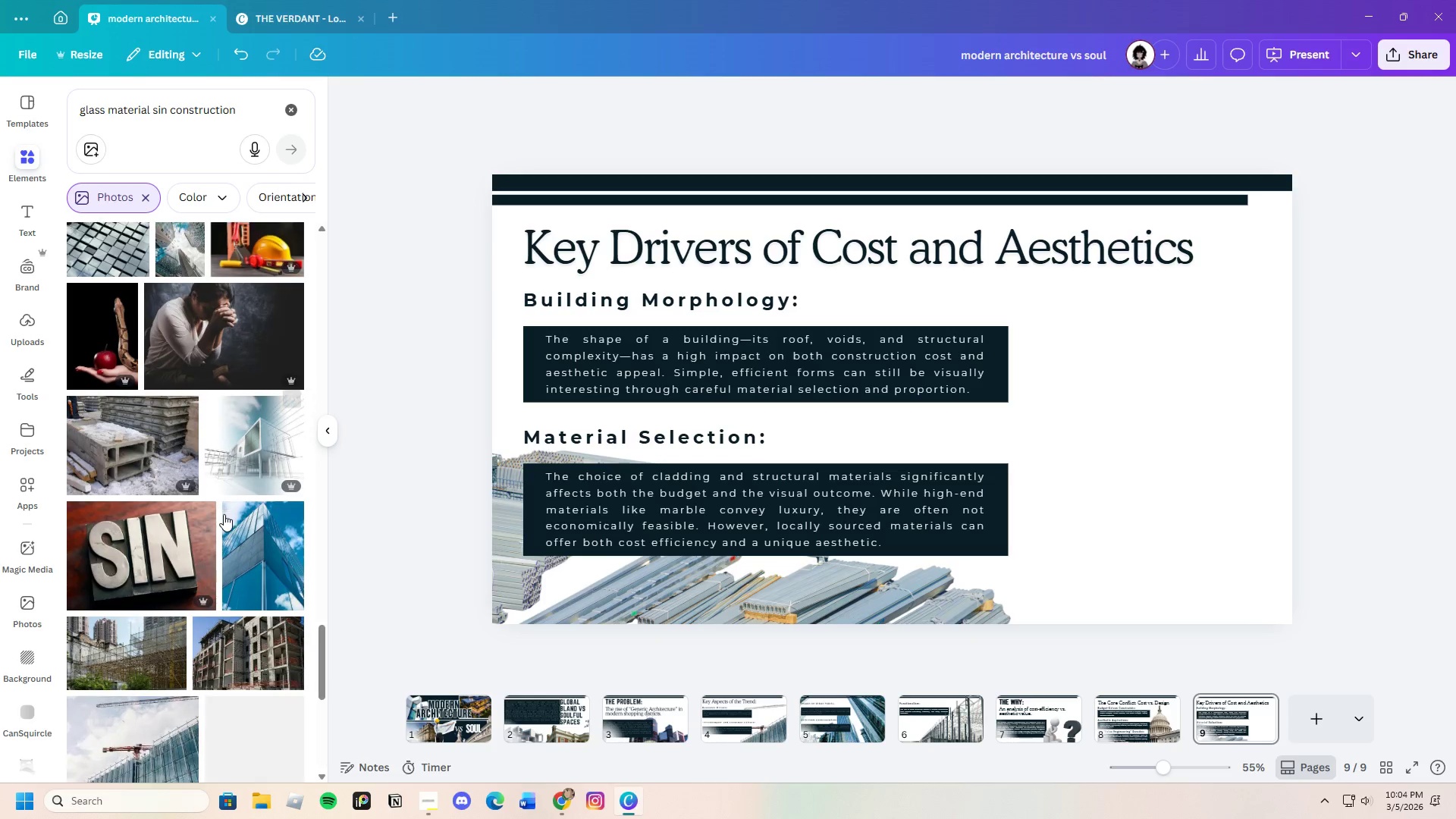 
scroll: coordinate [221, 510], scroll_direction: up, amount: 3.0
 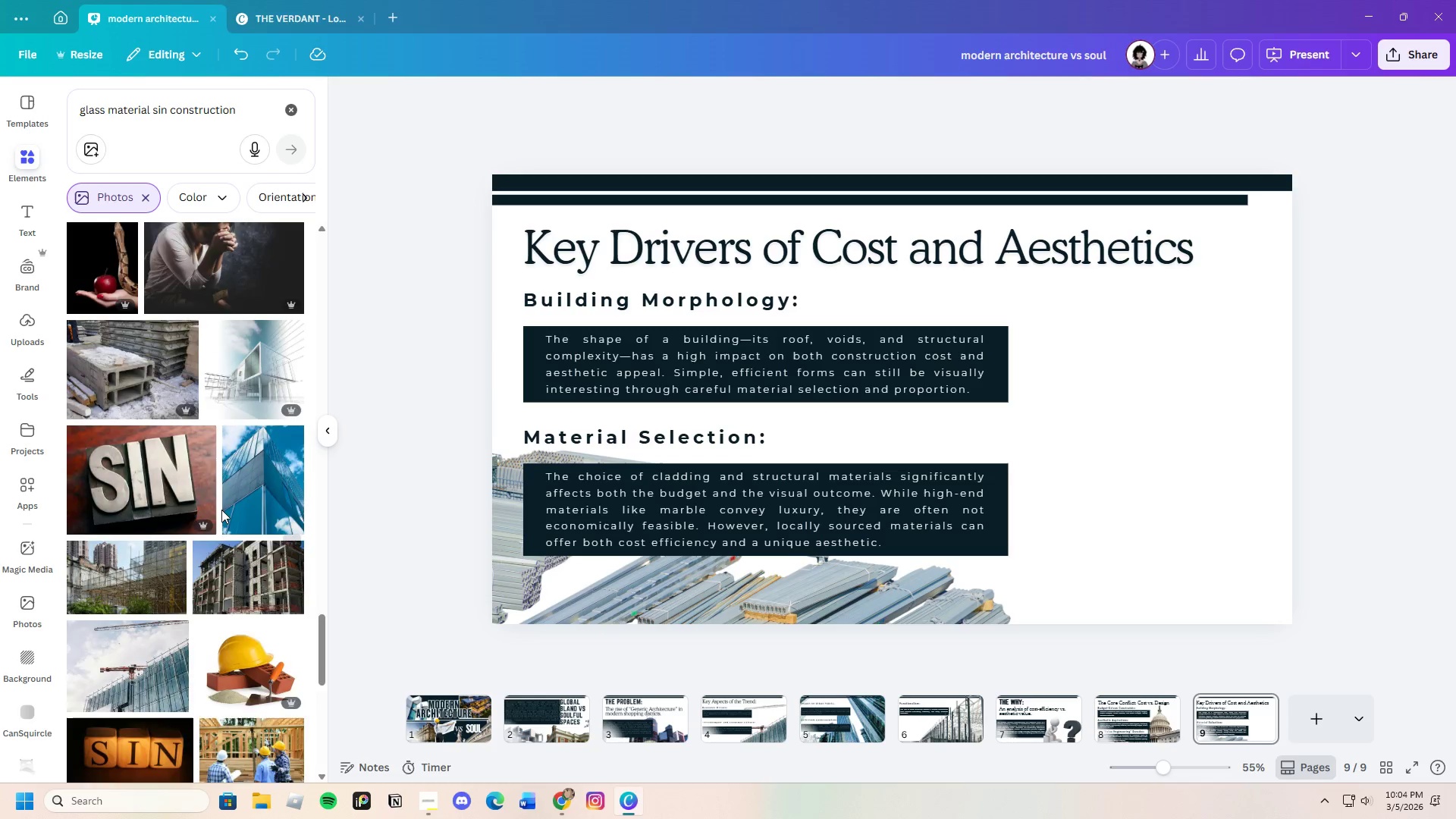 
scroll: coordinate [238, 637], scroll_direction: down, amount: 28.0
 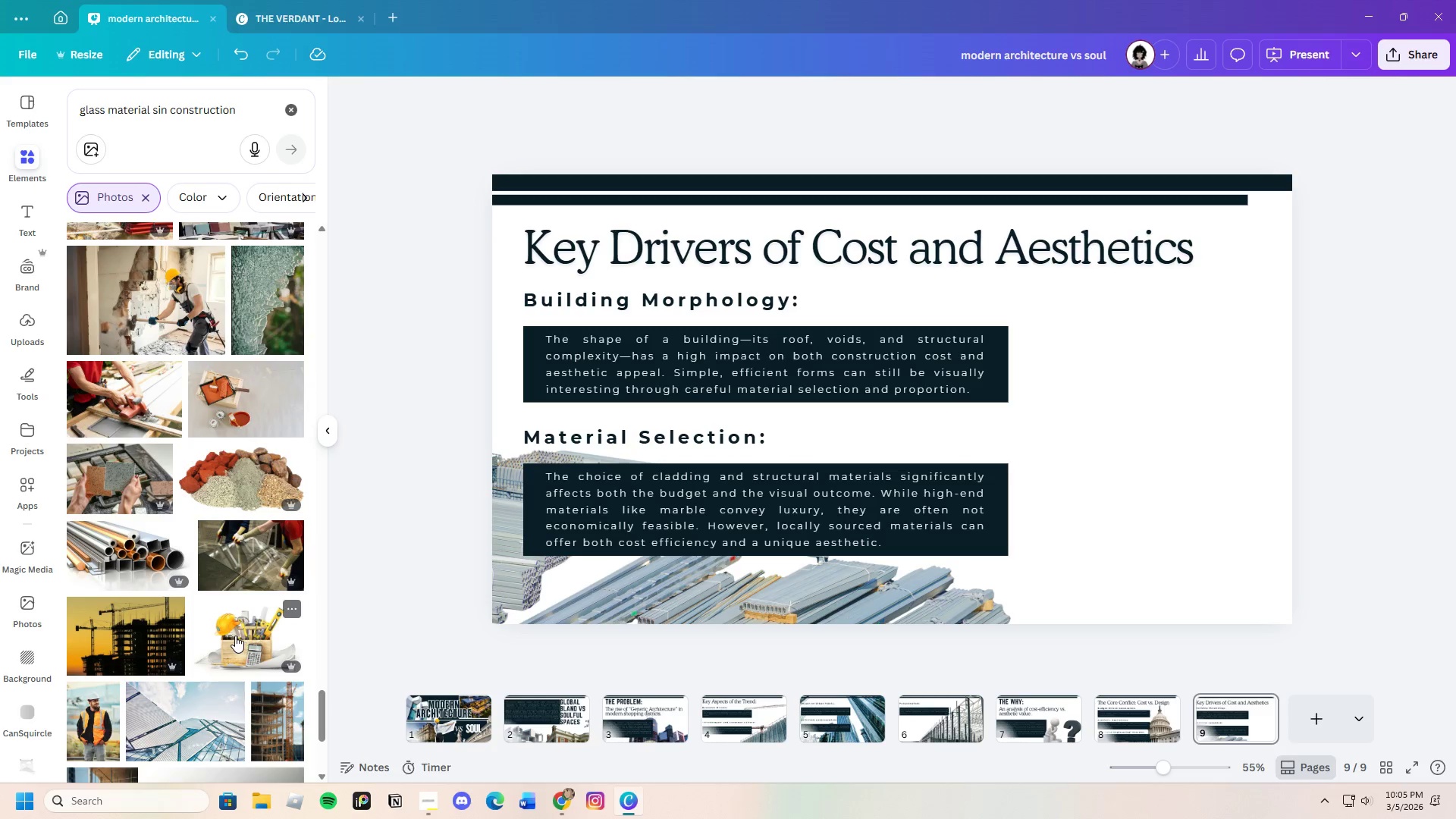 
scroll: coordinate [224, 631], scroll_direction: down, amount: 19.0
 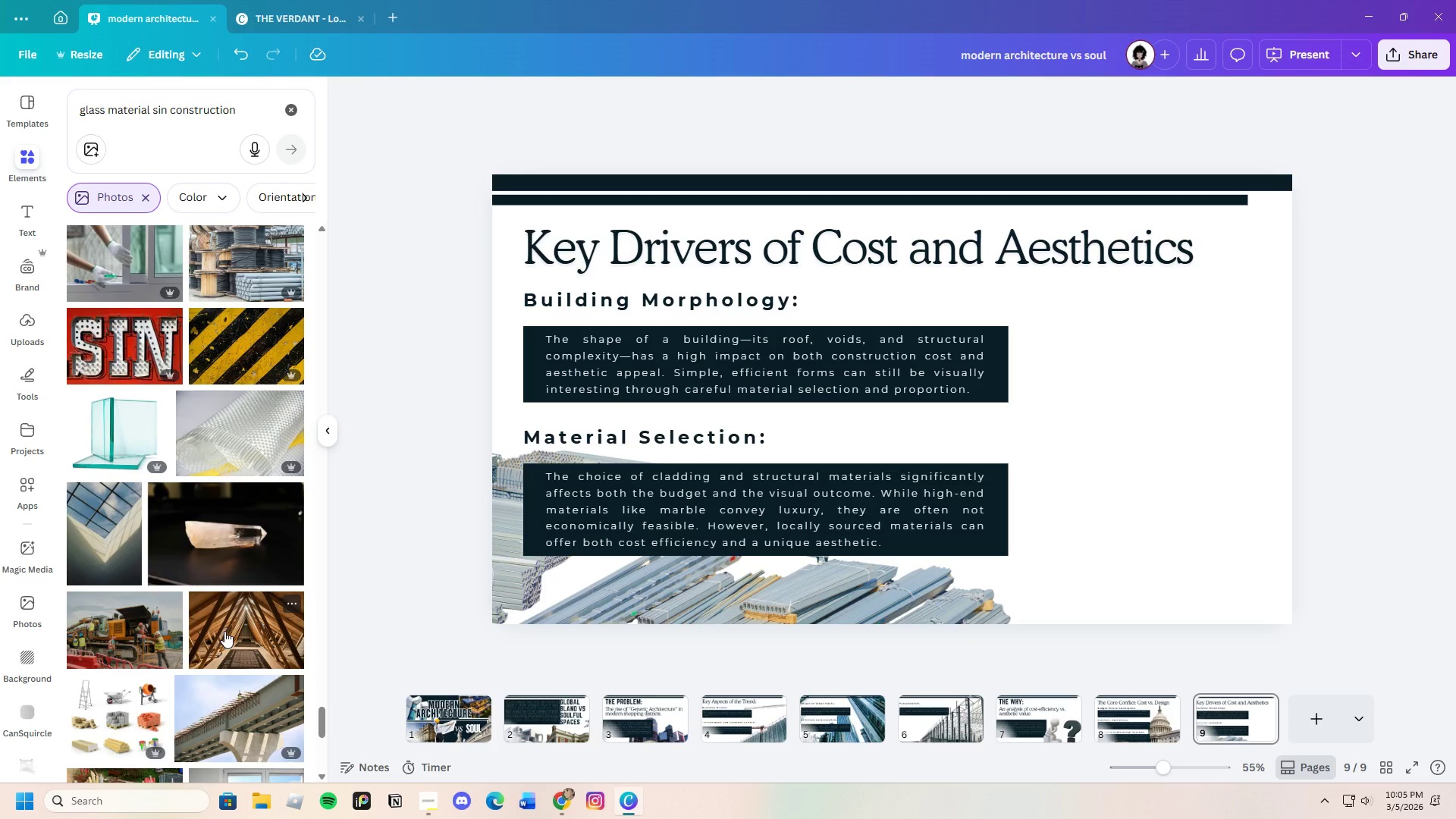 
left_click([130, 440])
 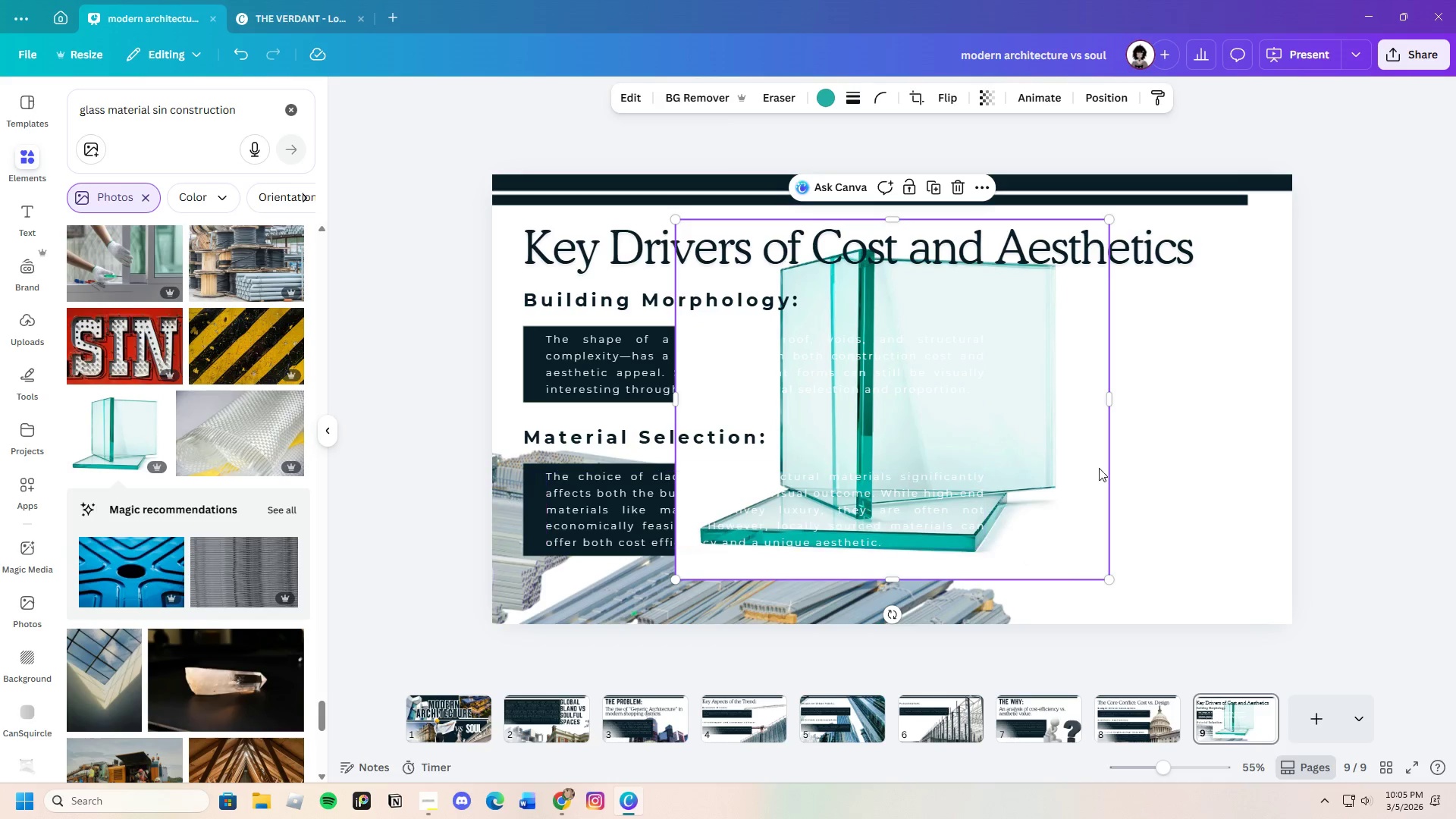 
left_click_drag(start_coordinate=[1031, 449], to_coordinate=[1321, 526])
 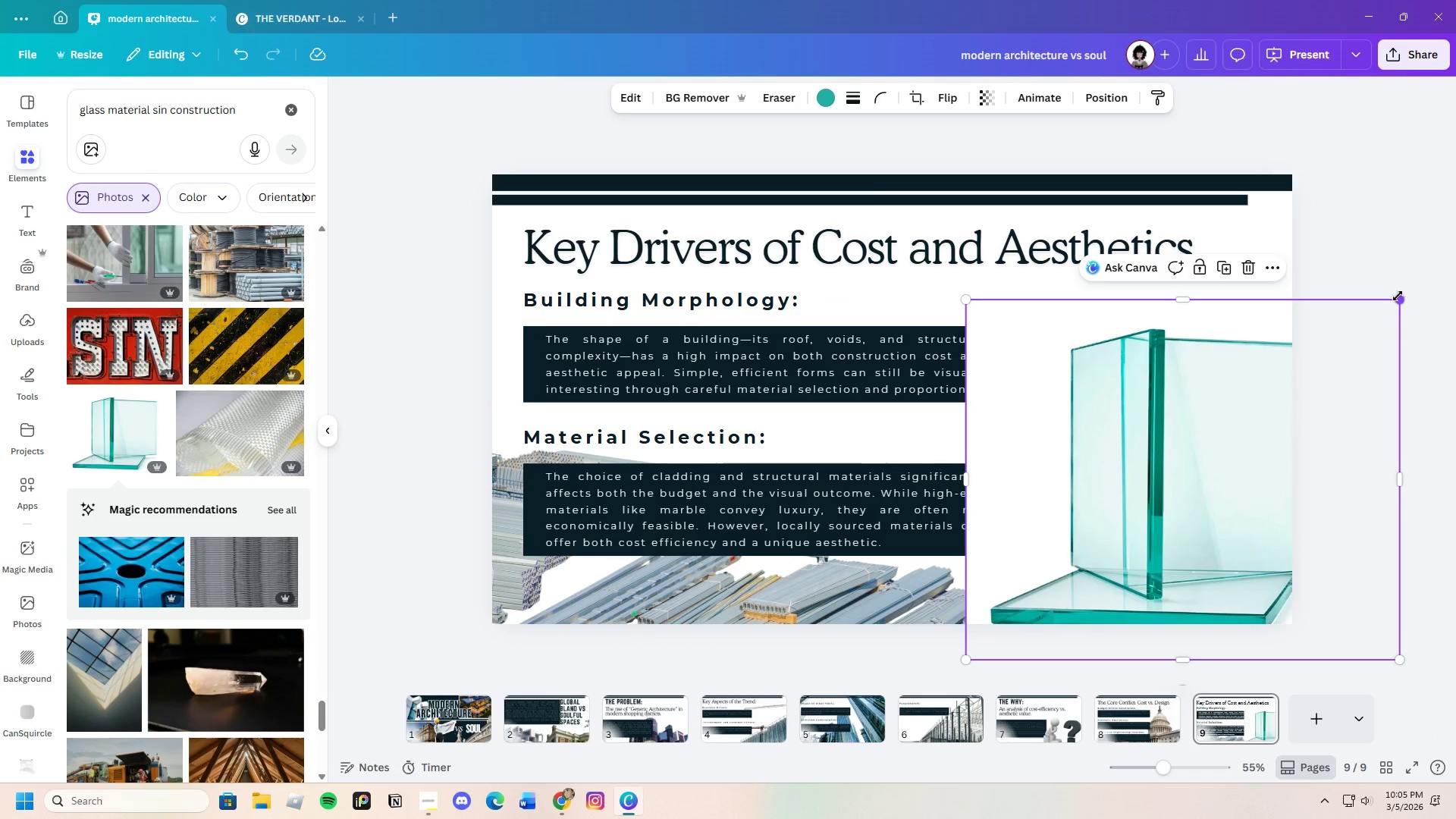 
left_click_drag(start_coordinate=[1400, 300], to_coordinate=[1257, 442])
 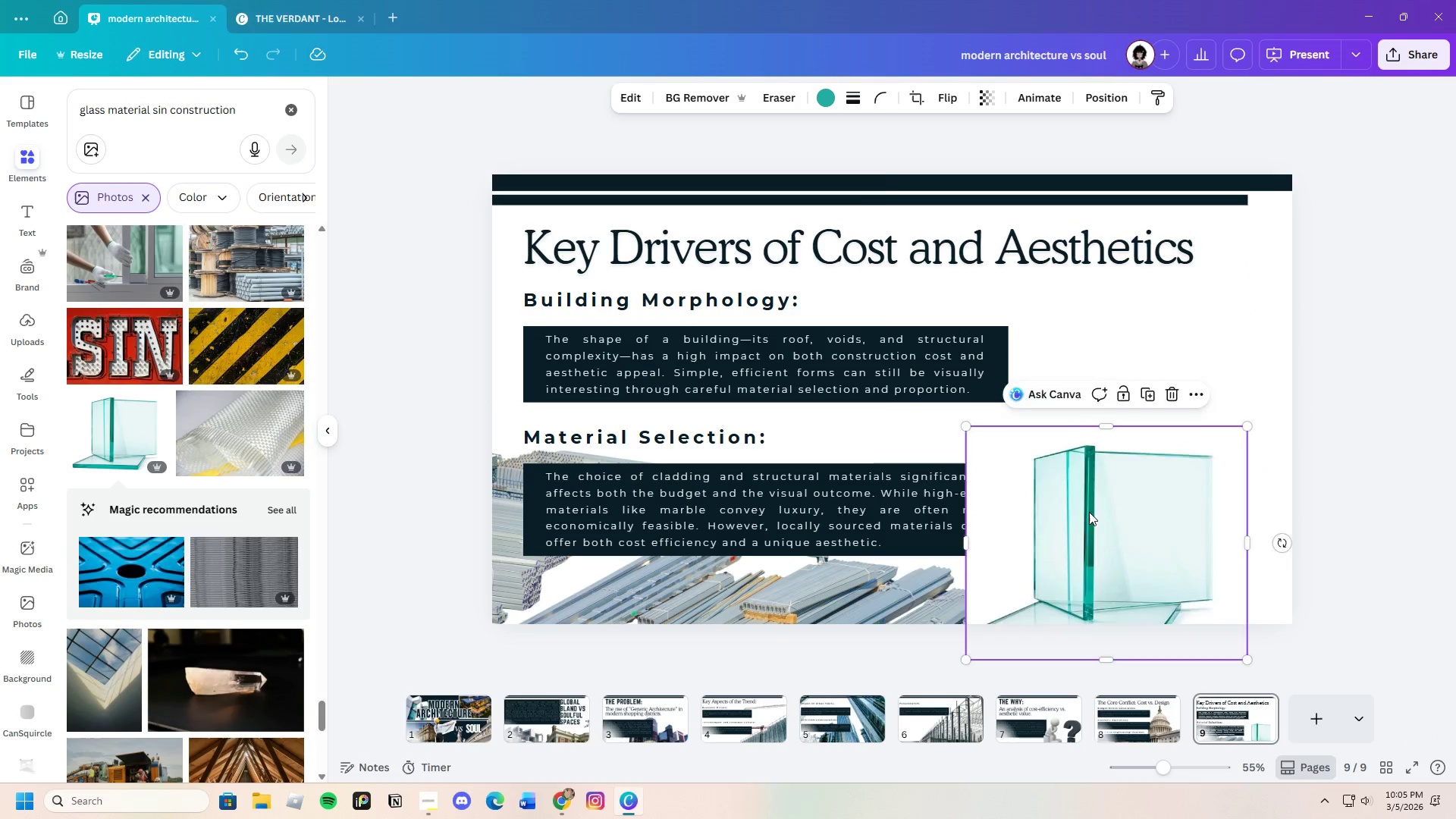 
left_click_drag(start_coordinate=[1090, 511], to_coordinate=[1131, 504])
 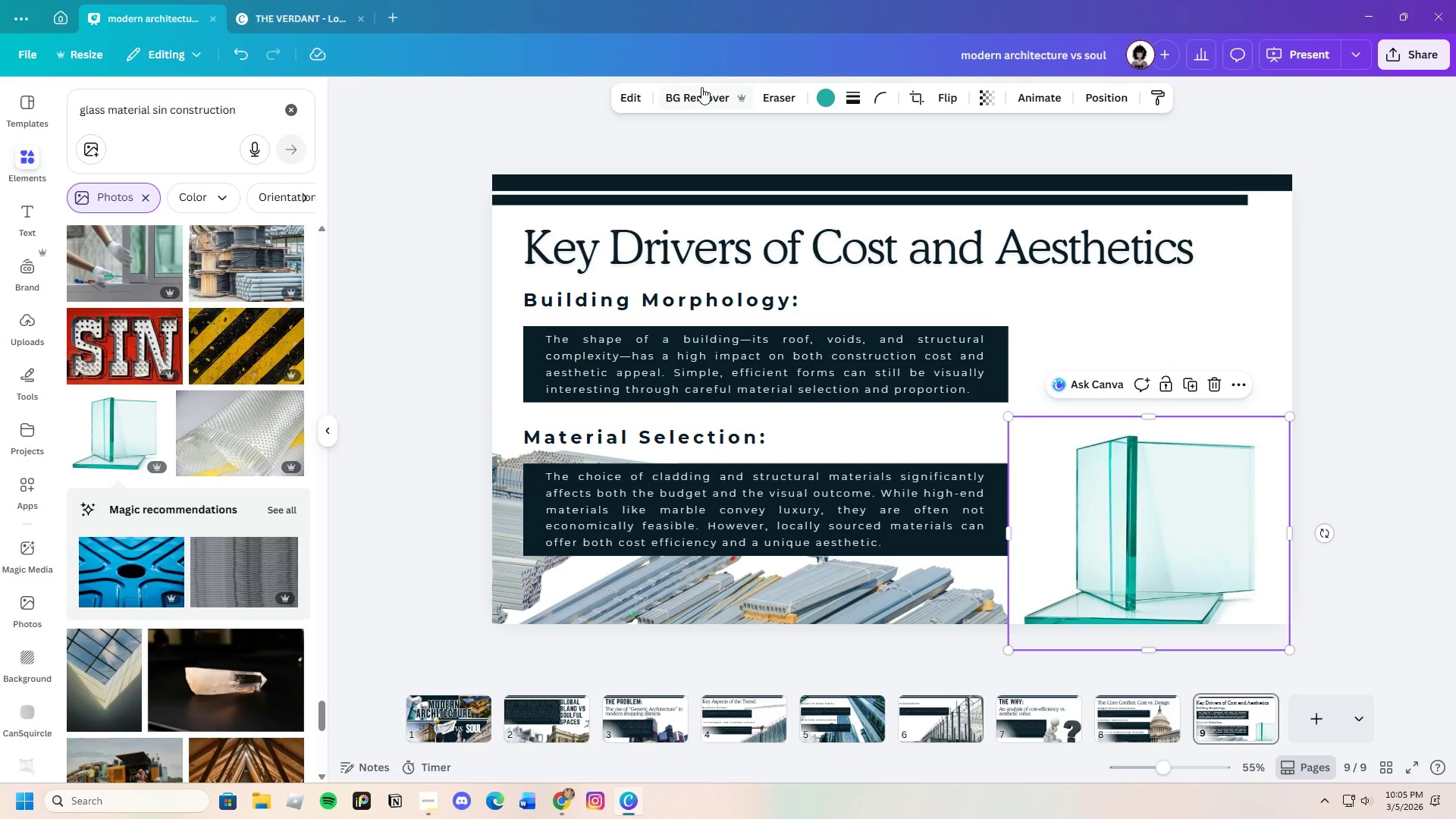 
left_click([699, 94])
 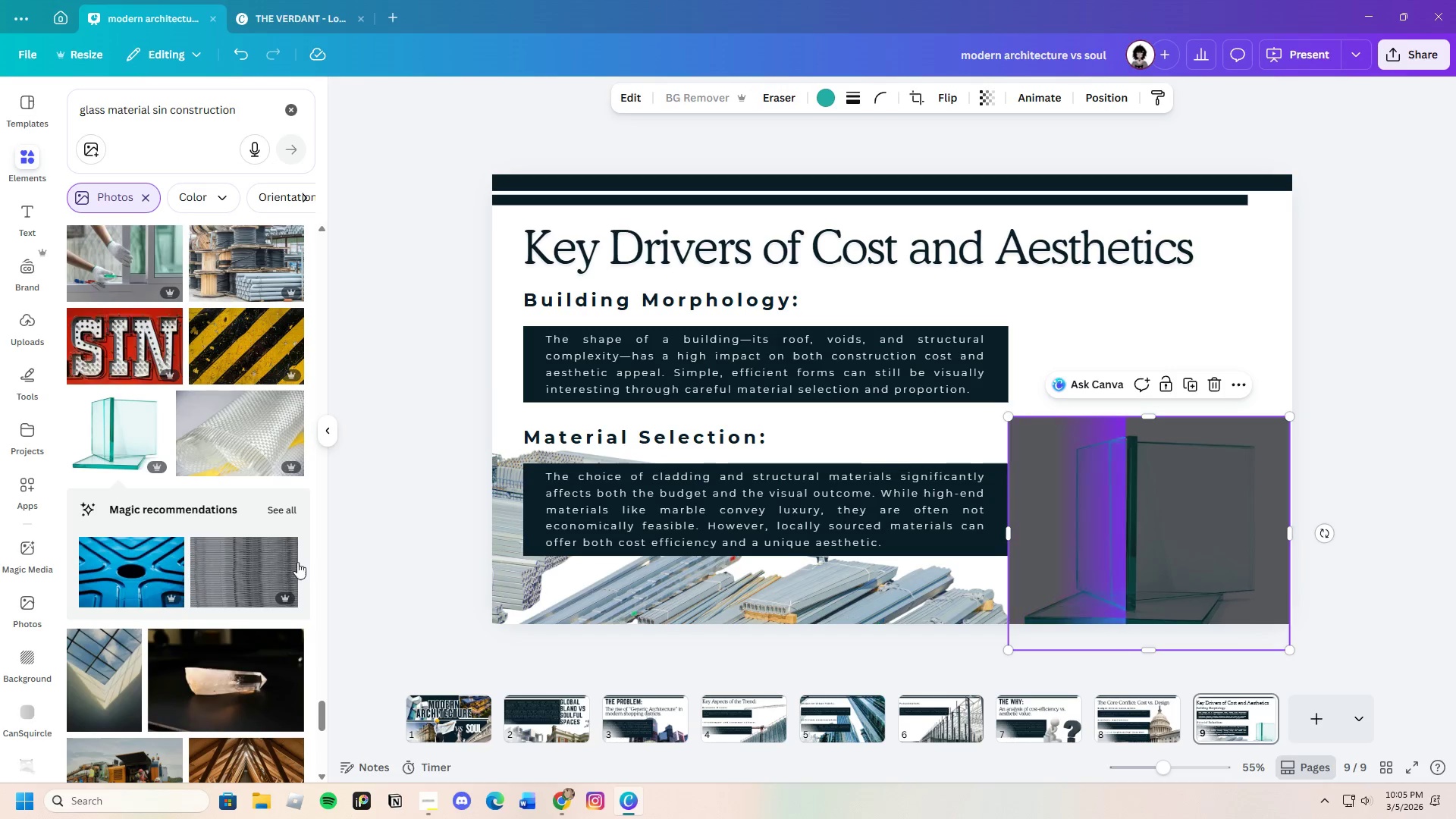 
scroll: coordinate [263, 559], scroll_direction: down, amount: 4.0
 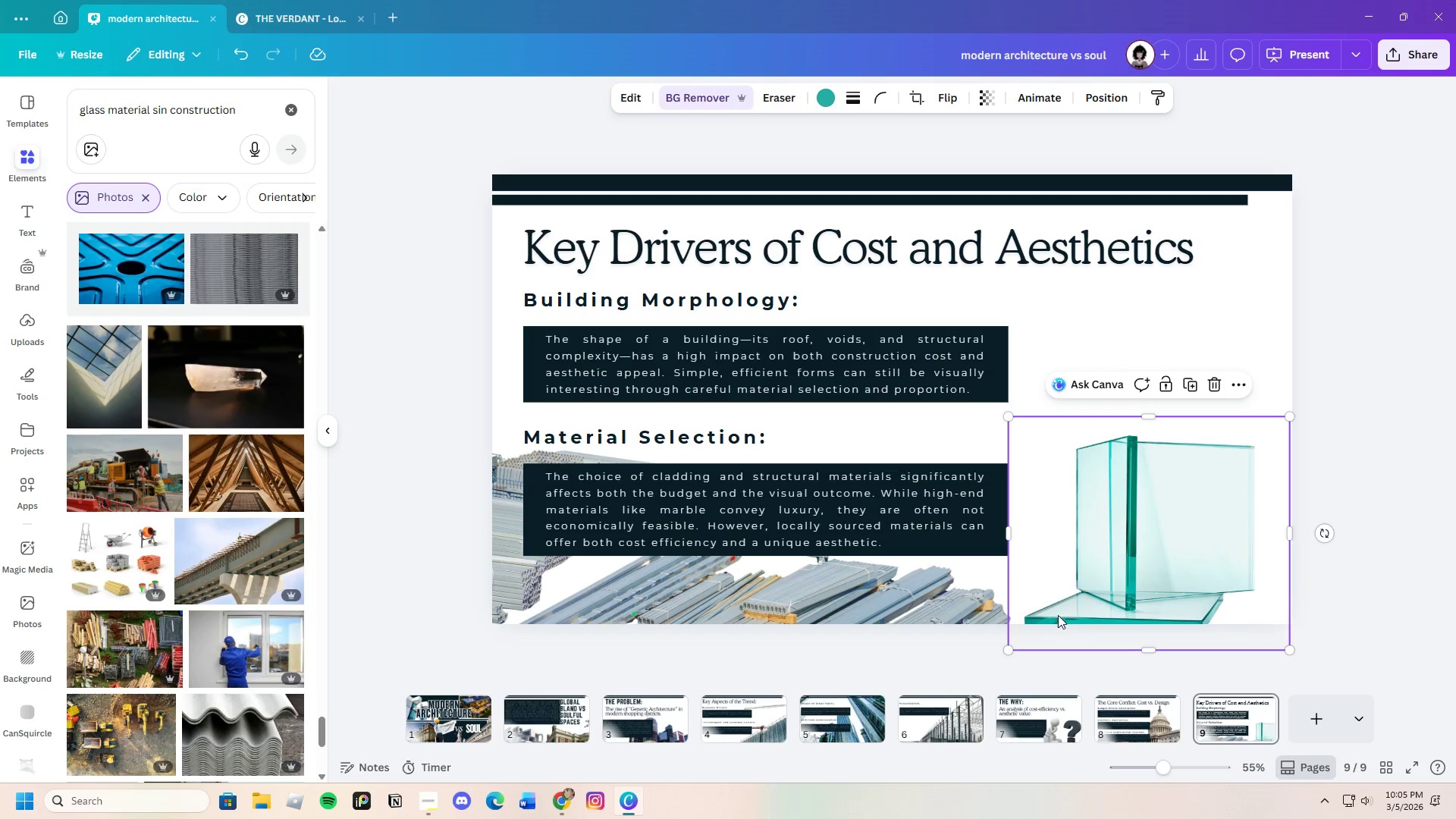 
left_click_drag(start_coordinate=[1168, 575], to_coordinate=[1227, 576])
 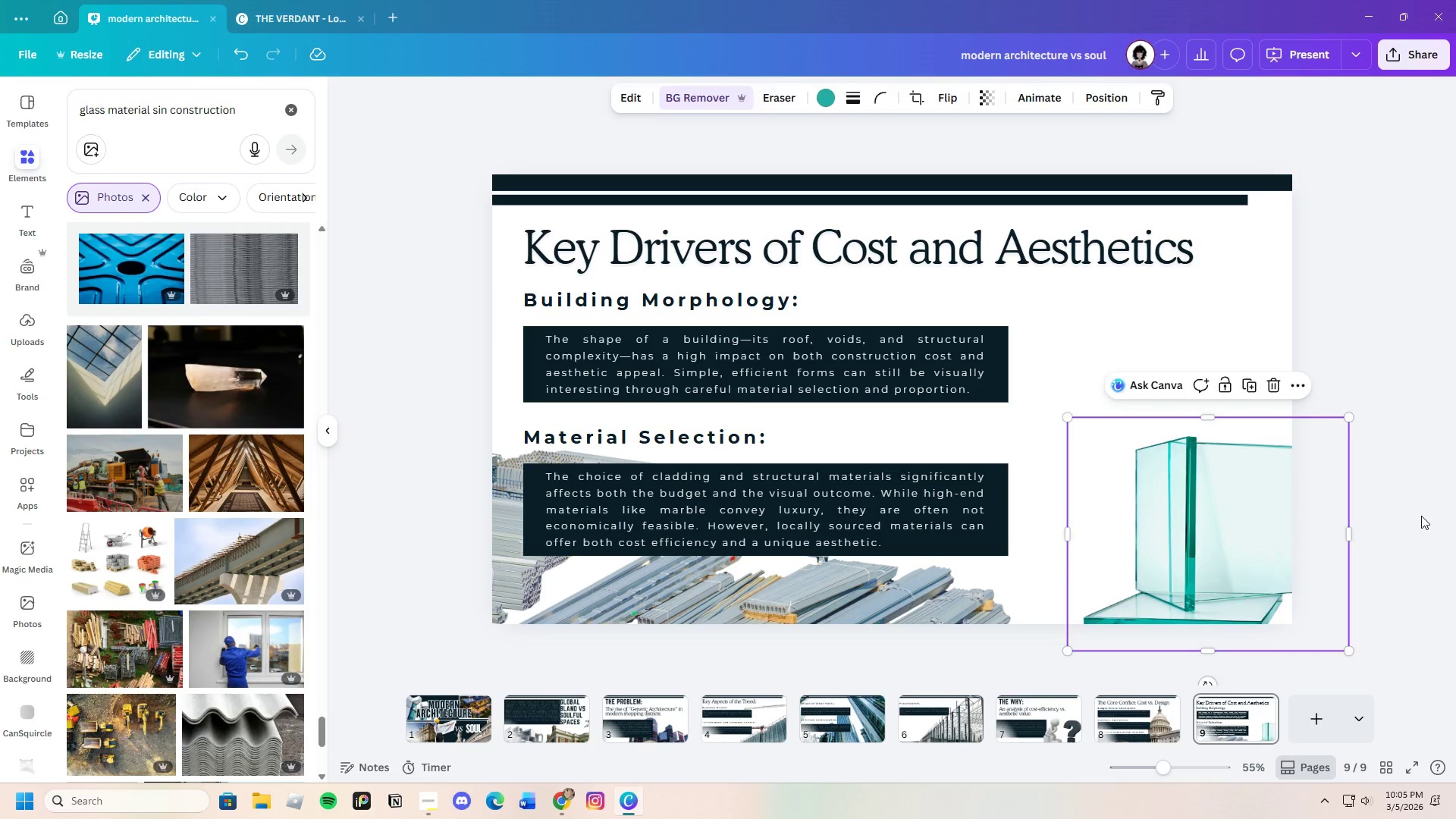 
left_click([1421, 516])
 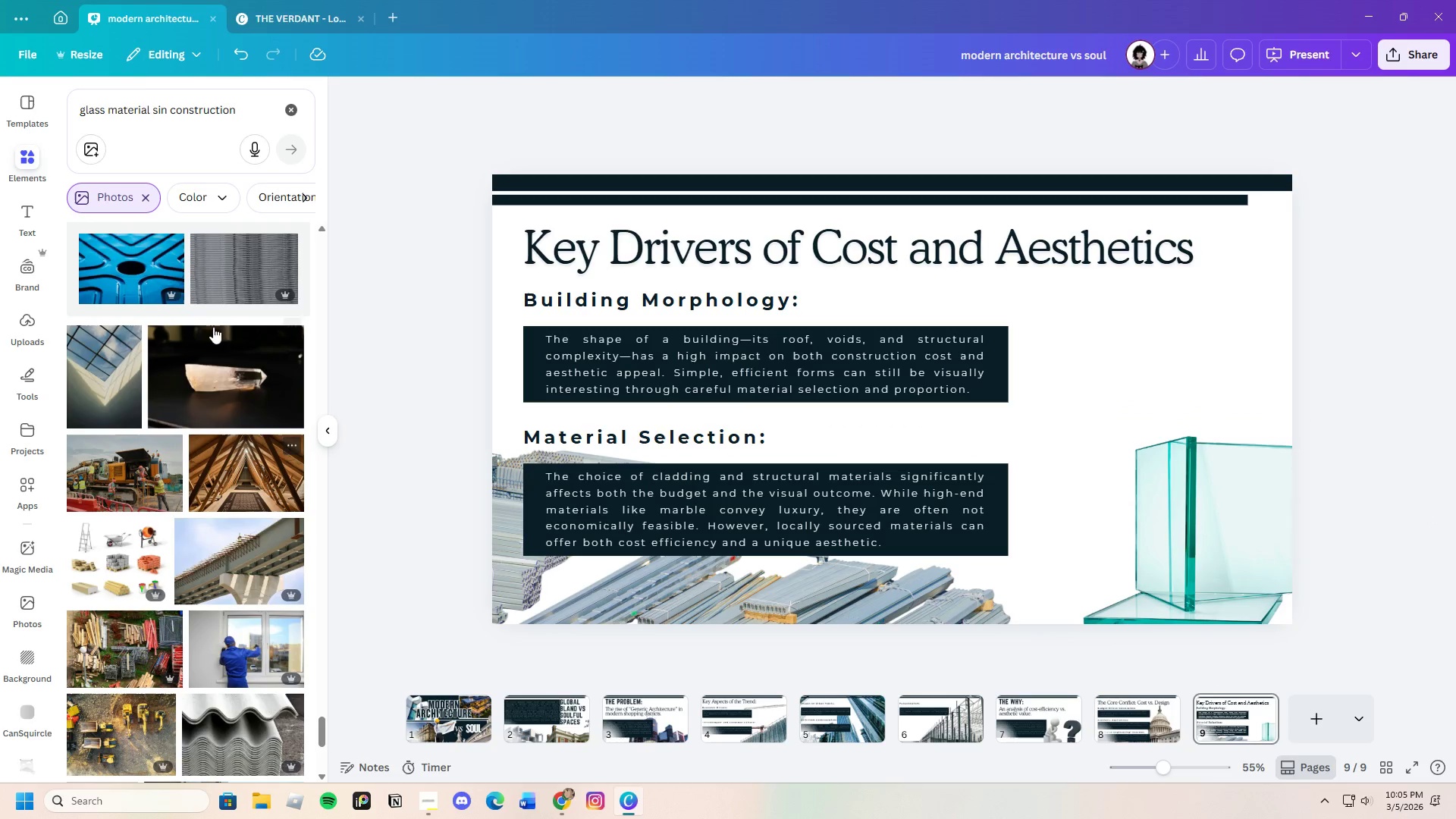 
left_click_drag(start_coordinate=[254, 105], to_coordinate=[21, 119])
 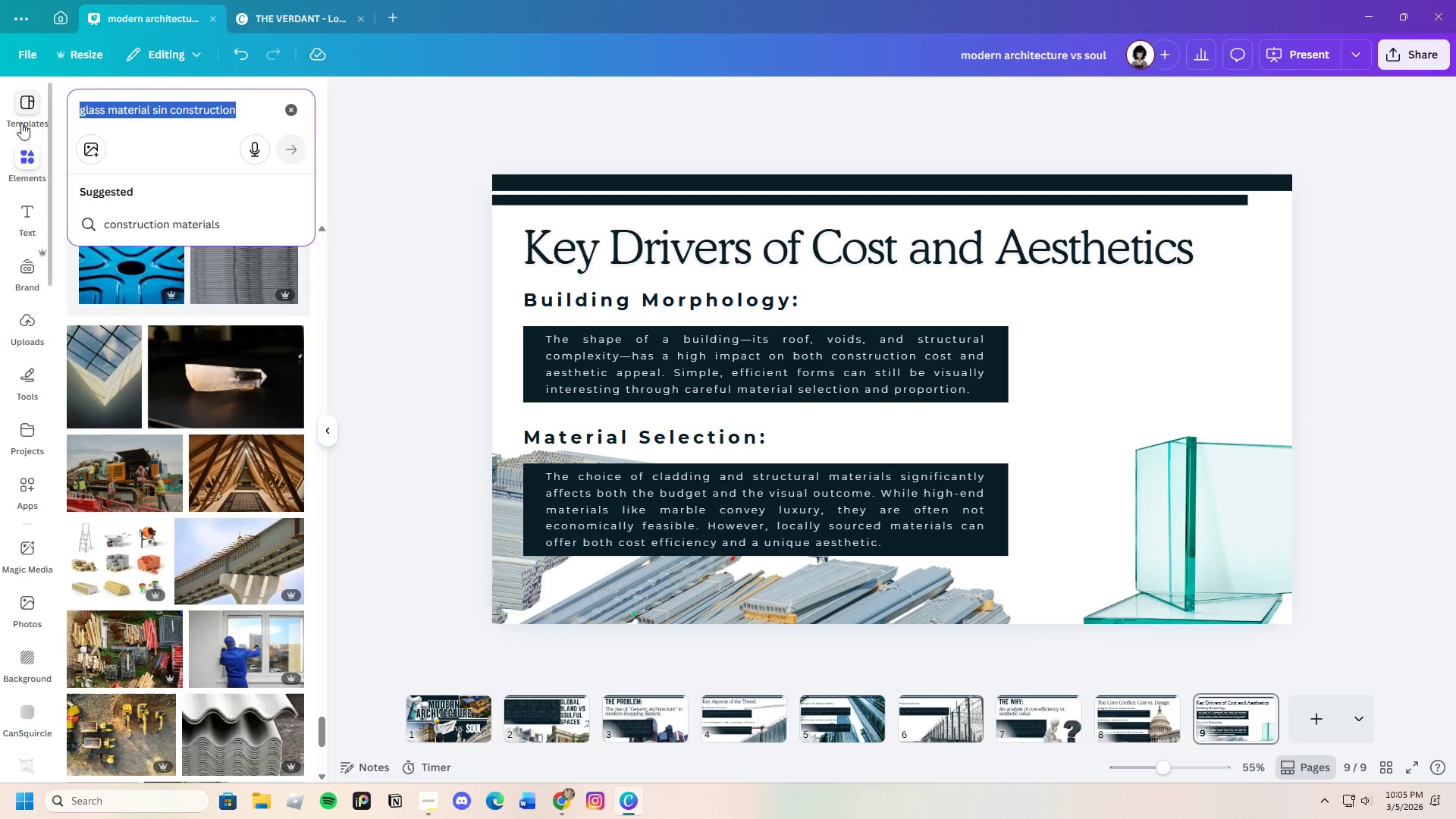 
key(Backspace)
type(brick and marv)
key(Backspace)
type(ble materials)
 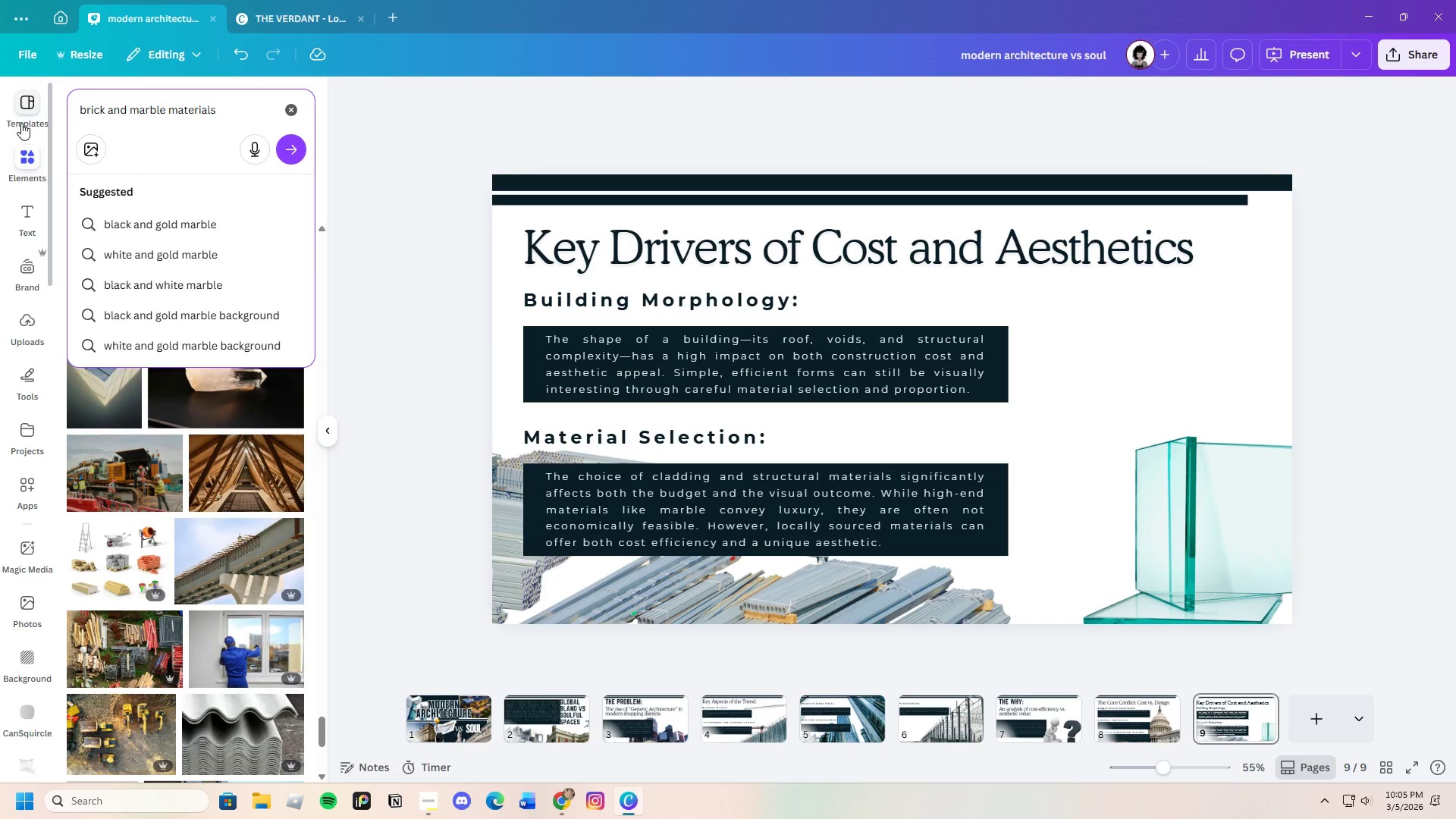 
key(Enter)
 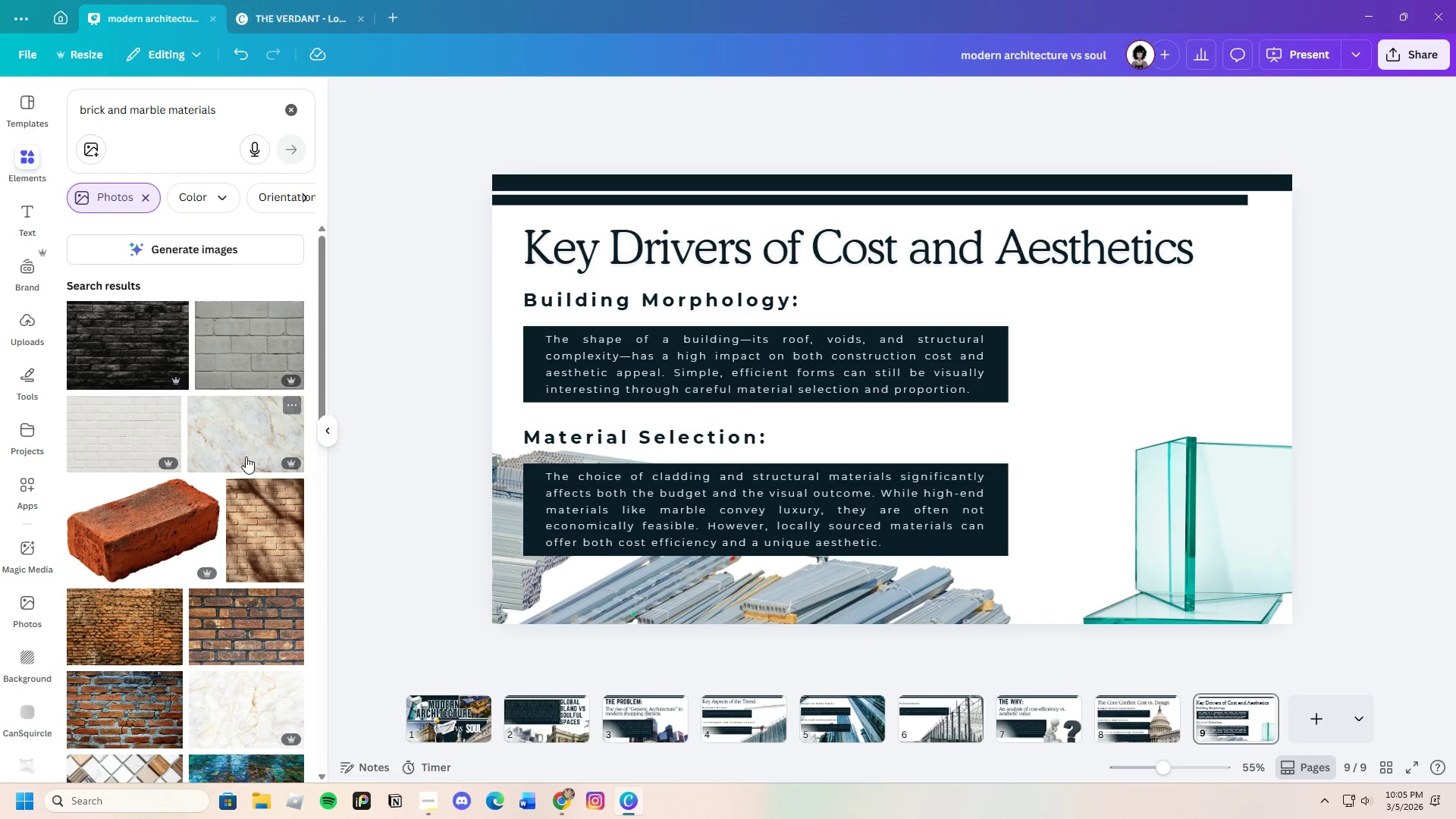 
scroll: coordinate [255, 463], scroll_direction: down, amount: 4.0
 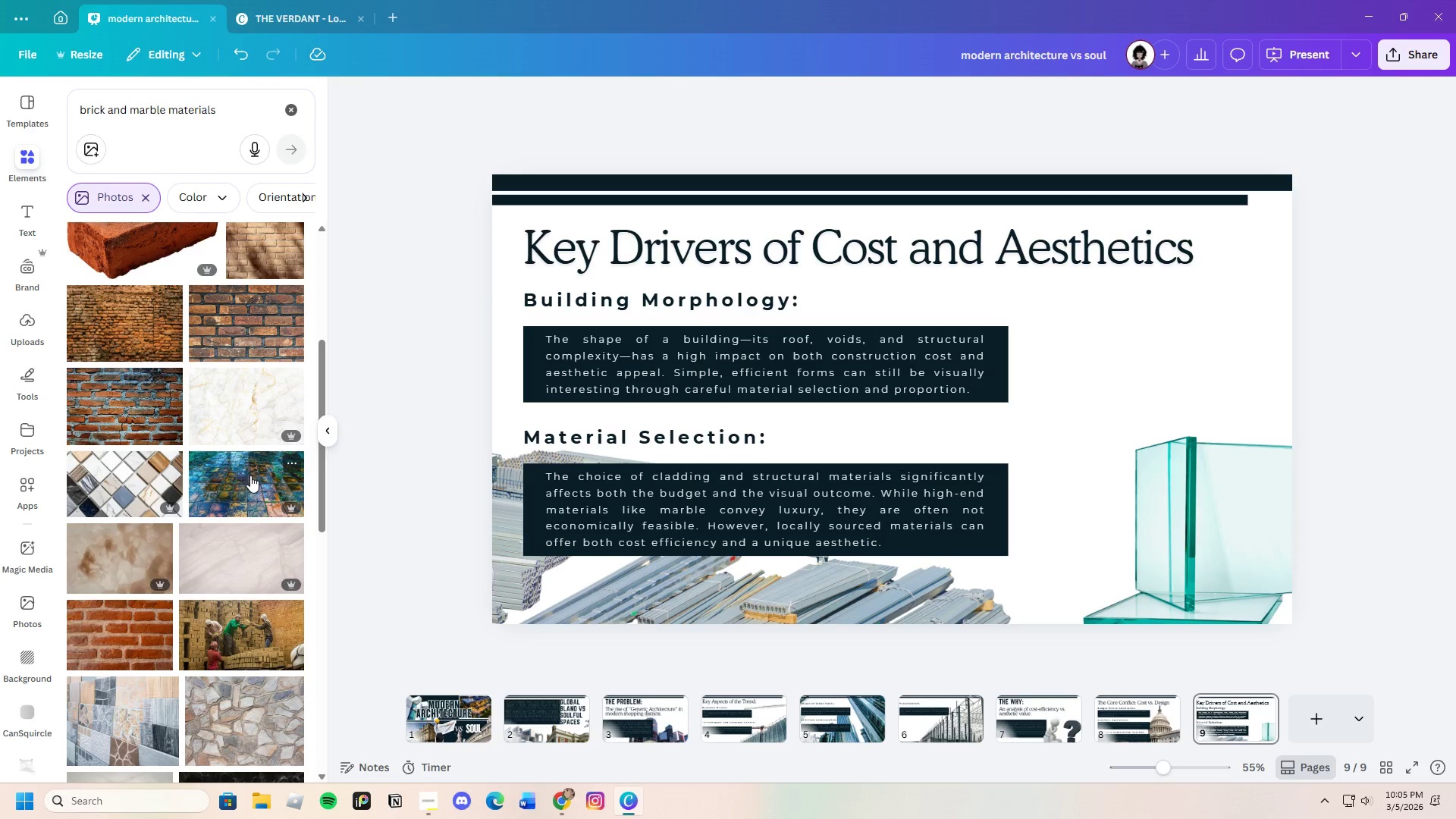 
scroll: coordinate [250, 475], scroll_direction: up, amount: 1.0
 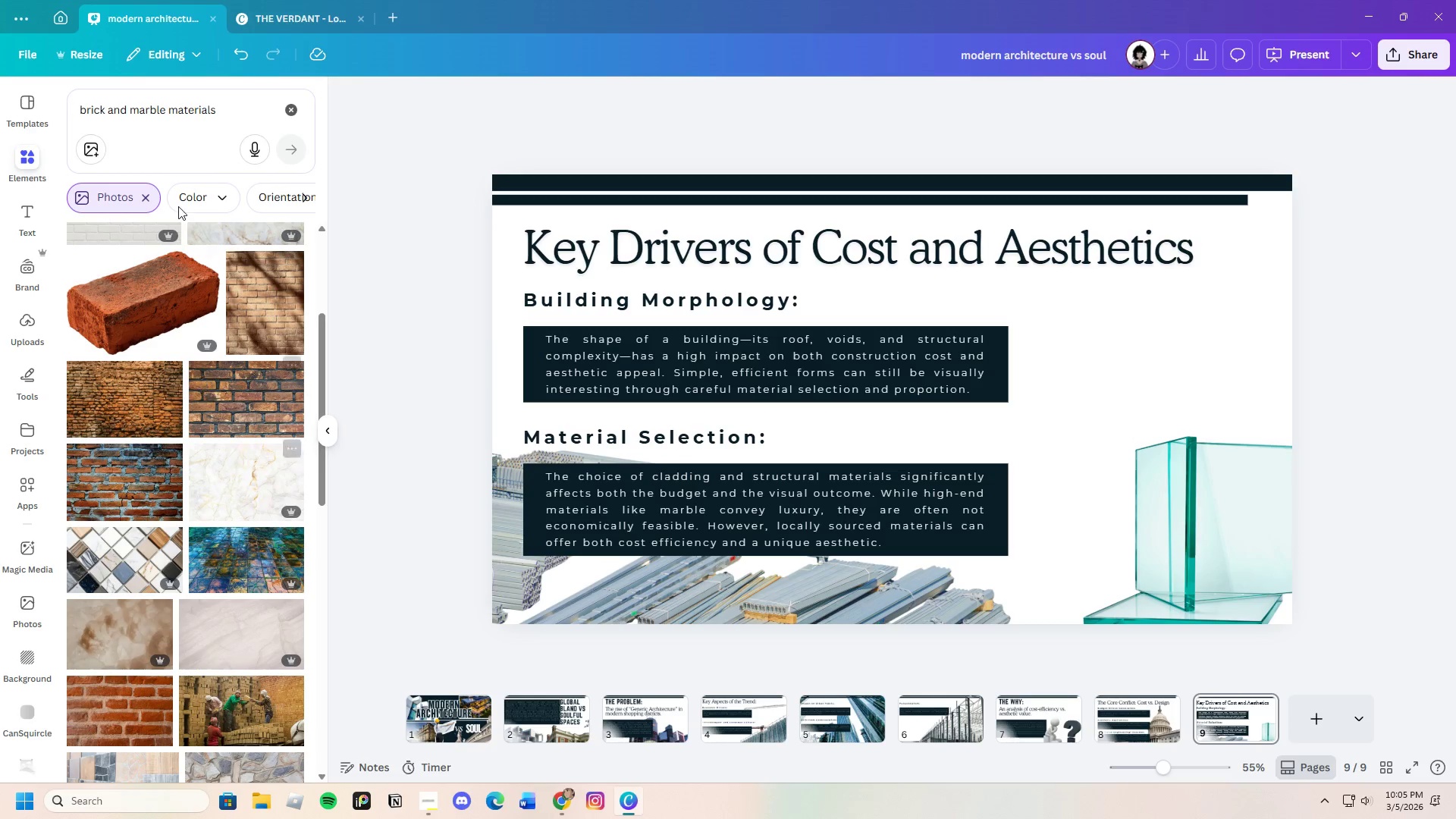 
left_click_drag(start_coordinate=[223, 111], to_coordinate=[75, 134])
 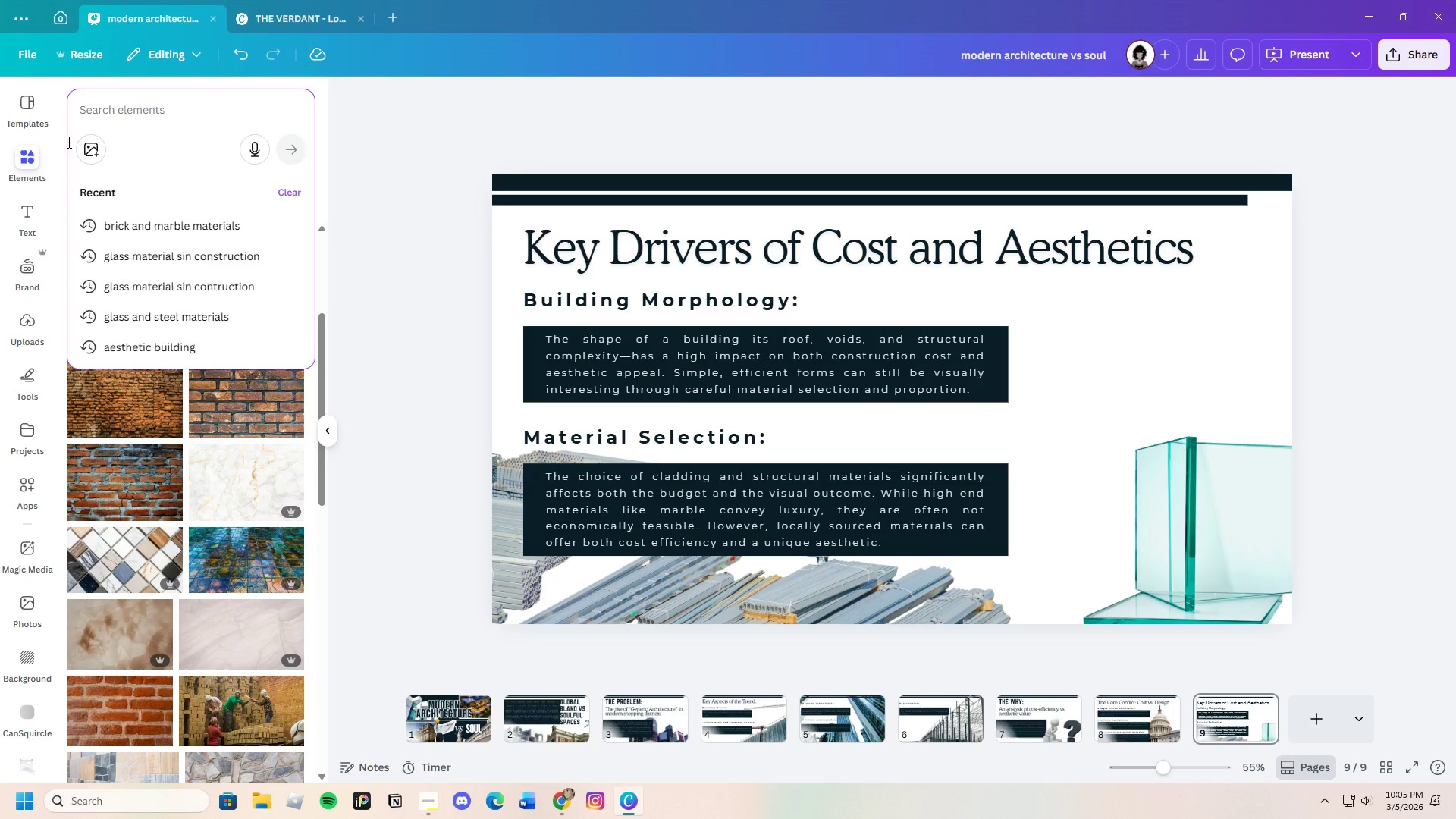 
key(Backspace)
type(weathering brick)
 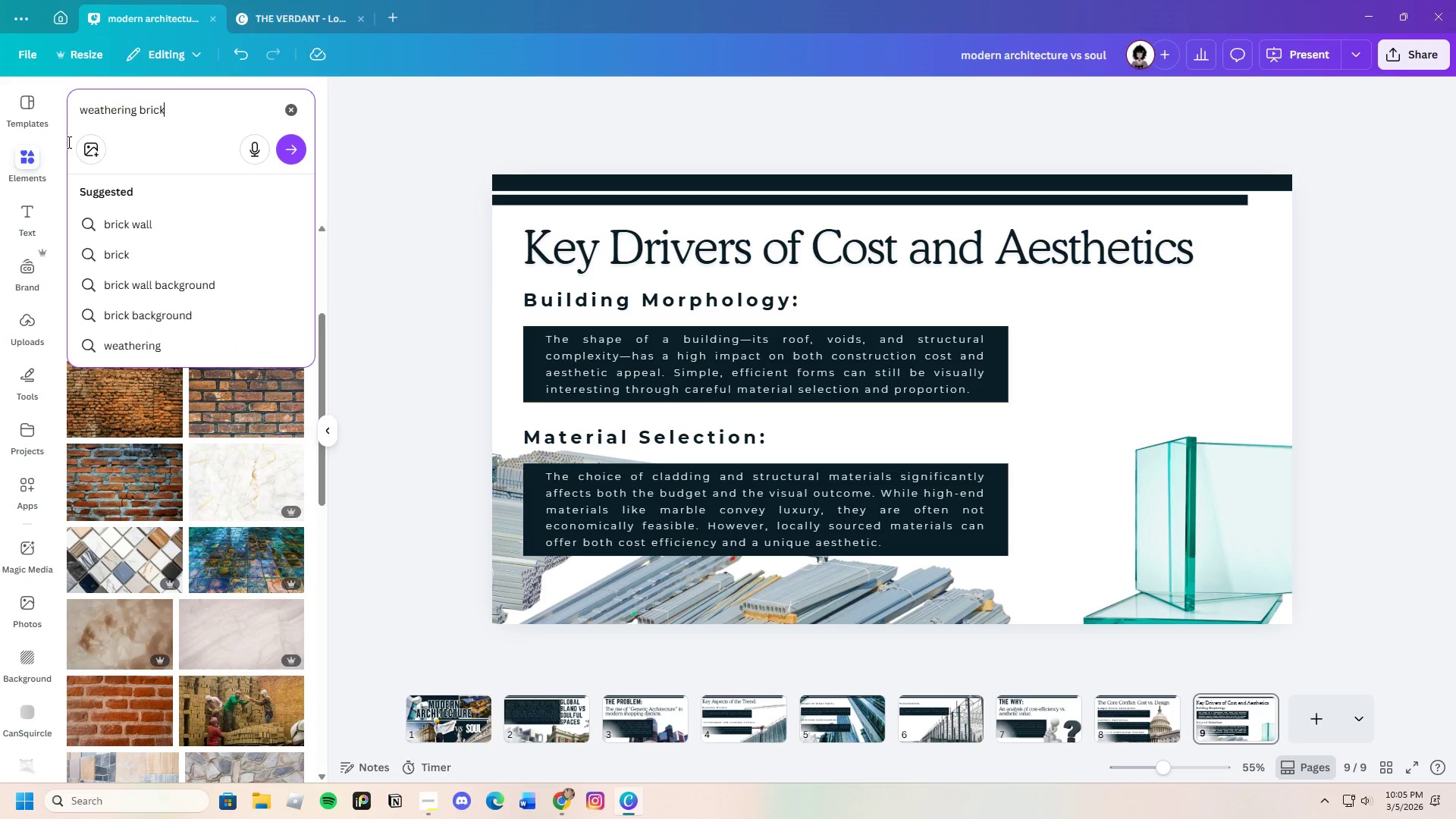 
key(Enter)
 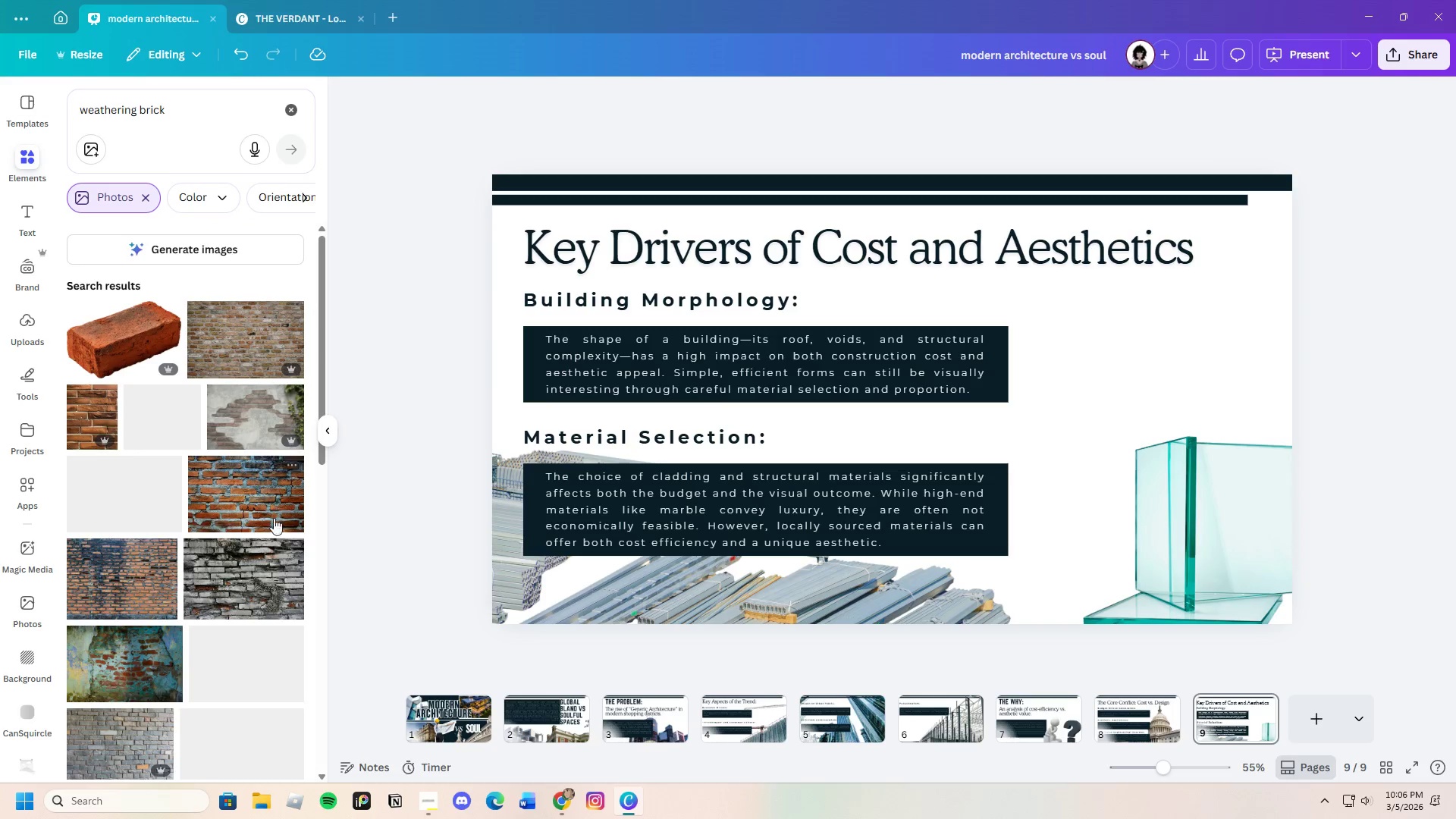 
scroll: coordinate [256, 568], scroll_direction: down, amount: 19.0
 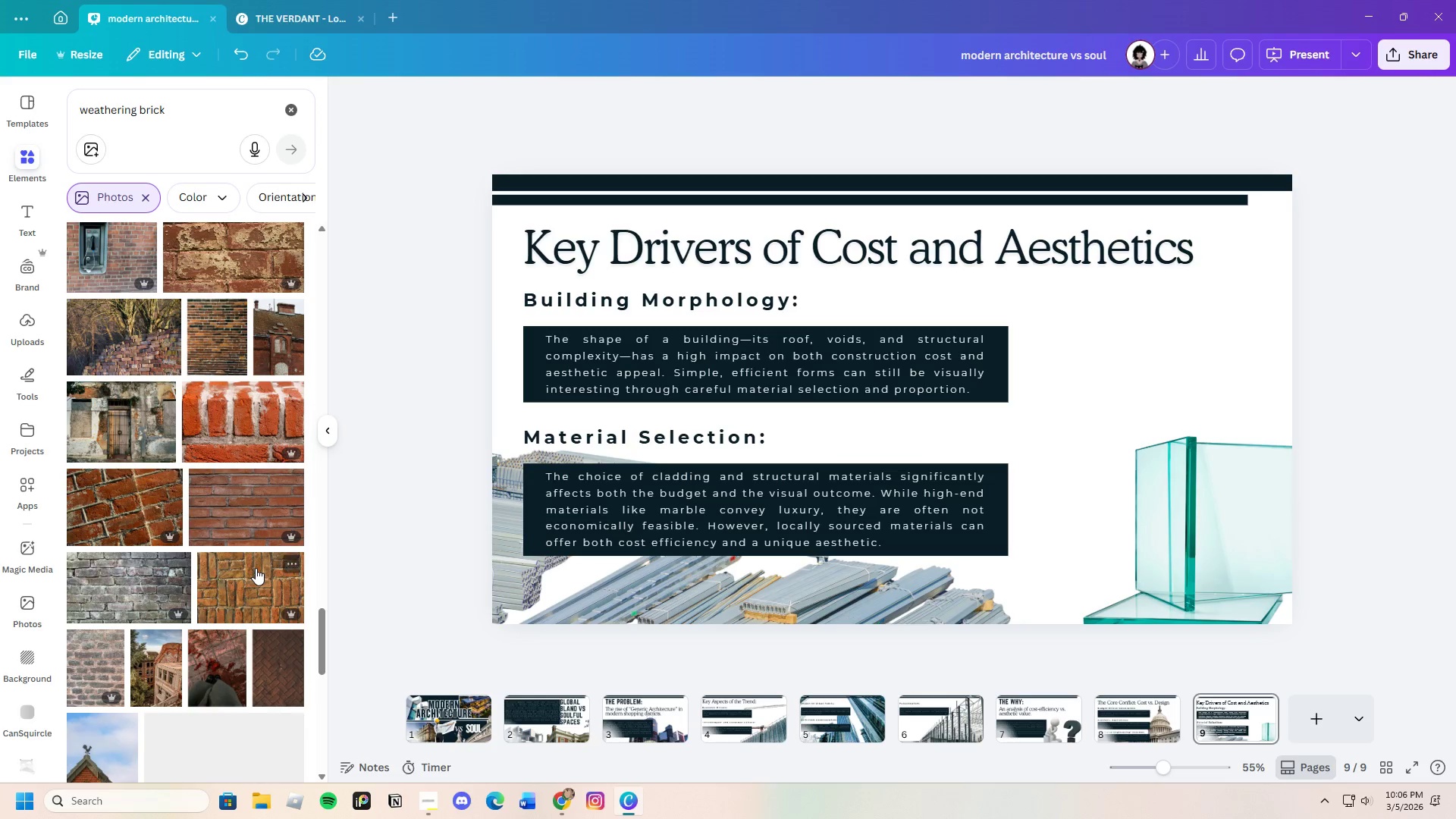 
scroll: coordinate [256, 568], scroll_direction: down, amount: 1.0
 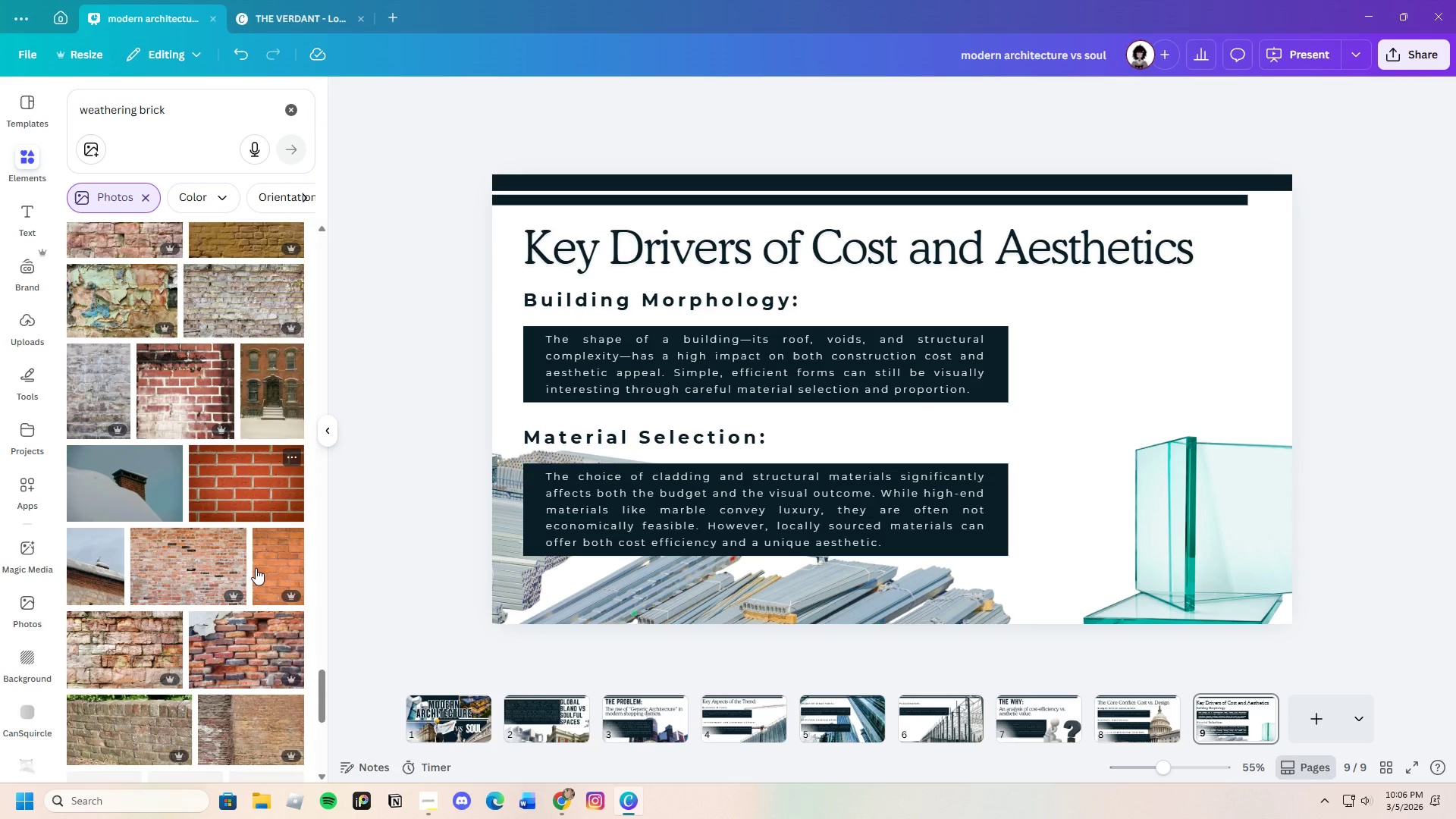 
left_click_drag(start_coordinate=[317, 664], to_coordinate=[351, 177])
 